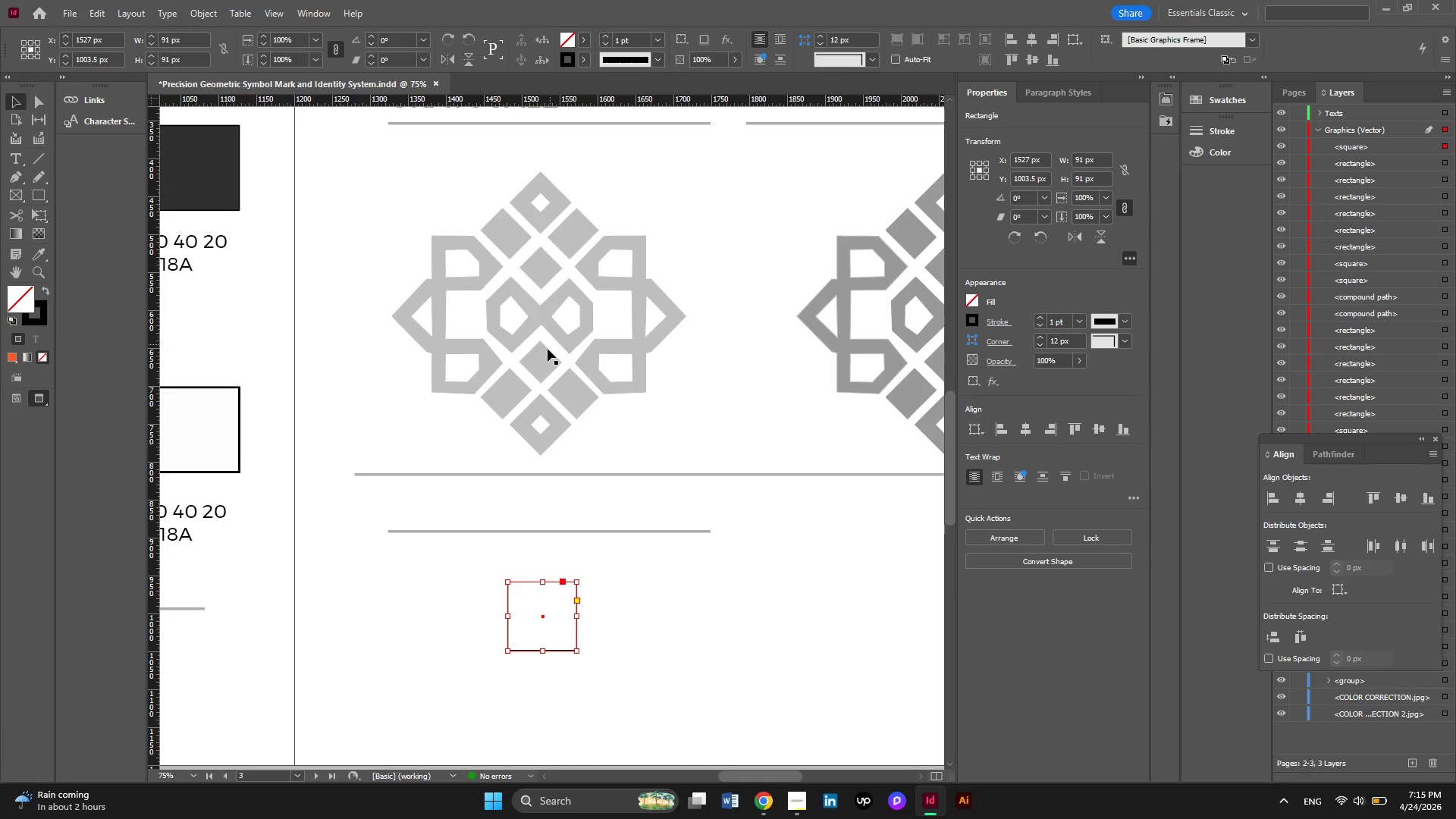 
left_click([545, 365])
 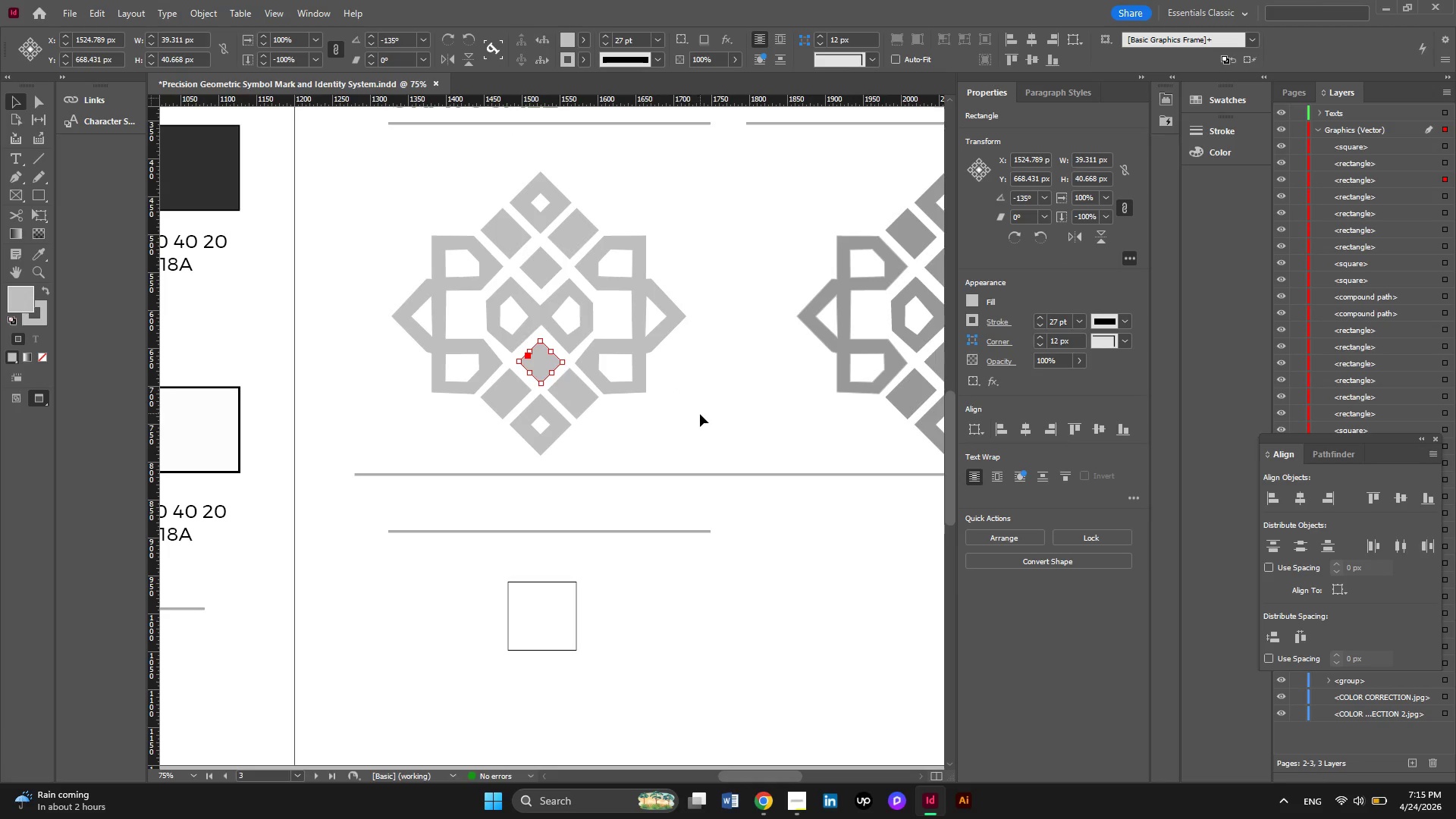 
left_click_drag(start_coordinate=[700, 420], to_coordinate=[353, 189])
 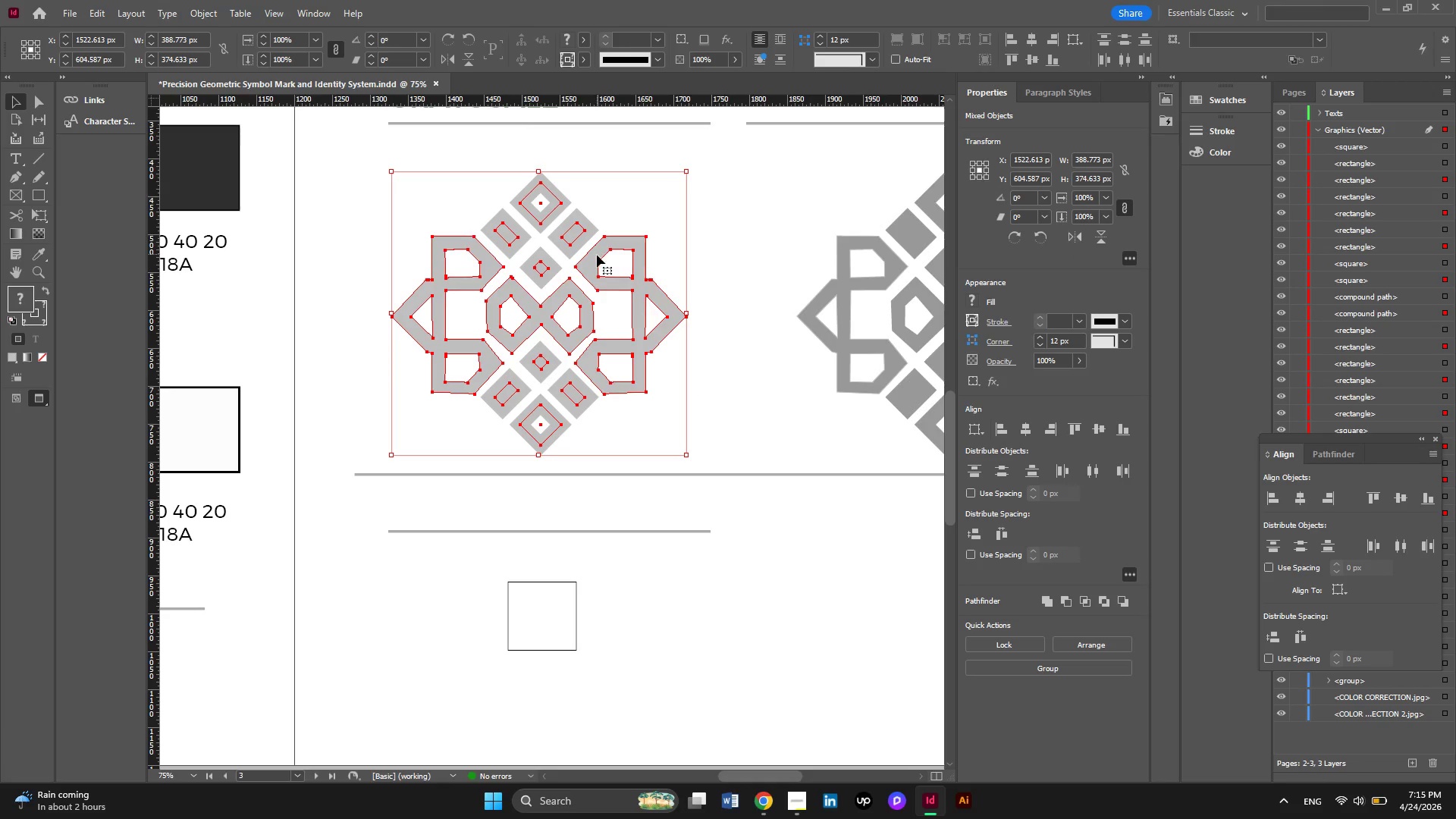 
hold_key(key=AltLeft, duration=1.05)
left_click_drag(start_coordinate=[597, 255], to_coordinate=[633, 402])
 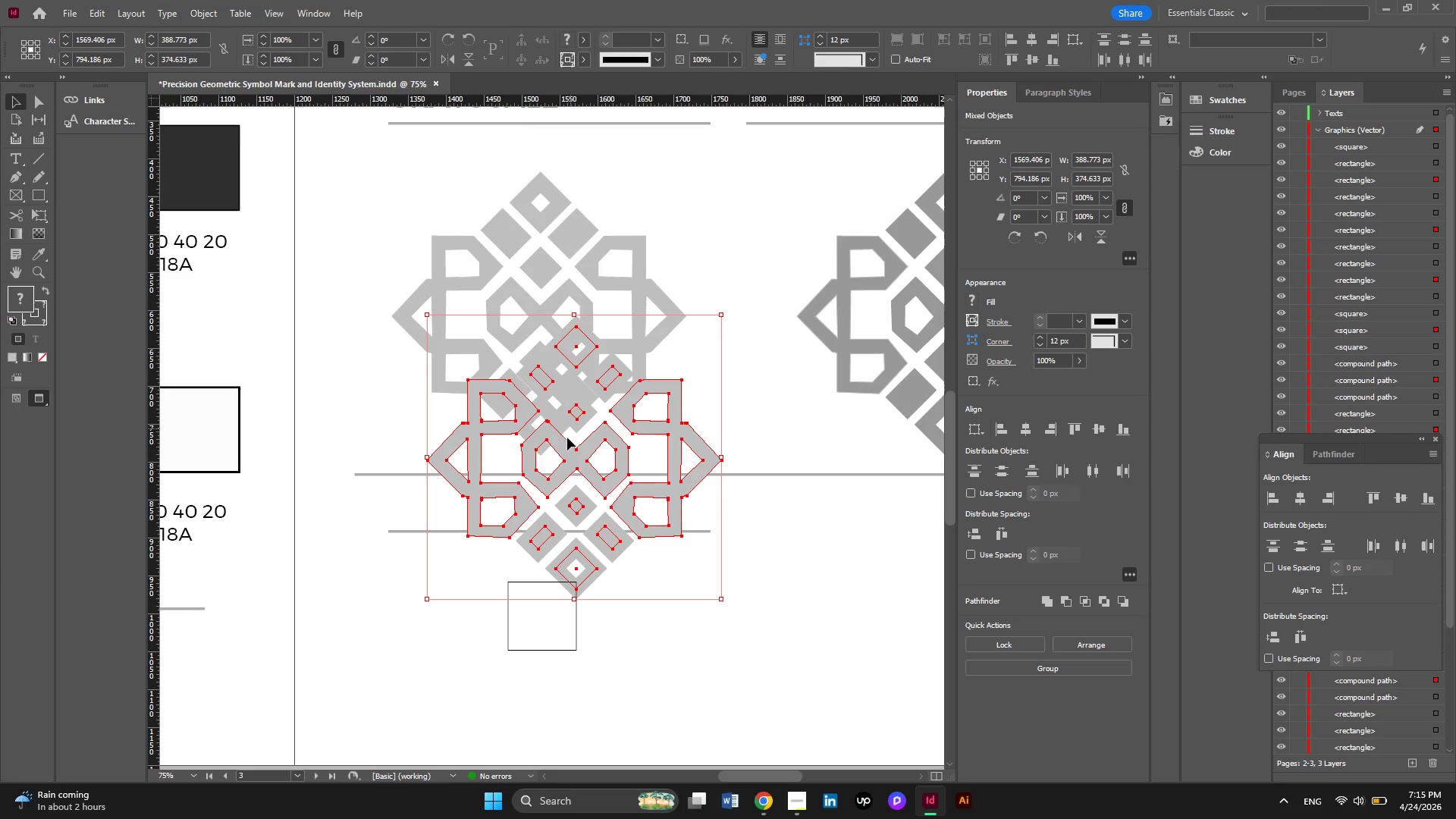 
right_click([563, 450])
 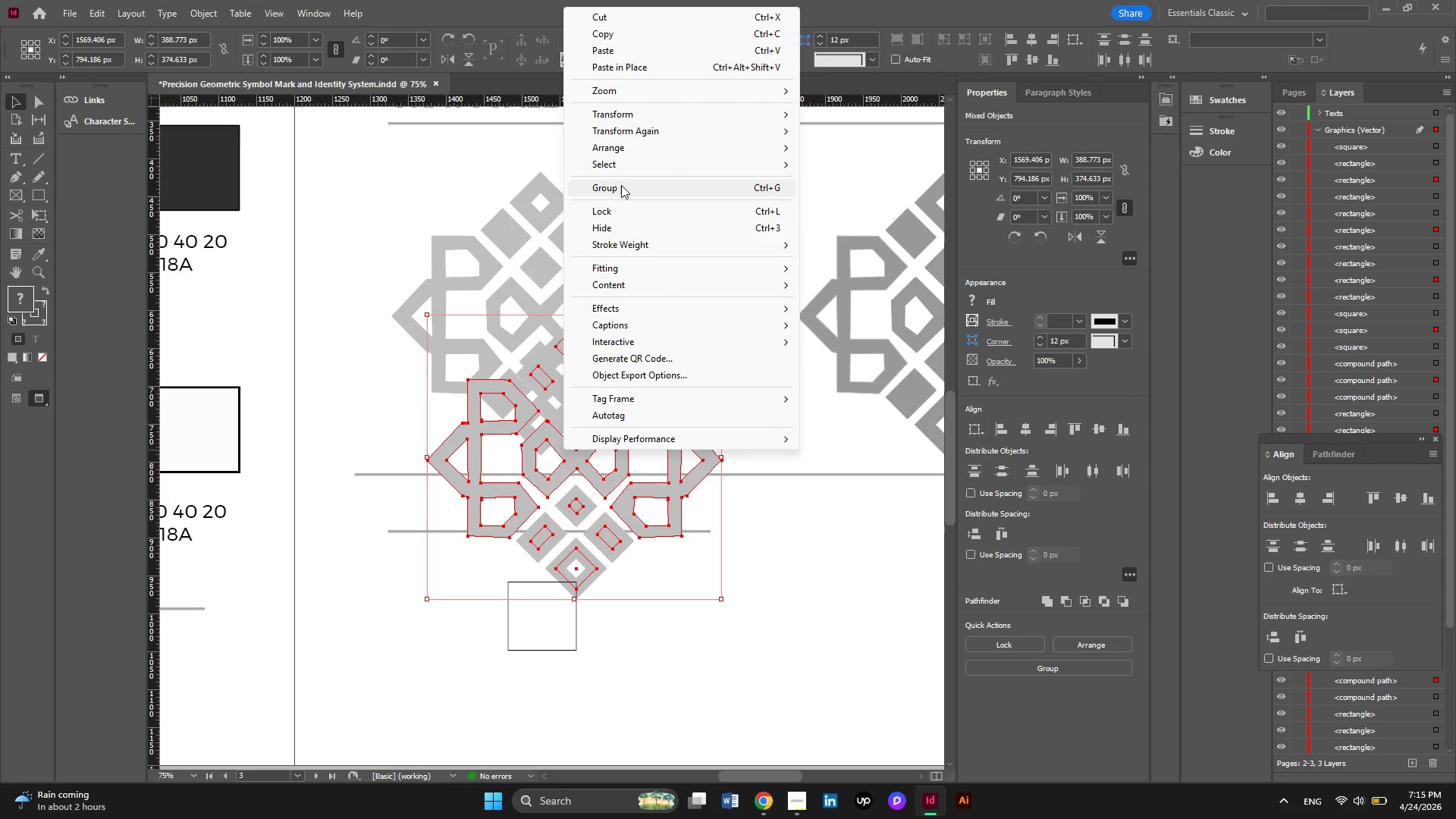 
left_click([621, 185])
 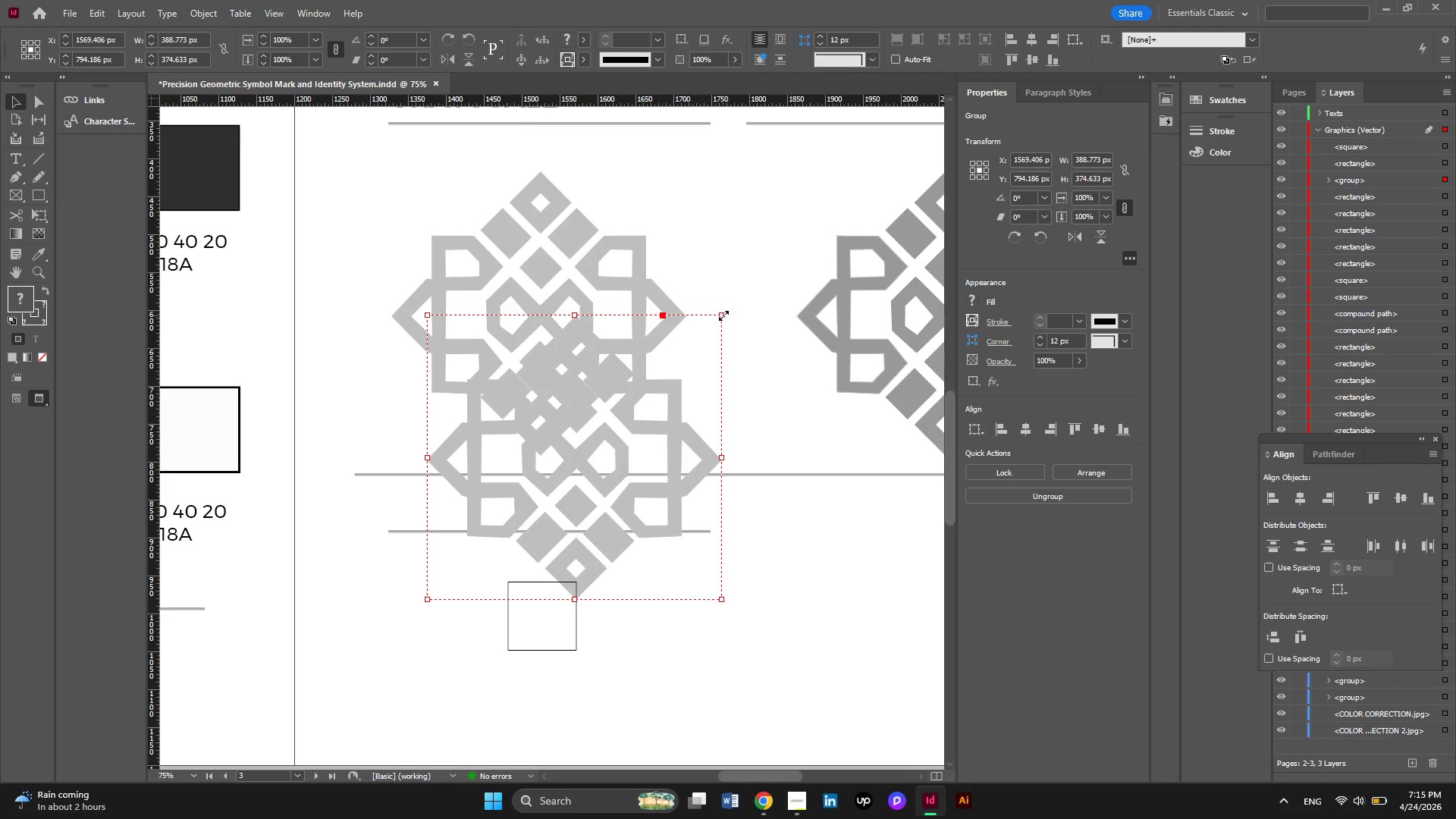 
hold_key(key=ShiftLeft, duration=2.42)
left_click_drag(start_coordinate=[723, 315], to_coordinate=[492, 583])
 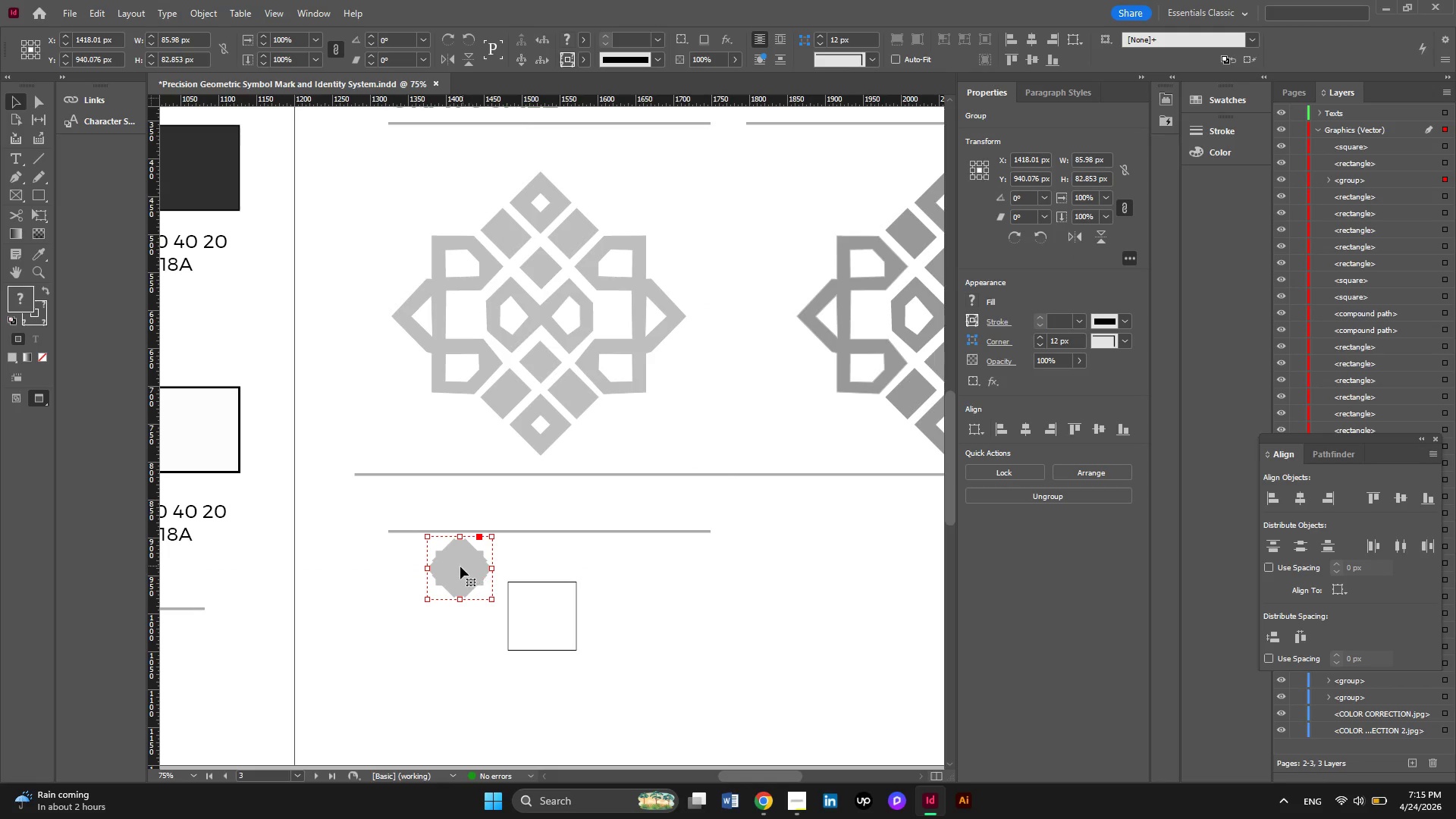 
left_click_drag(start_coordinate=[460, 566], to_coordinate=[542, 616])
 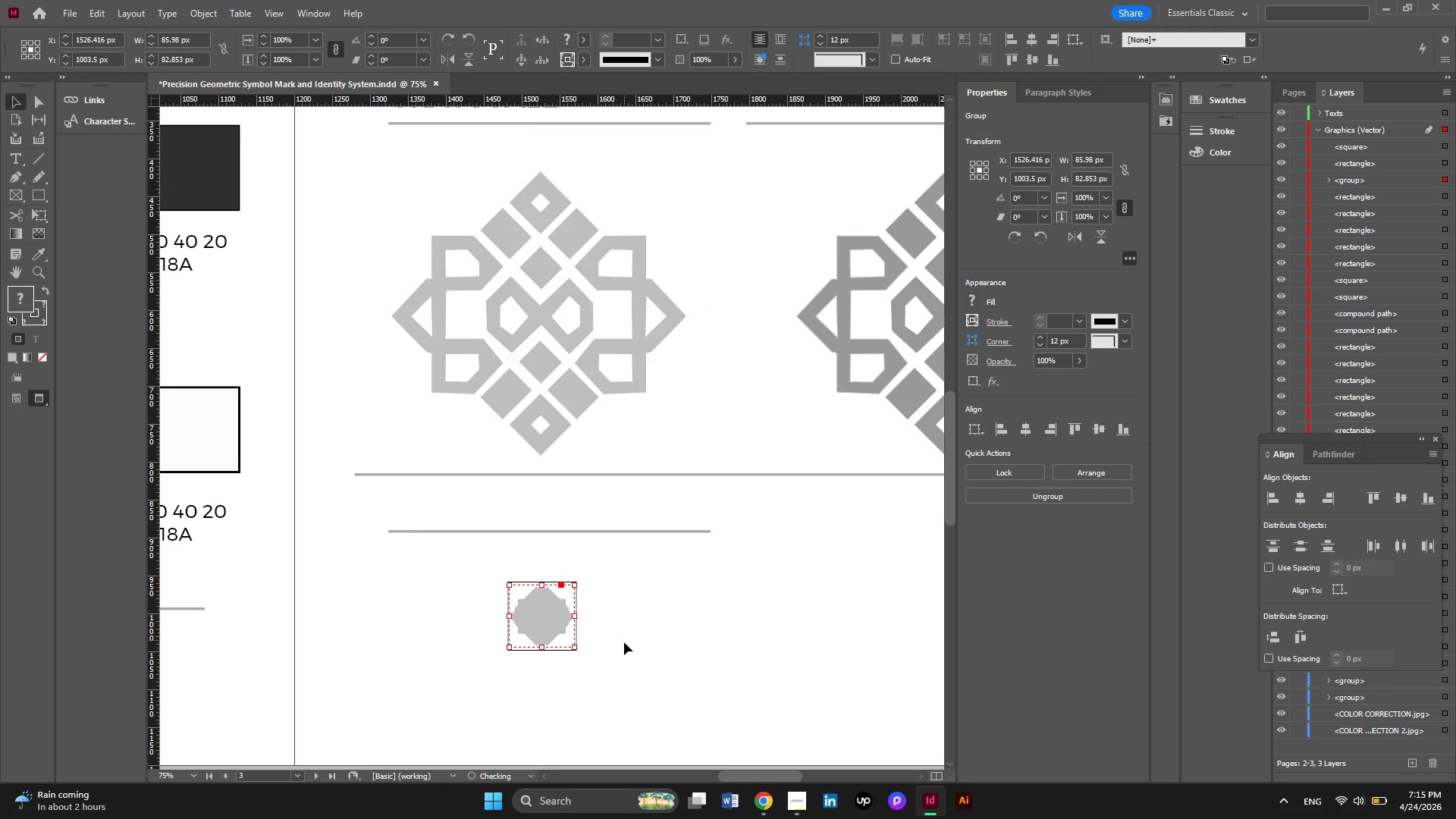 
left_click([624, 642])
 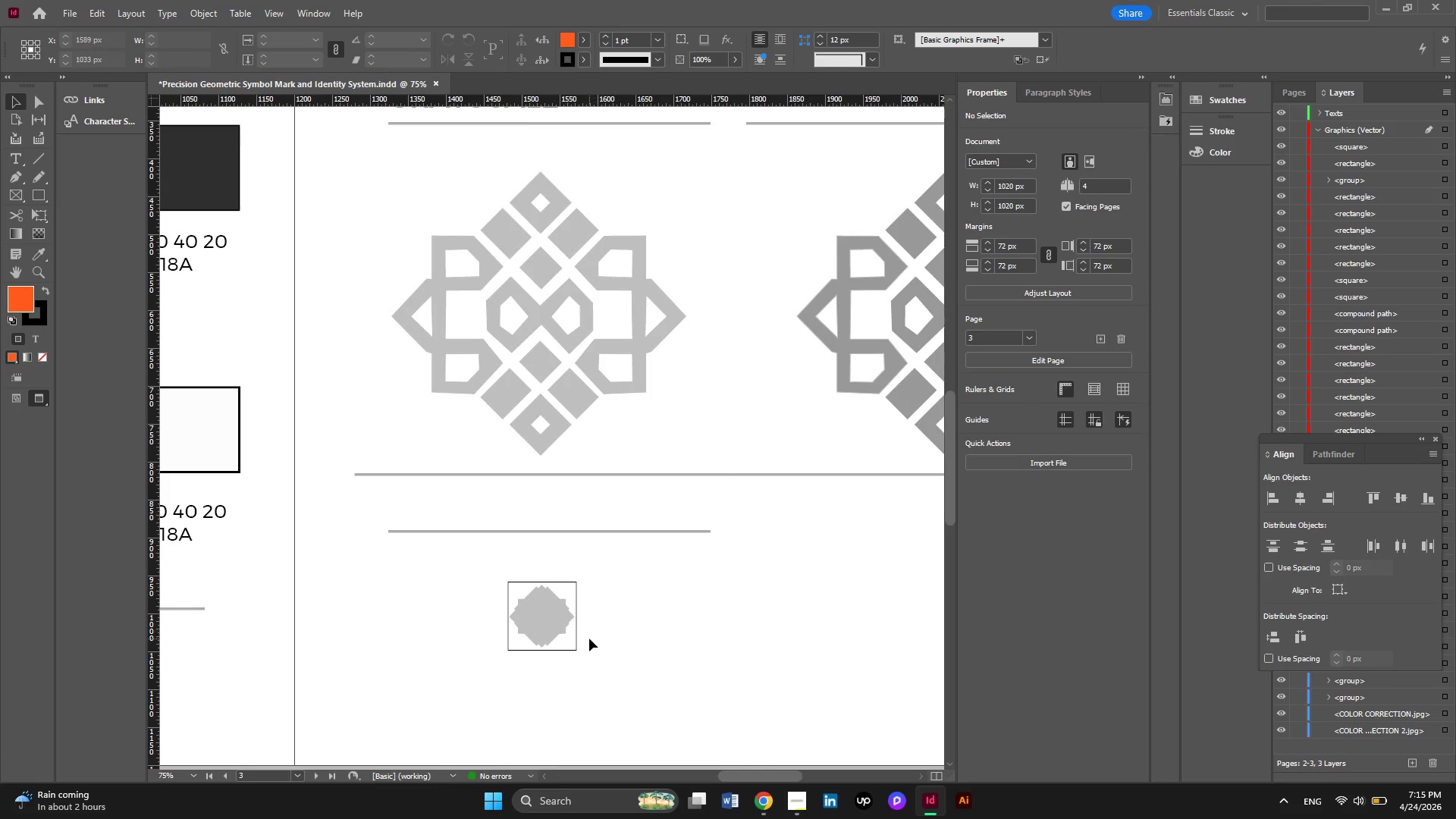 
hold_key(key=AltLeft, duration=0.52)
scroll: coordinate [524, 677], scroll_direction: up, amount: 3.0
 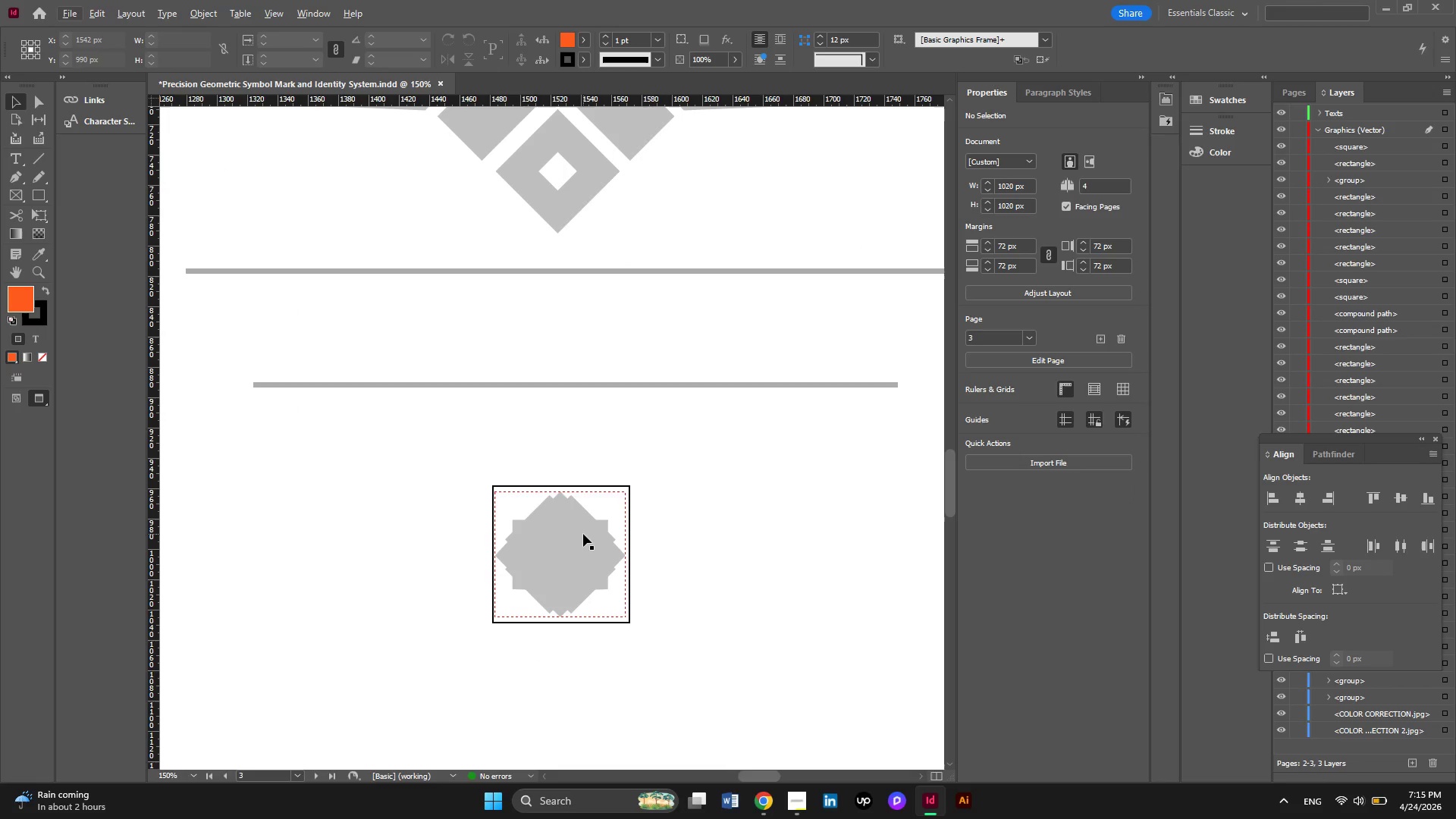 
left_click([583, 534])
 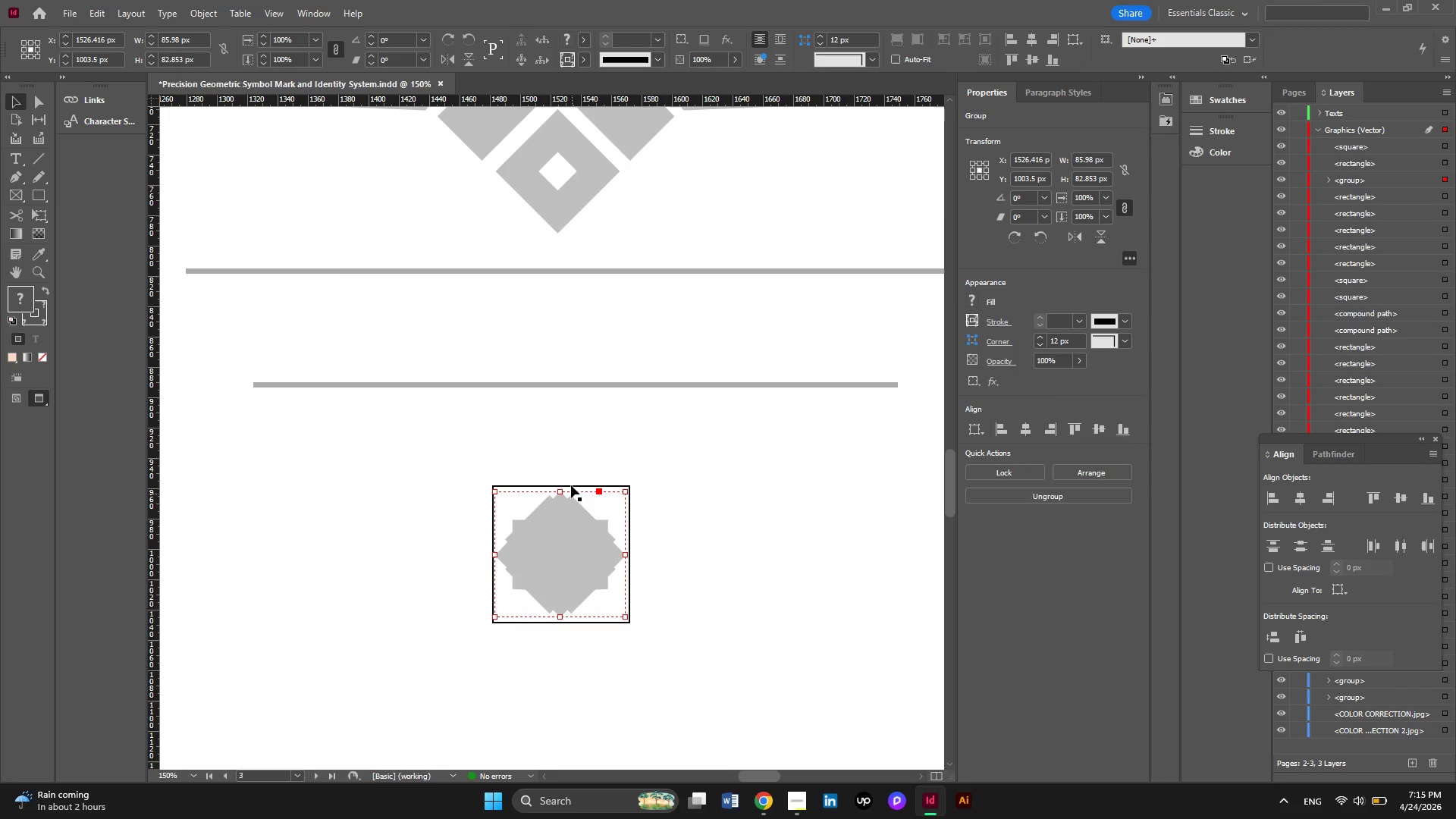 
scroll: coordinate [570, 481], scroll_direction: down, amount: 2.0
 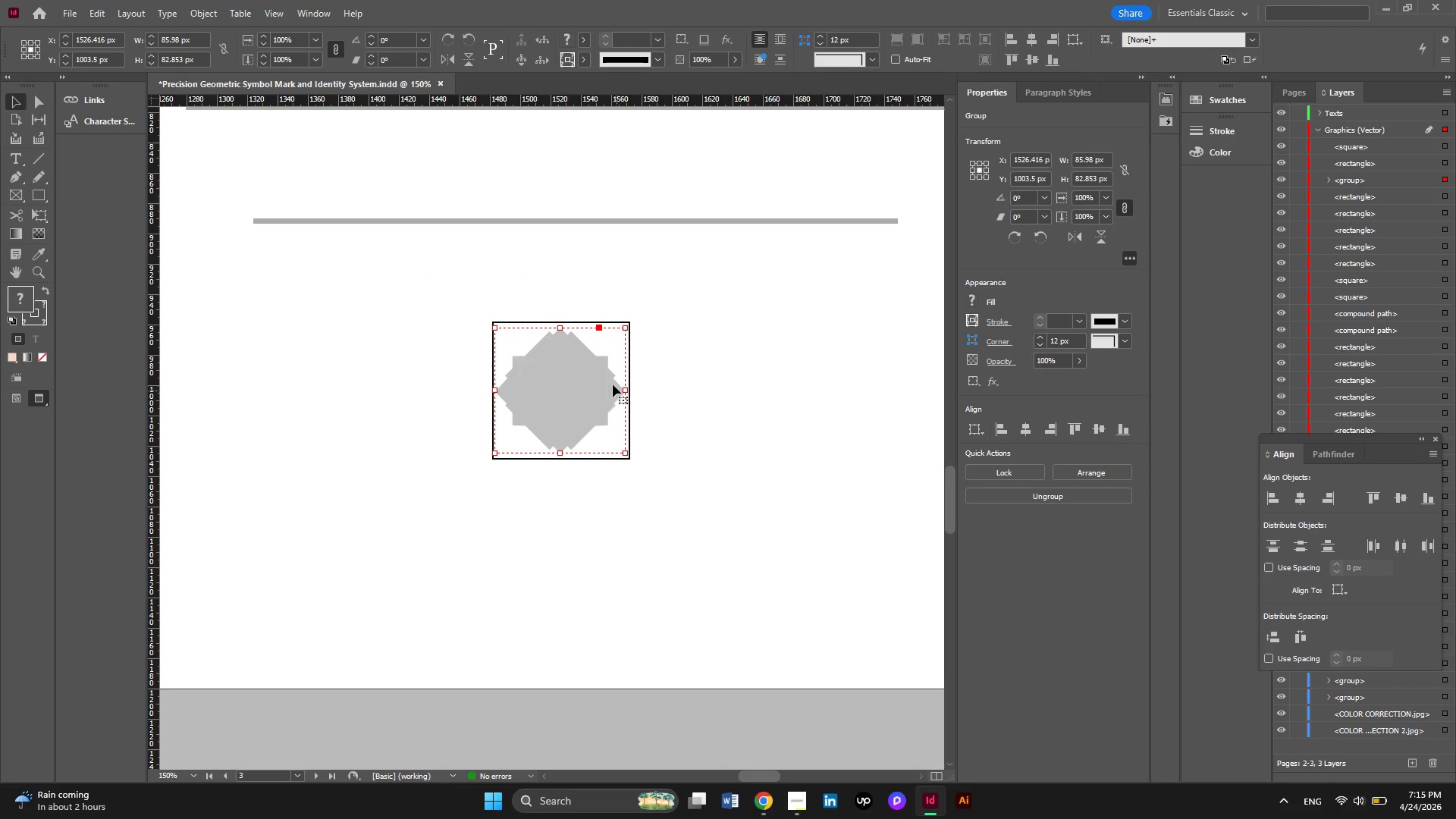 
right_click([587, 369])
 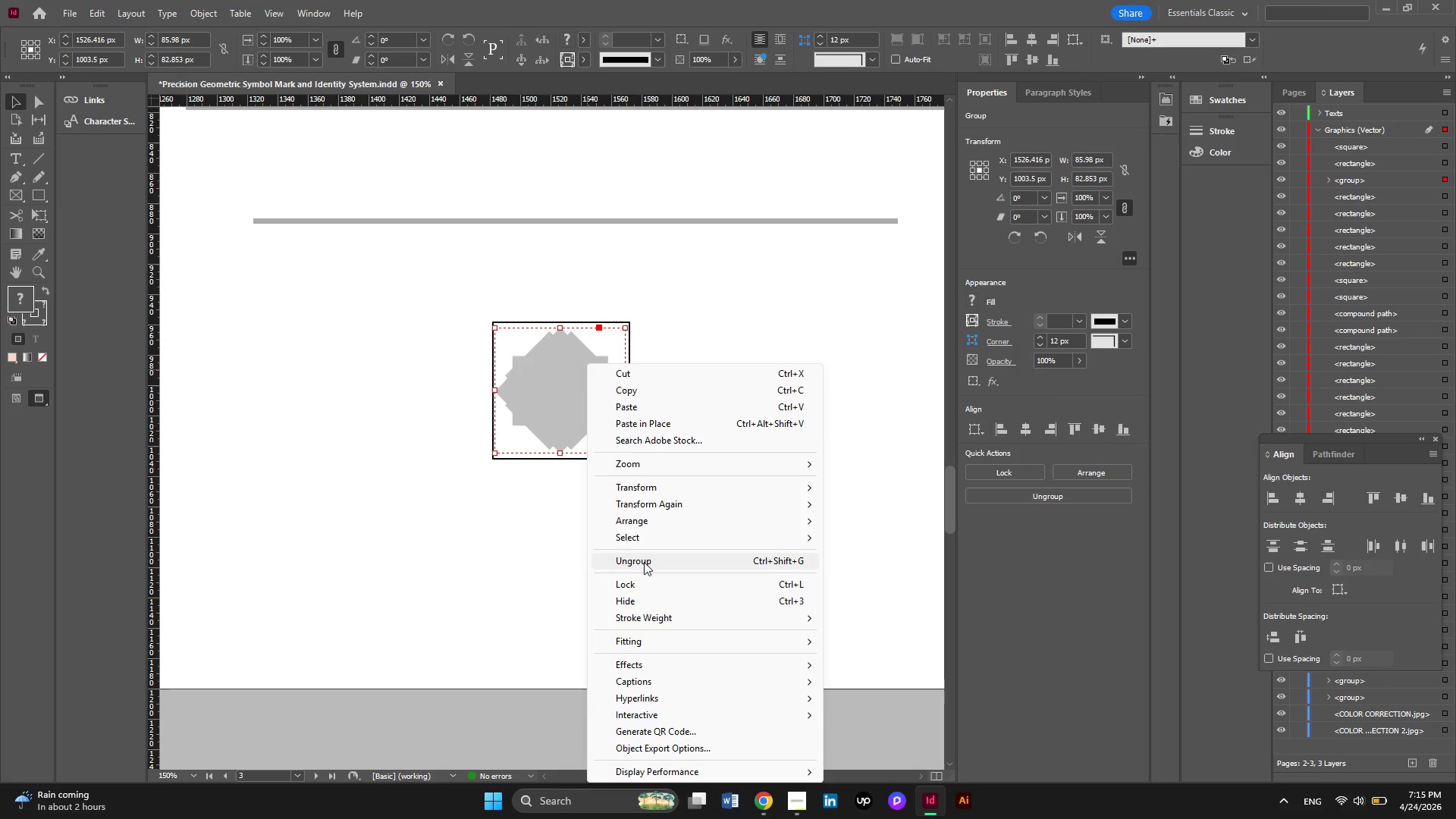 
left_click([637, 559])
 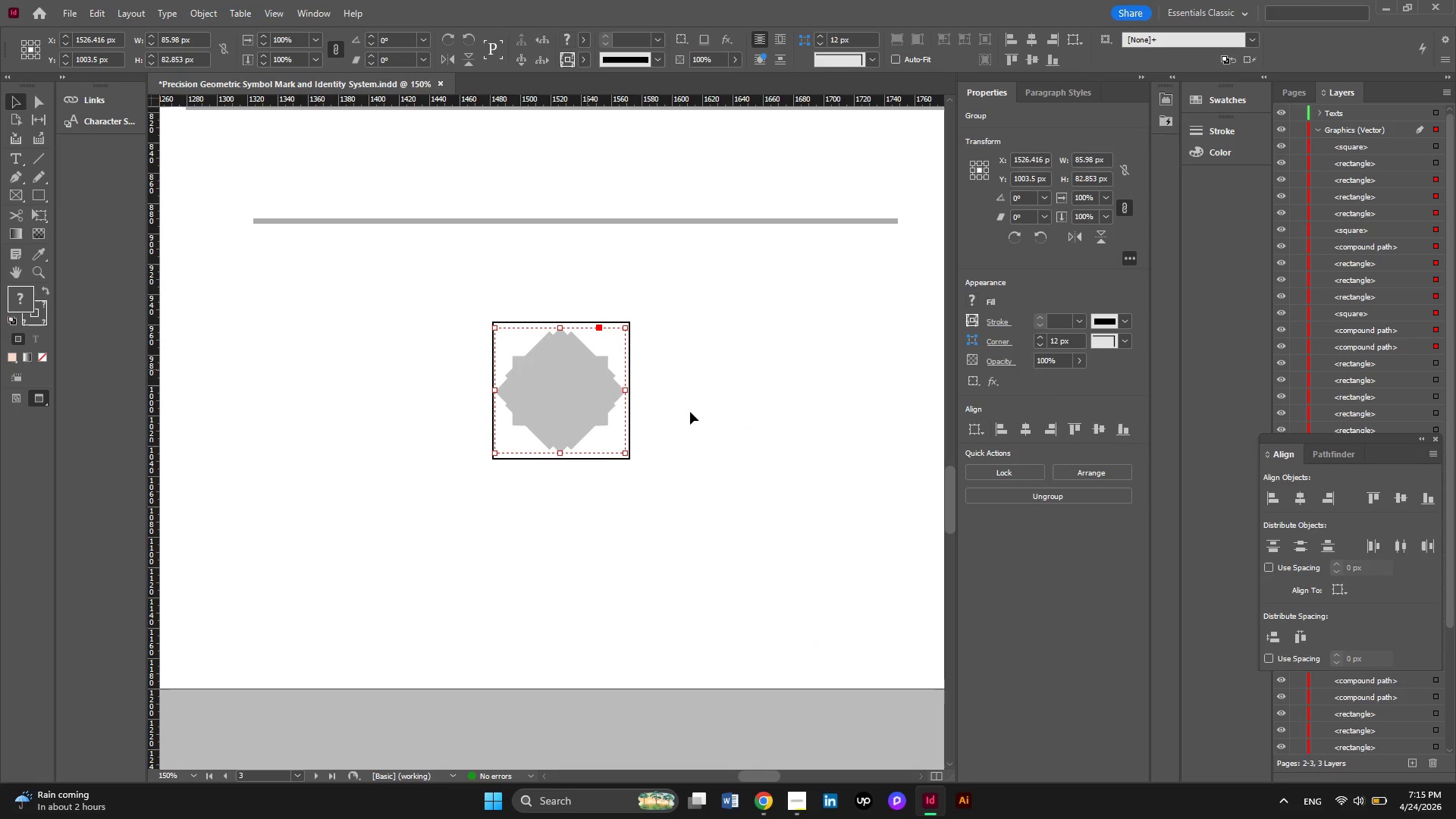 
left_click([692, 406])
 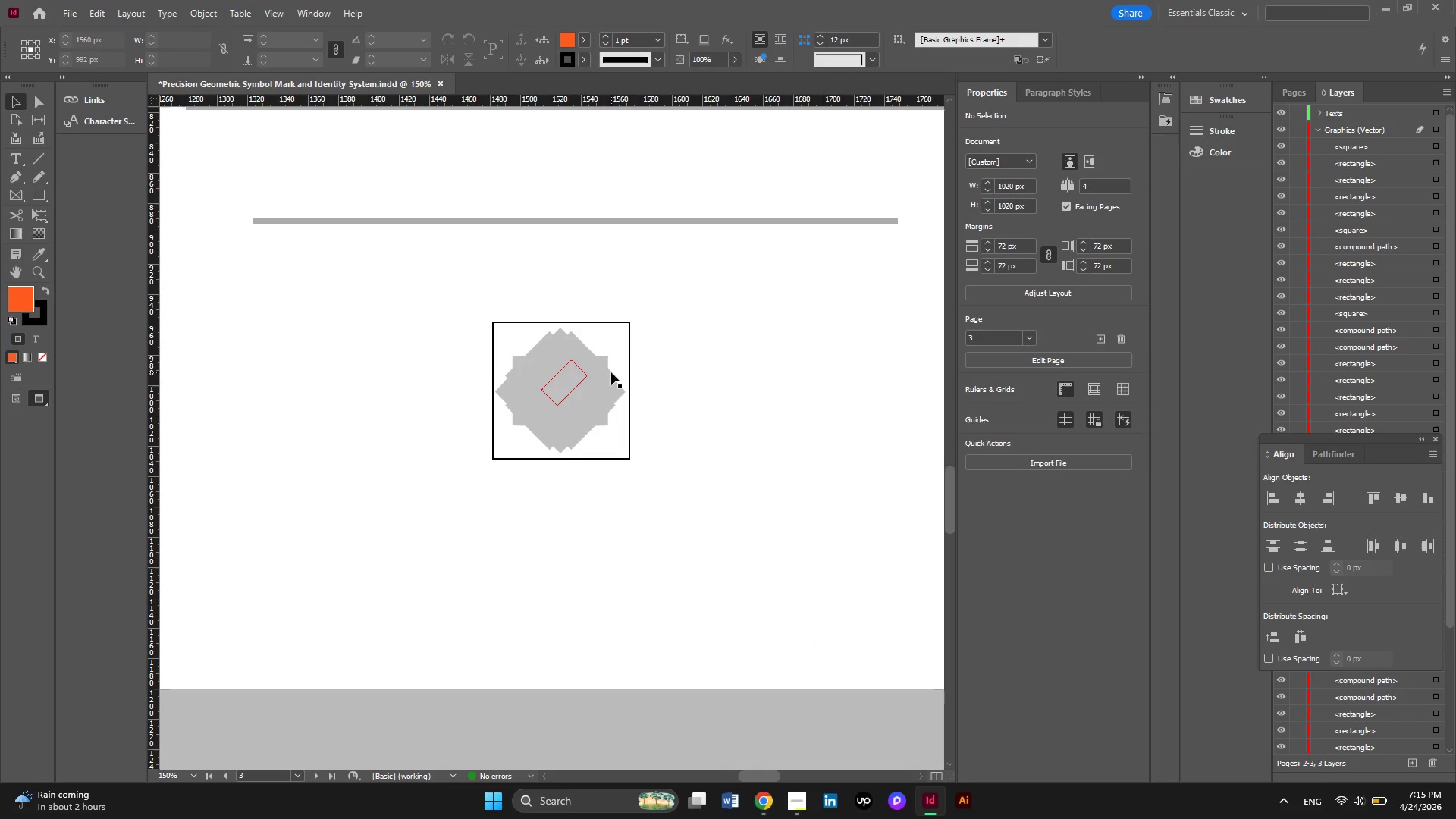 
left_click([620, 390])
 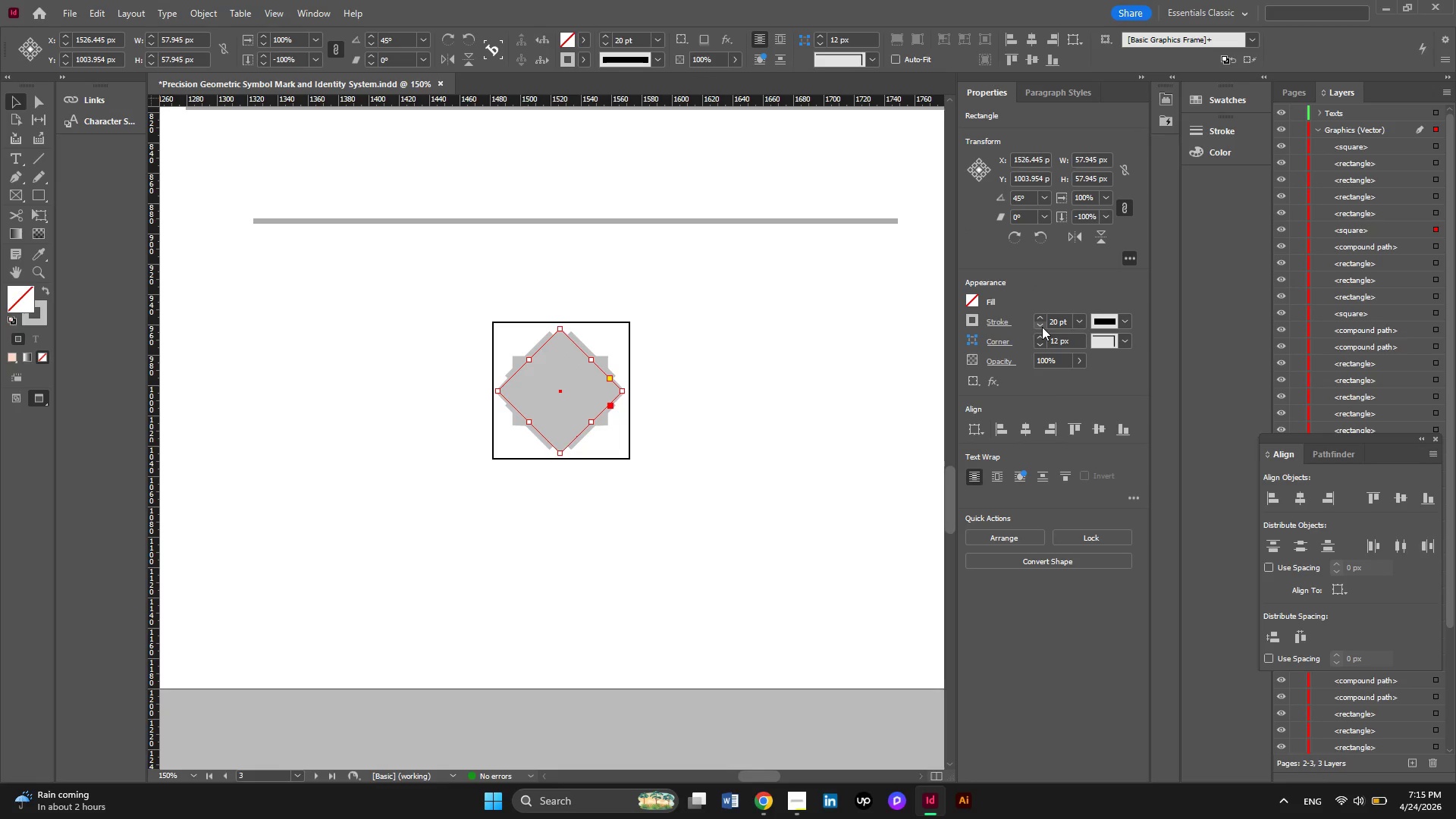 
double_click([1042, 327])
 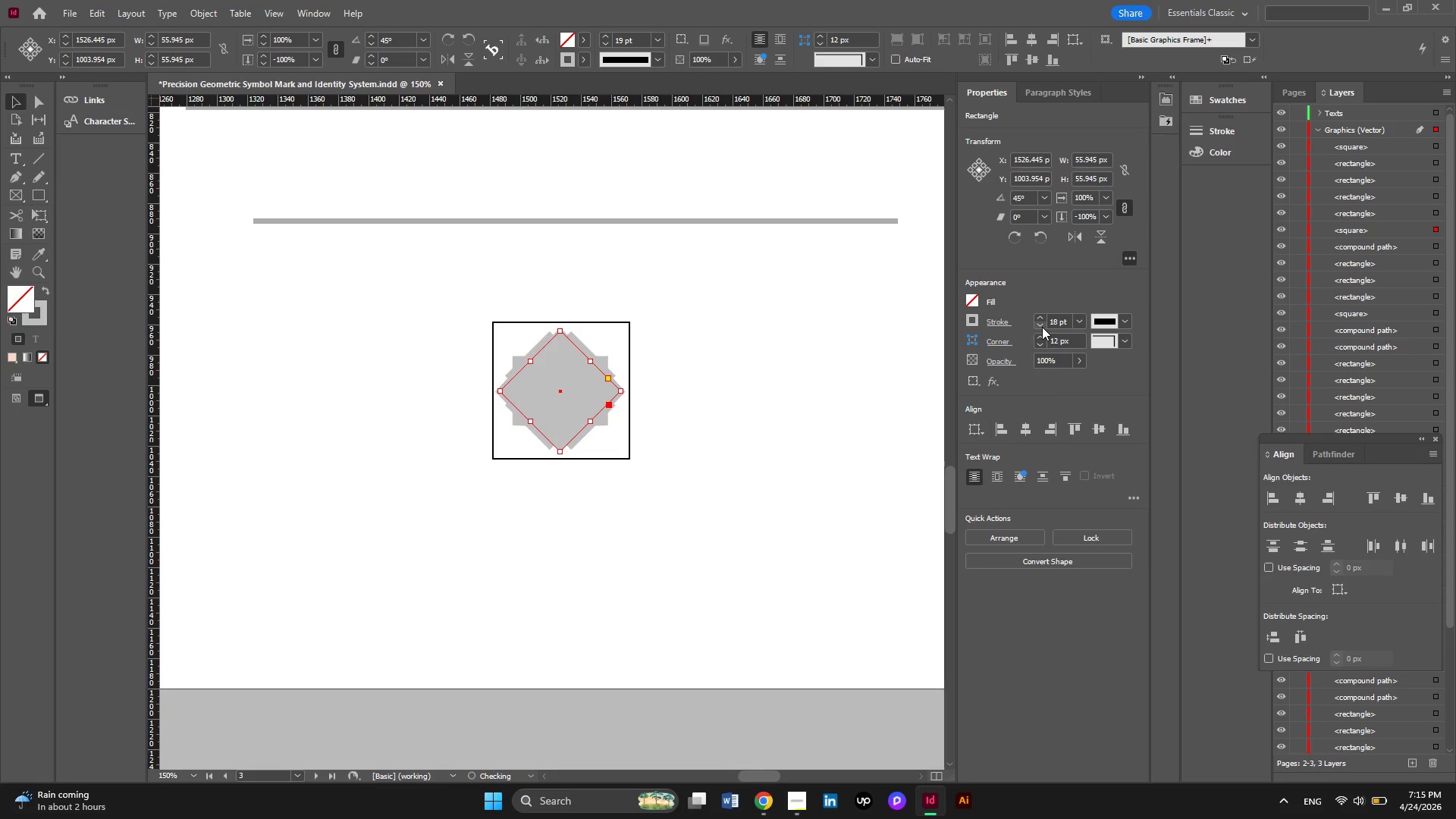 
triple_click([1042, 327])
 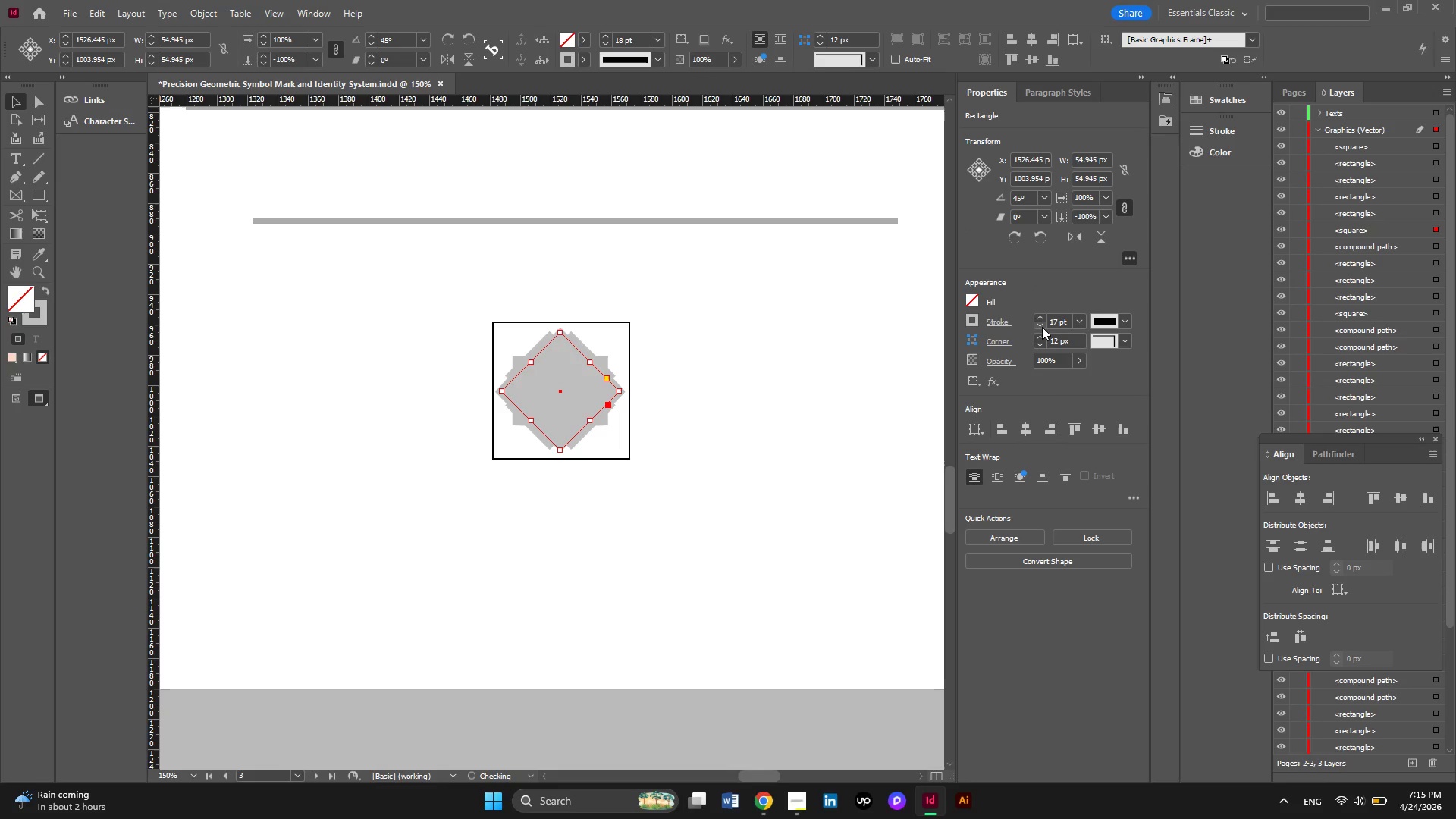 
triple_click([1042, 327])
 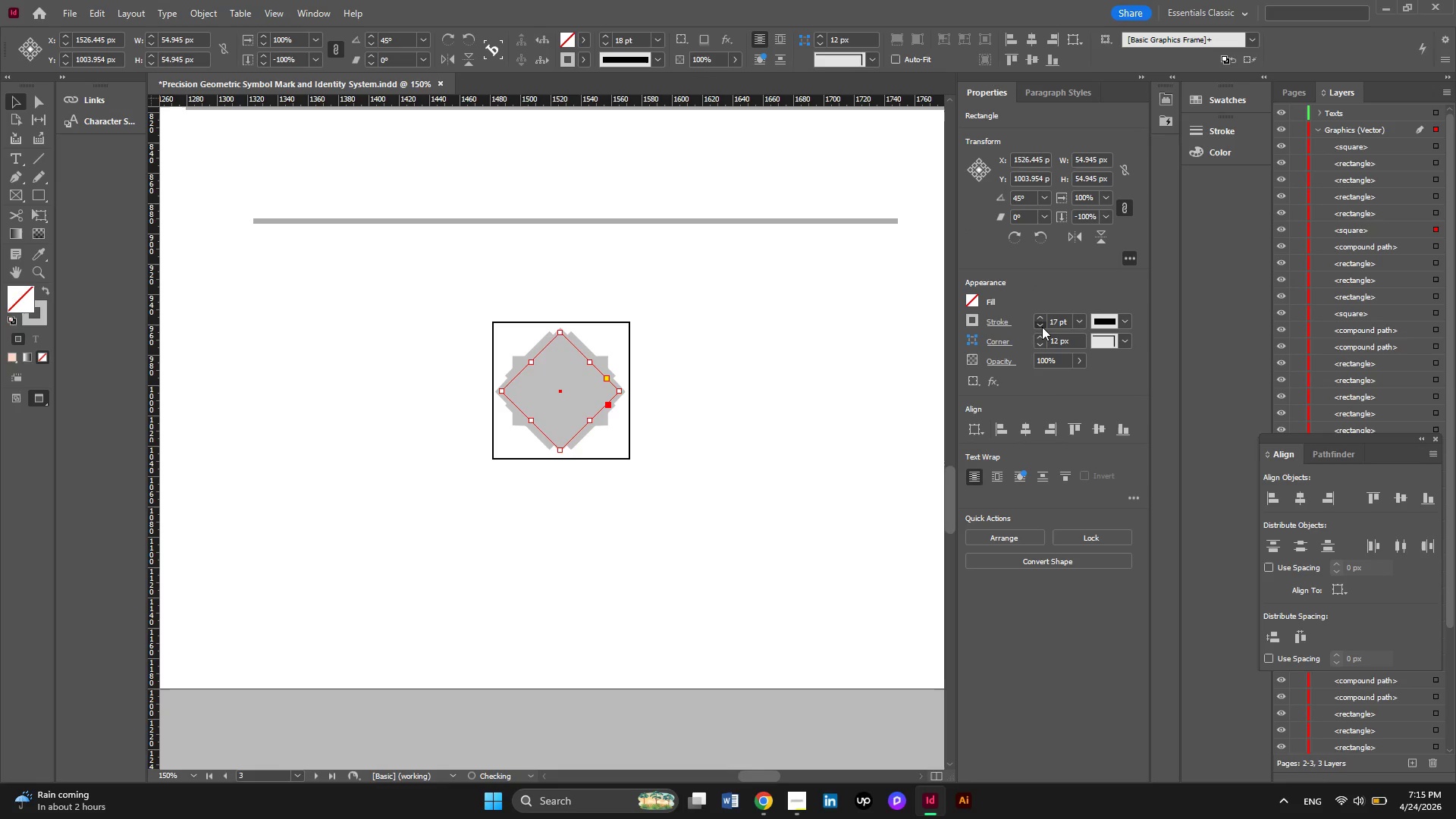 
triple_click([1042, 327])
 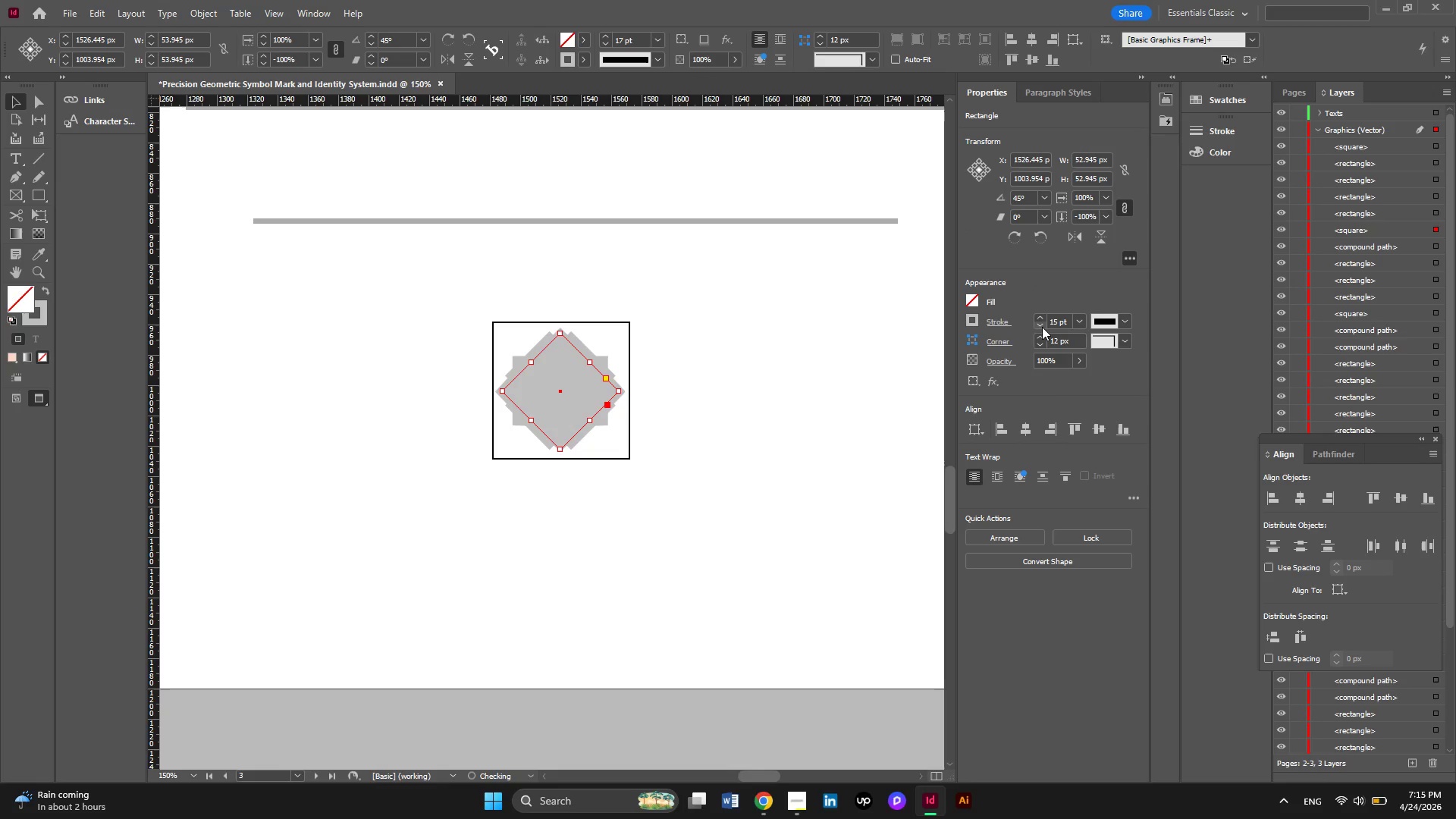 
triple_click([1042, 327])
 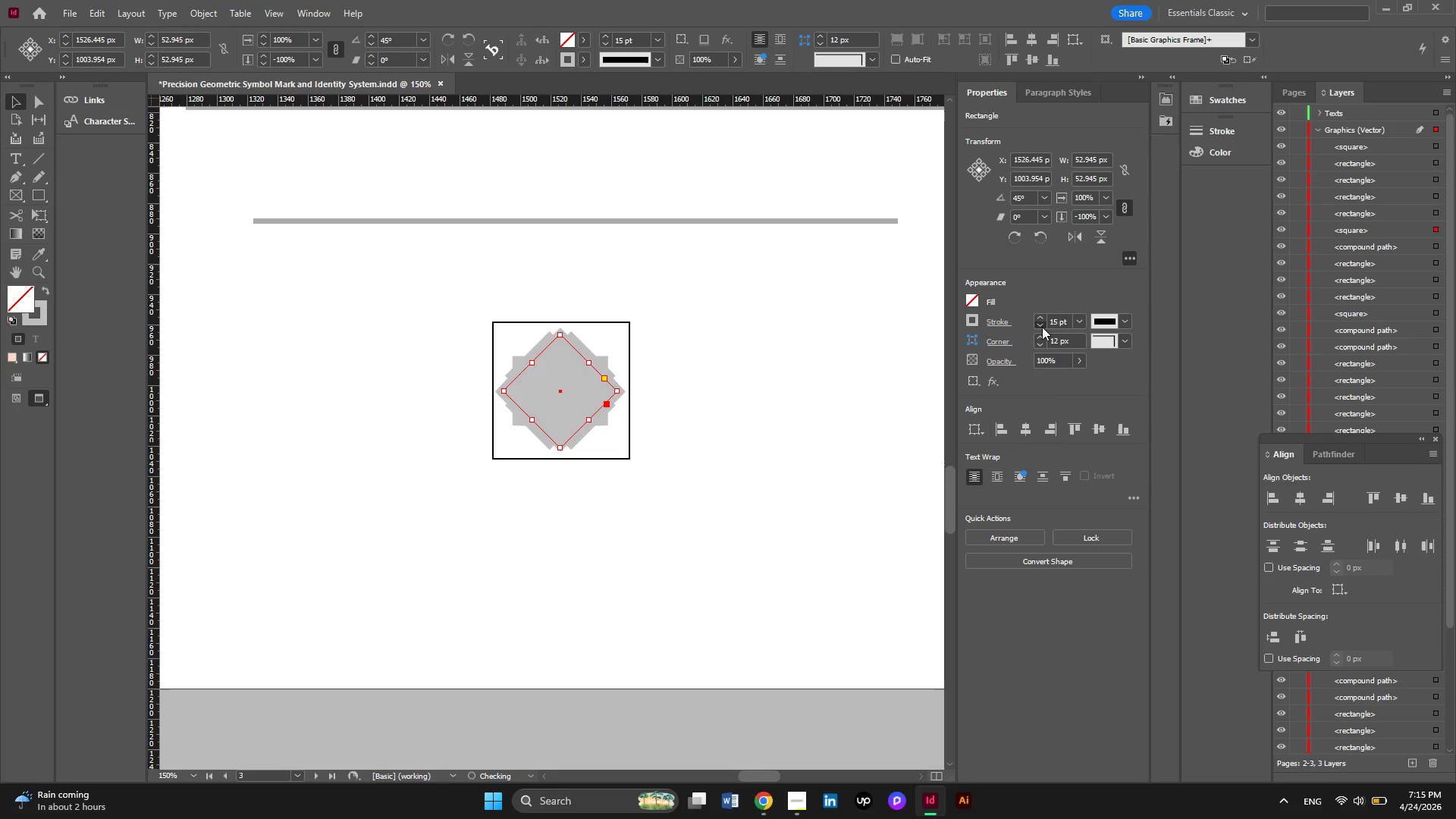 
triple_click([1042, 327])
 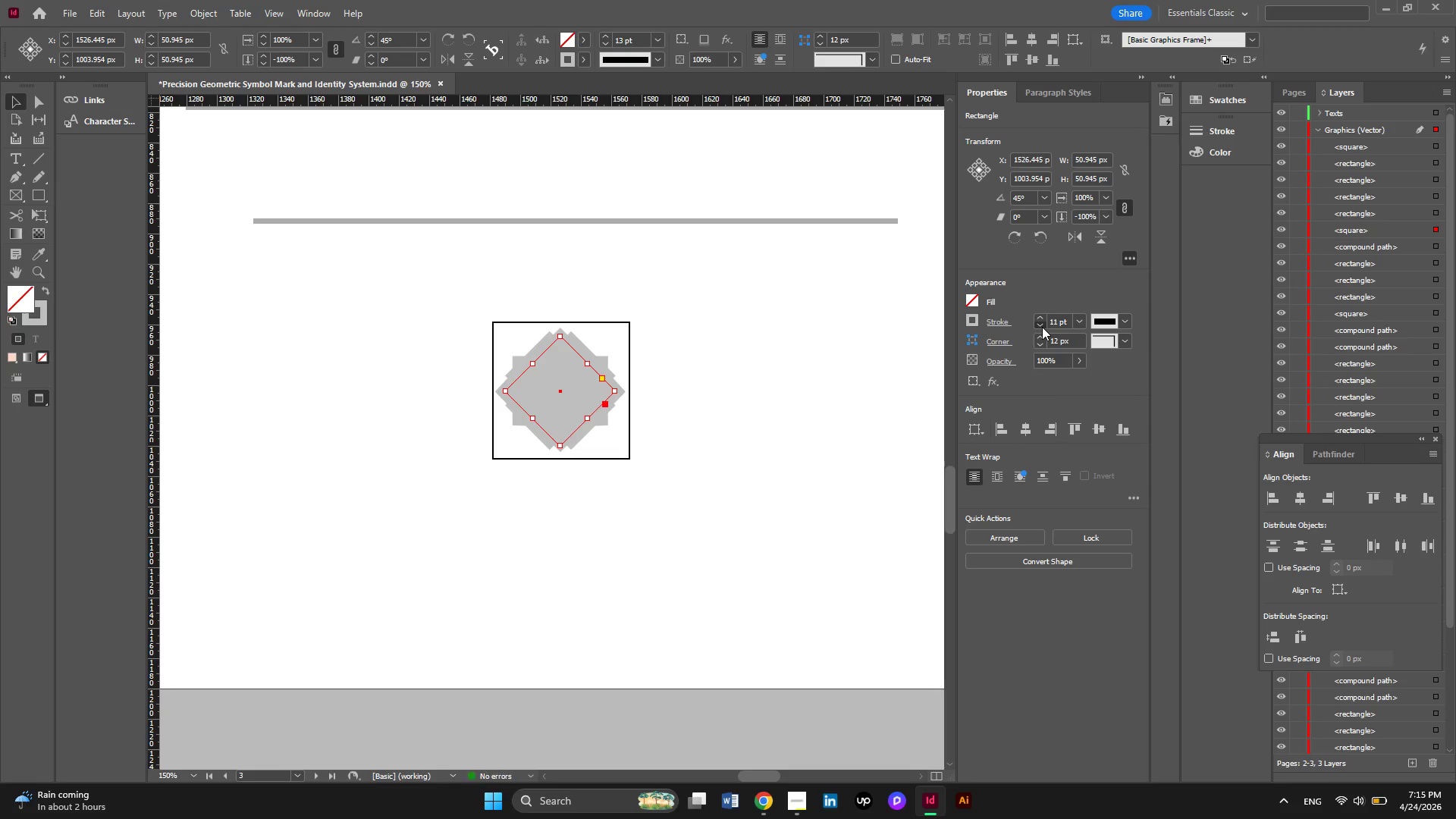 
triple_click([1042, 327])
 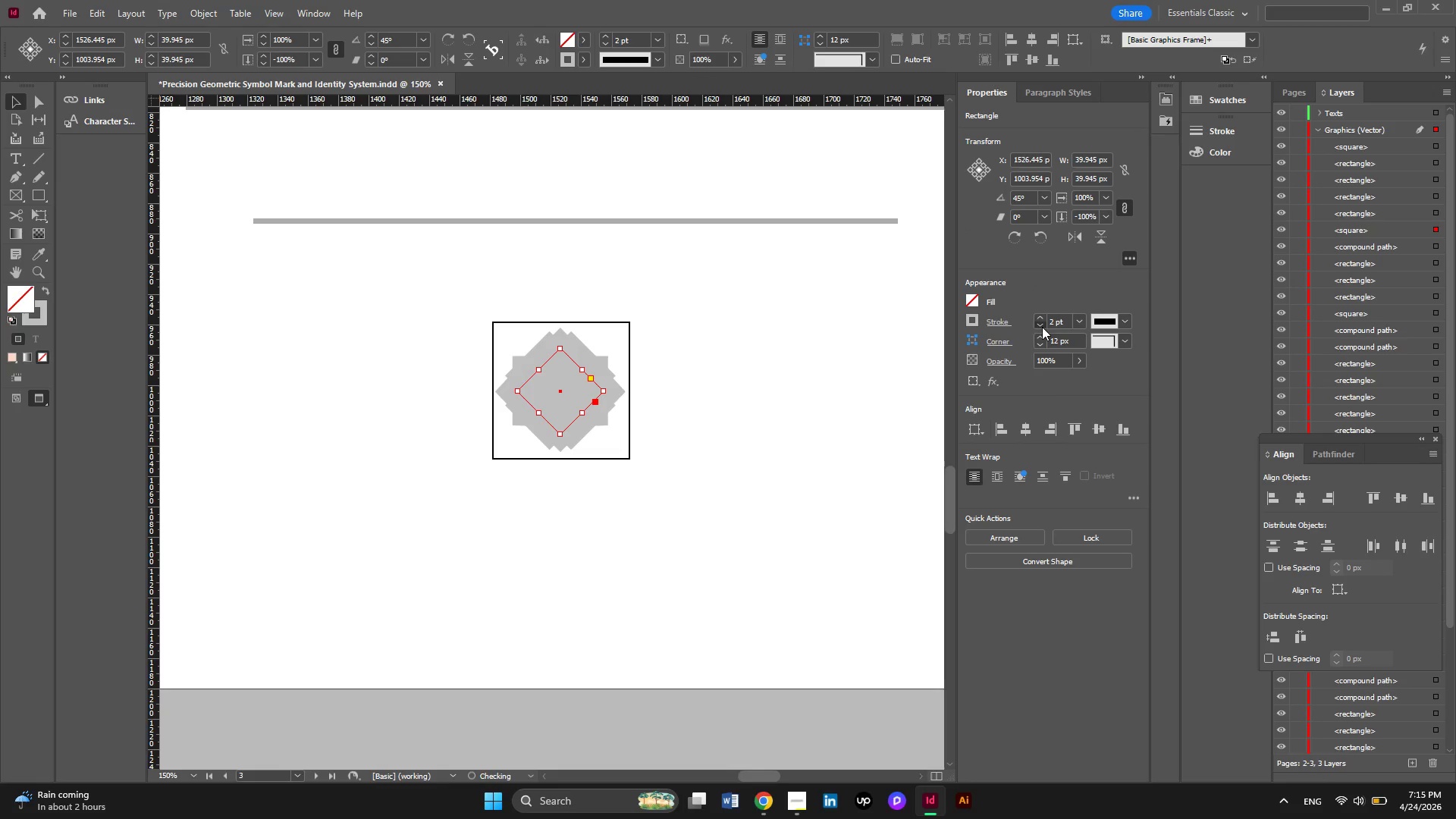 
triple_click([1042, 327])
 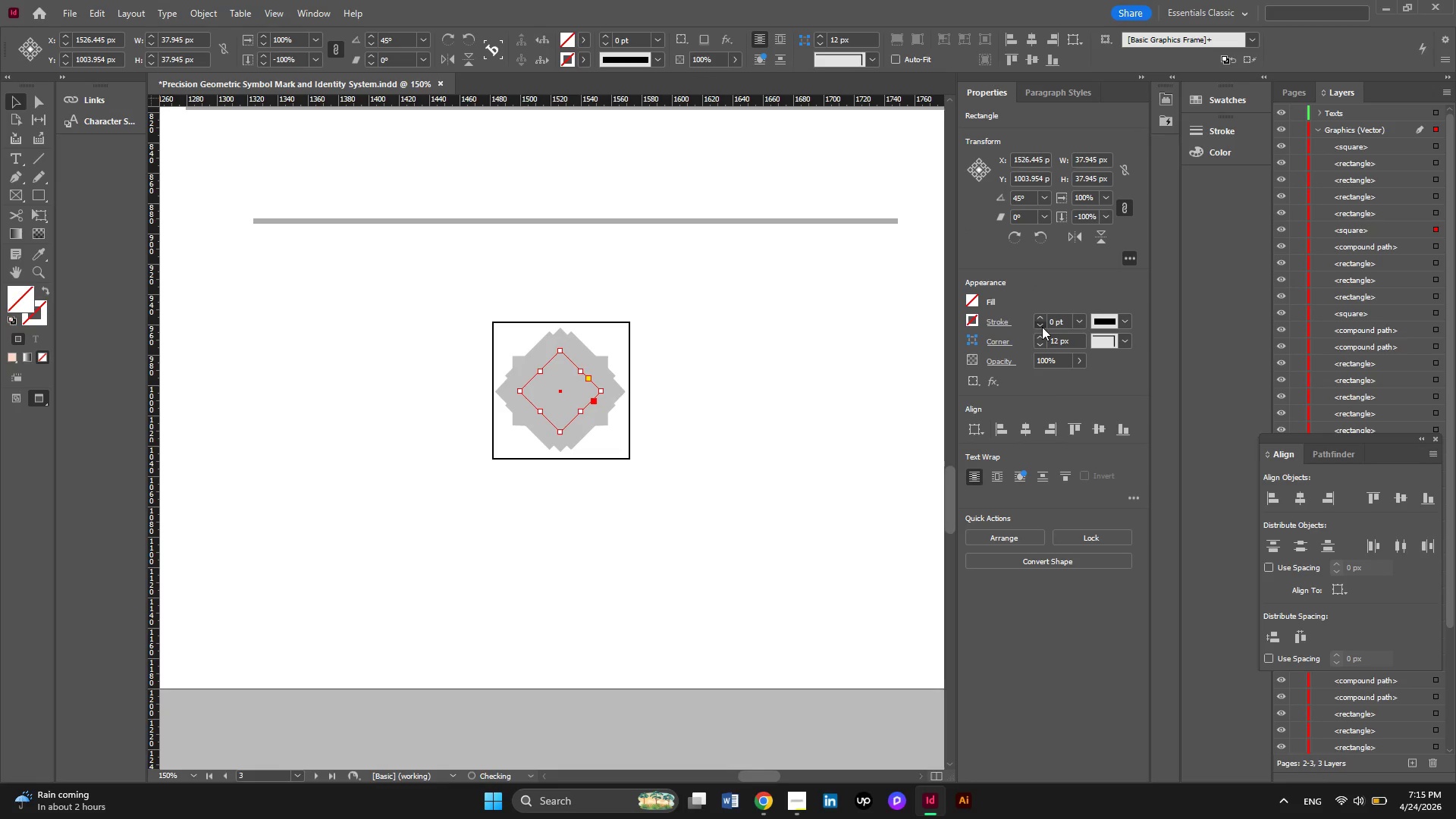 
triple_click([1042, 327])
 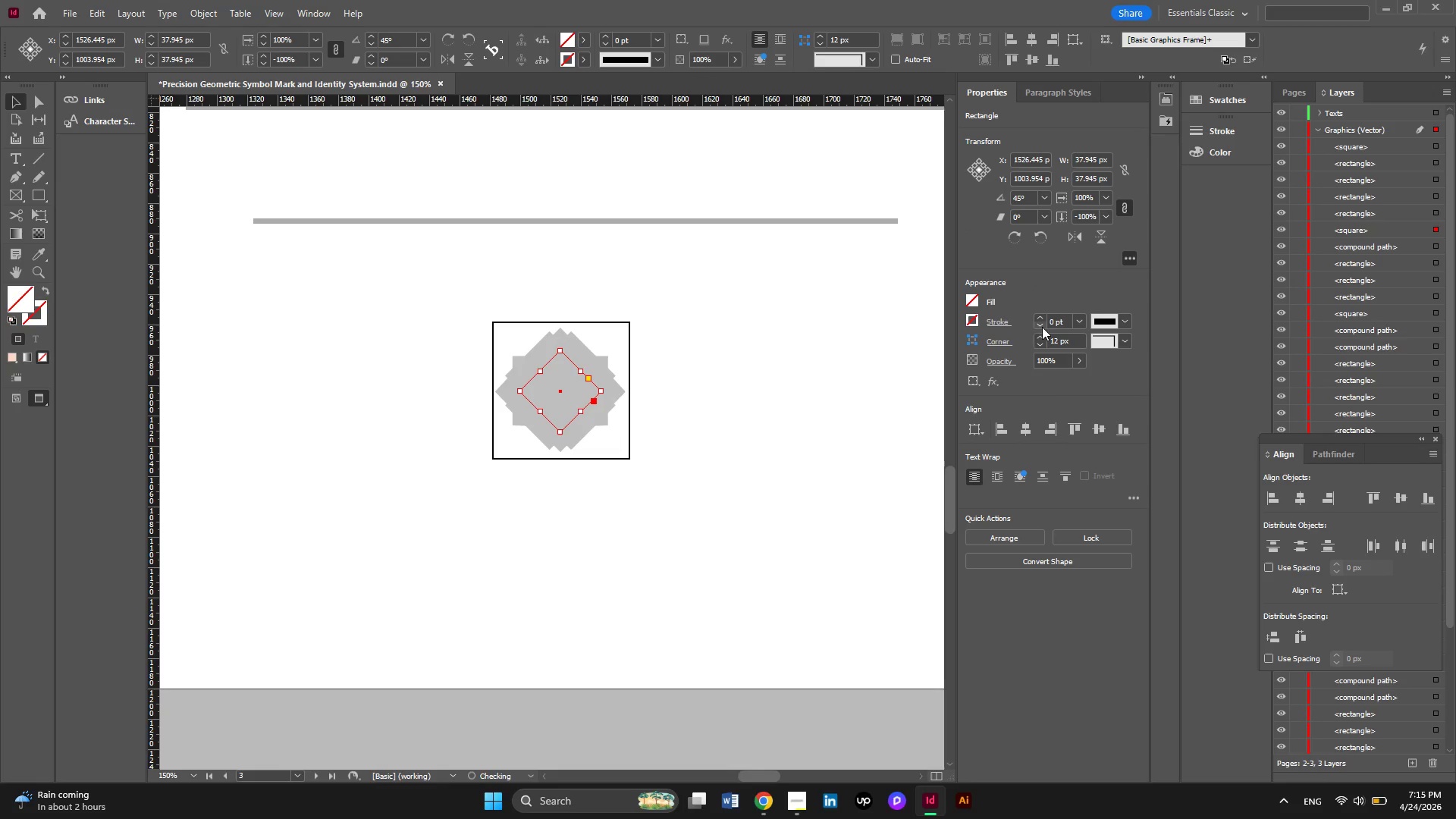 
triple_click([1042, 327])
 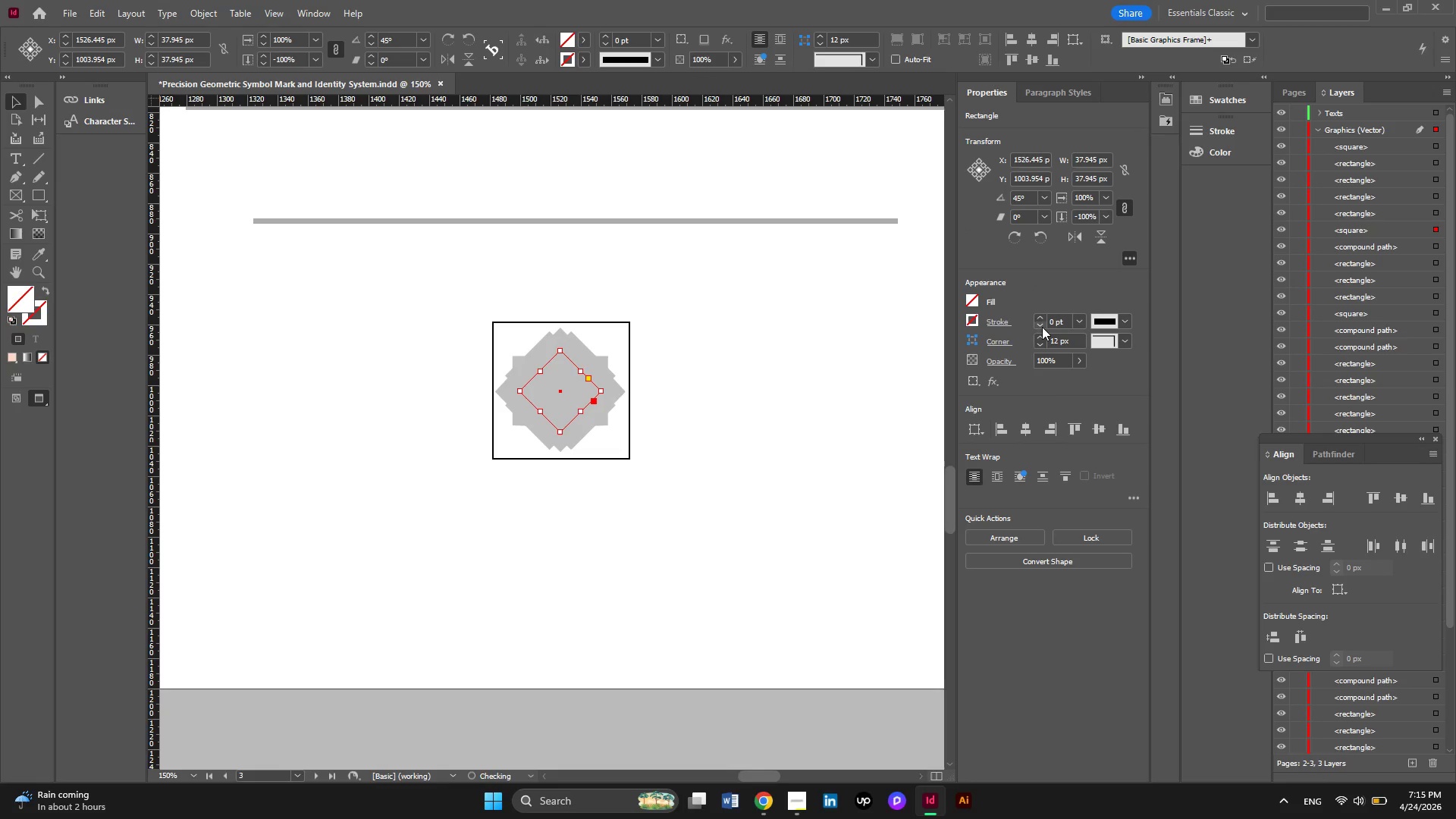 
triple_click([1042, 327])
 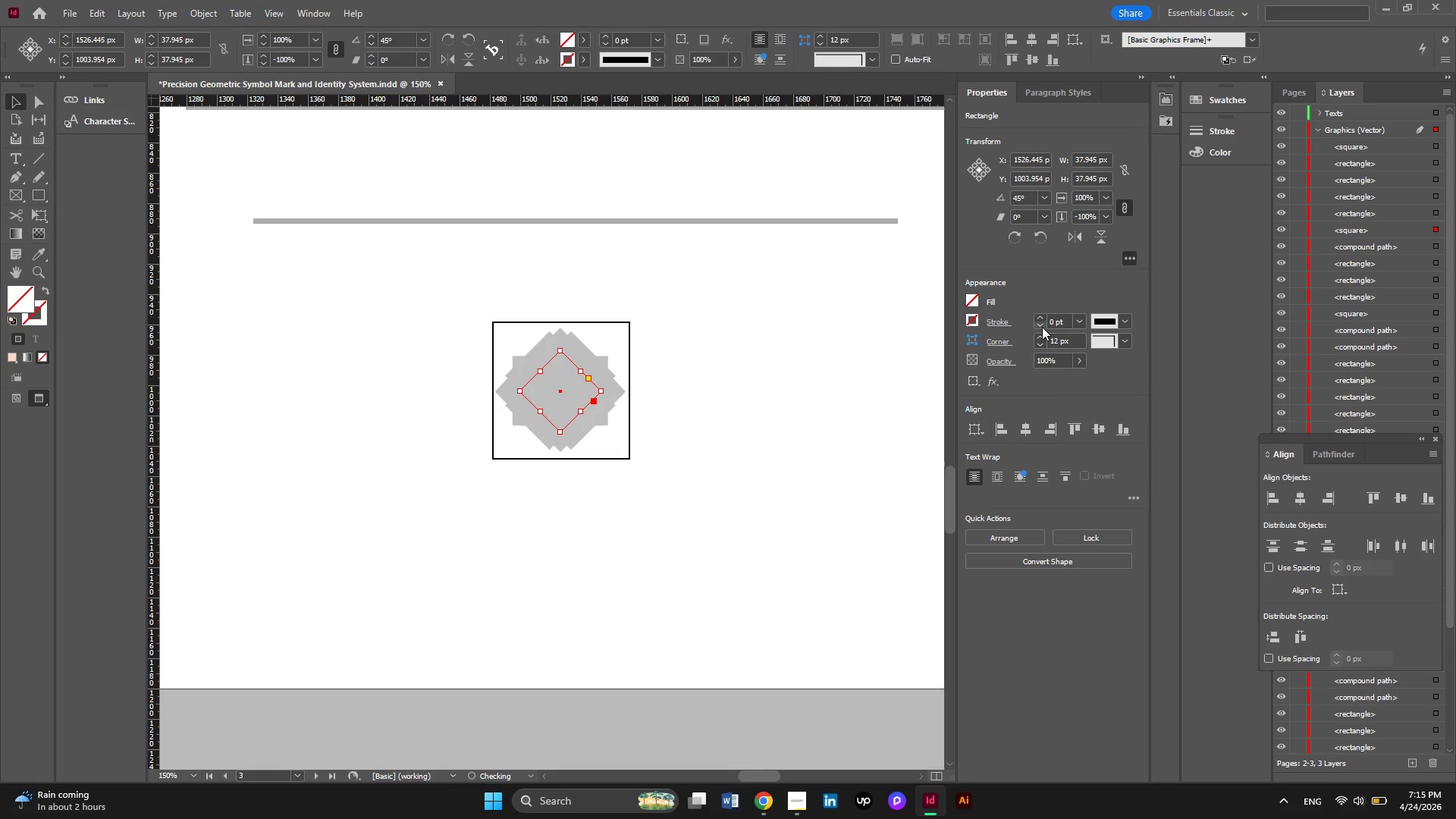 
triple_click([1042, 327])
 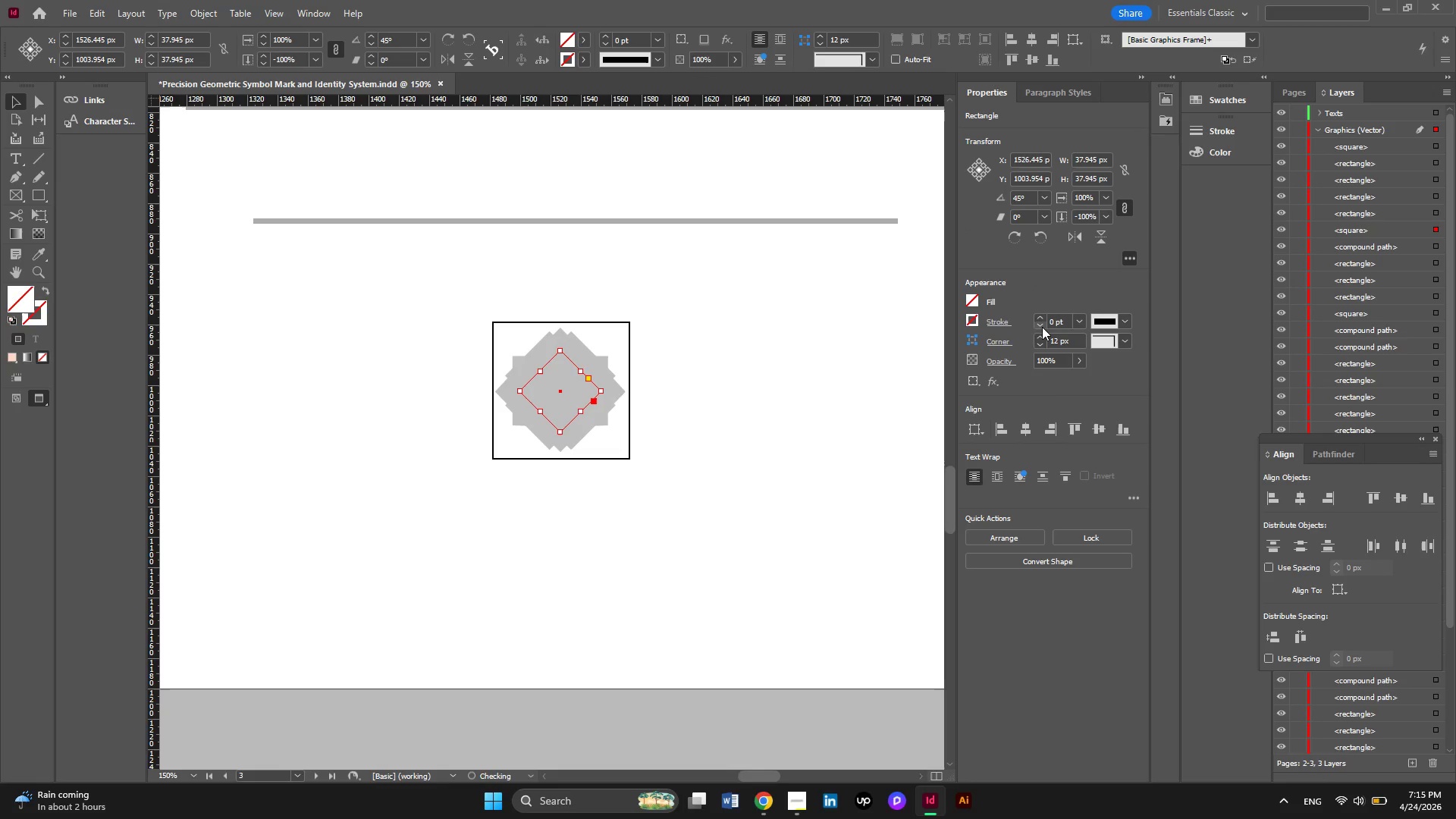 
triple_click([1042, 327])
 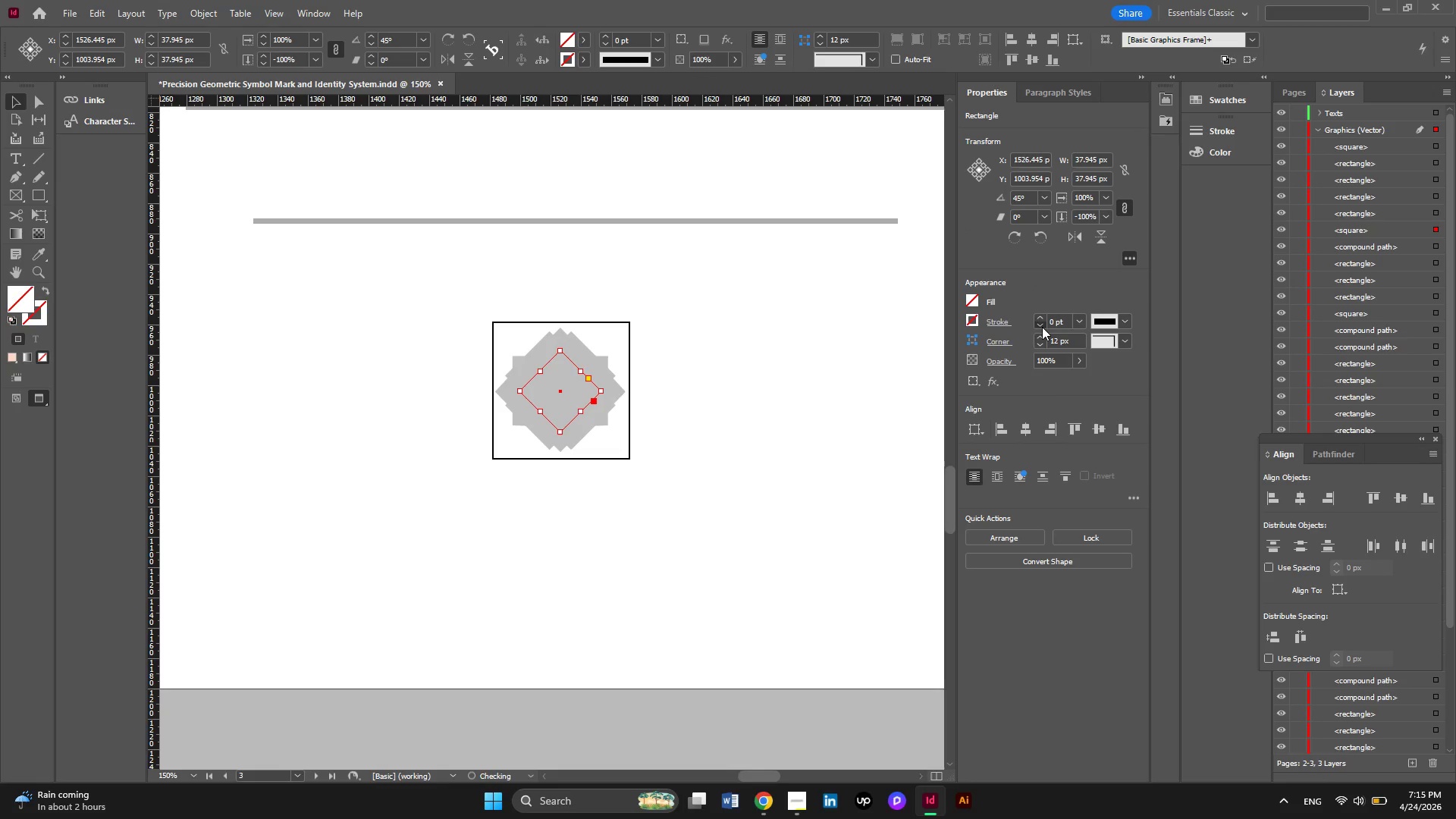 
triple_click([1042, 327])
 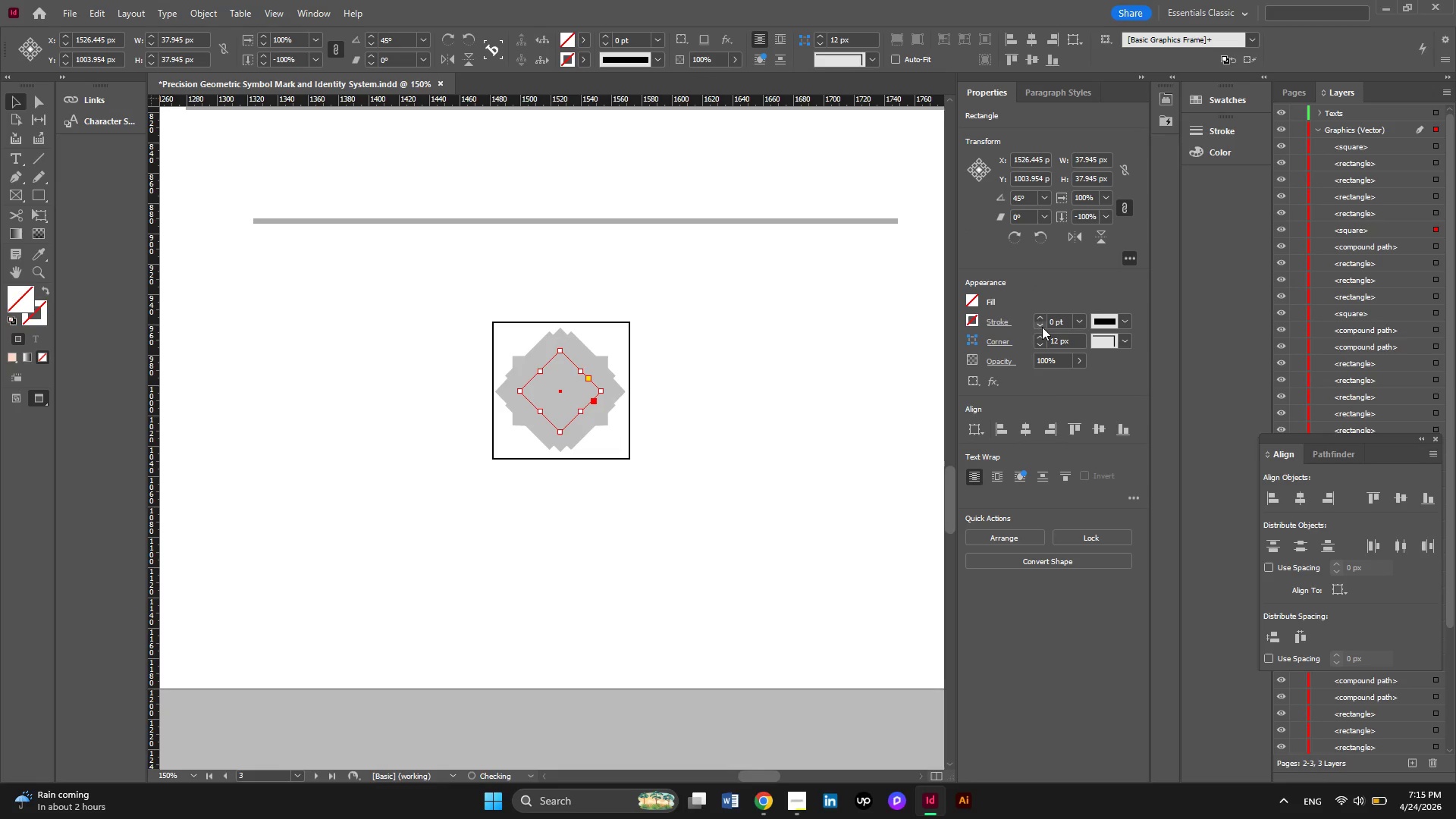 
triple_click([1042, 327])
 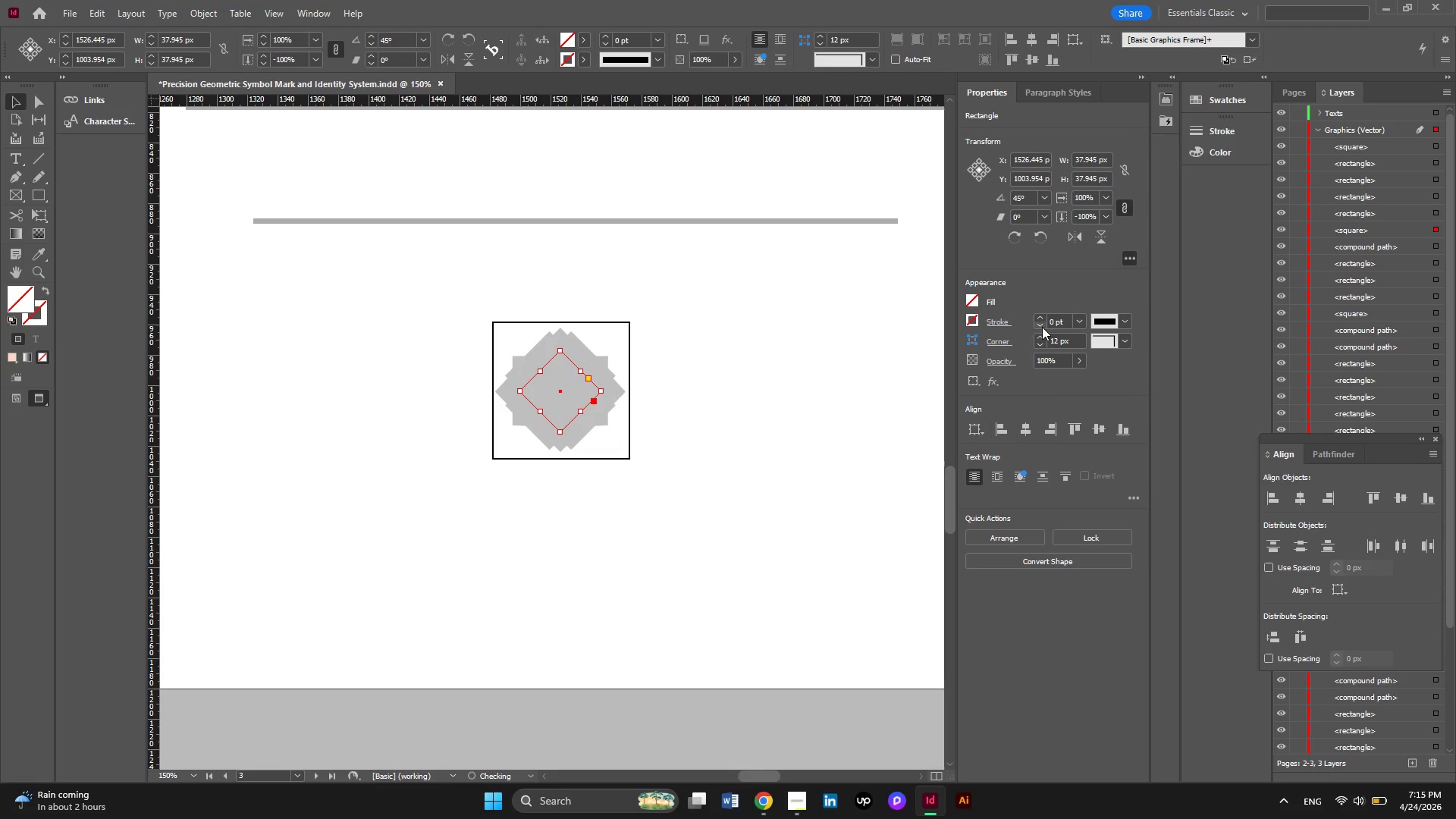 
triple_click([1042, 327])
 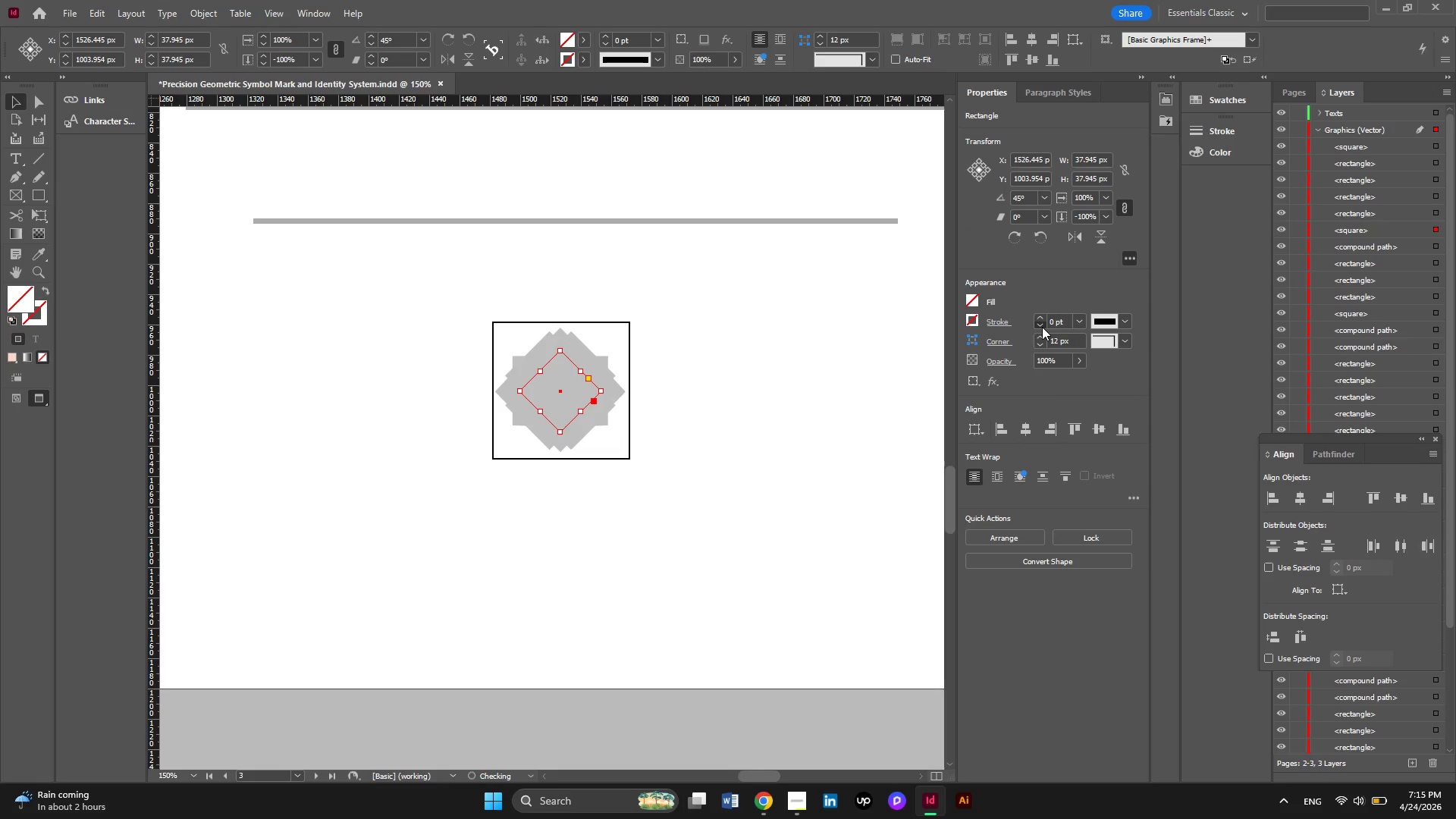 
triple_click([1042, 327])
 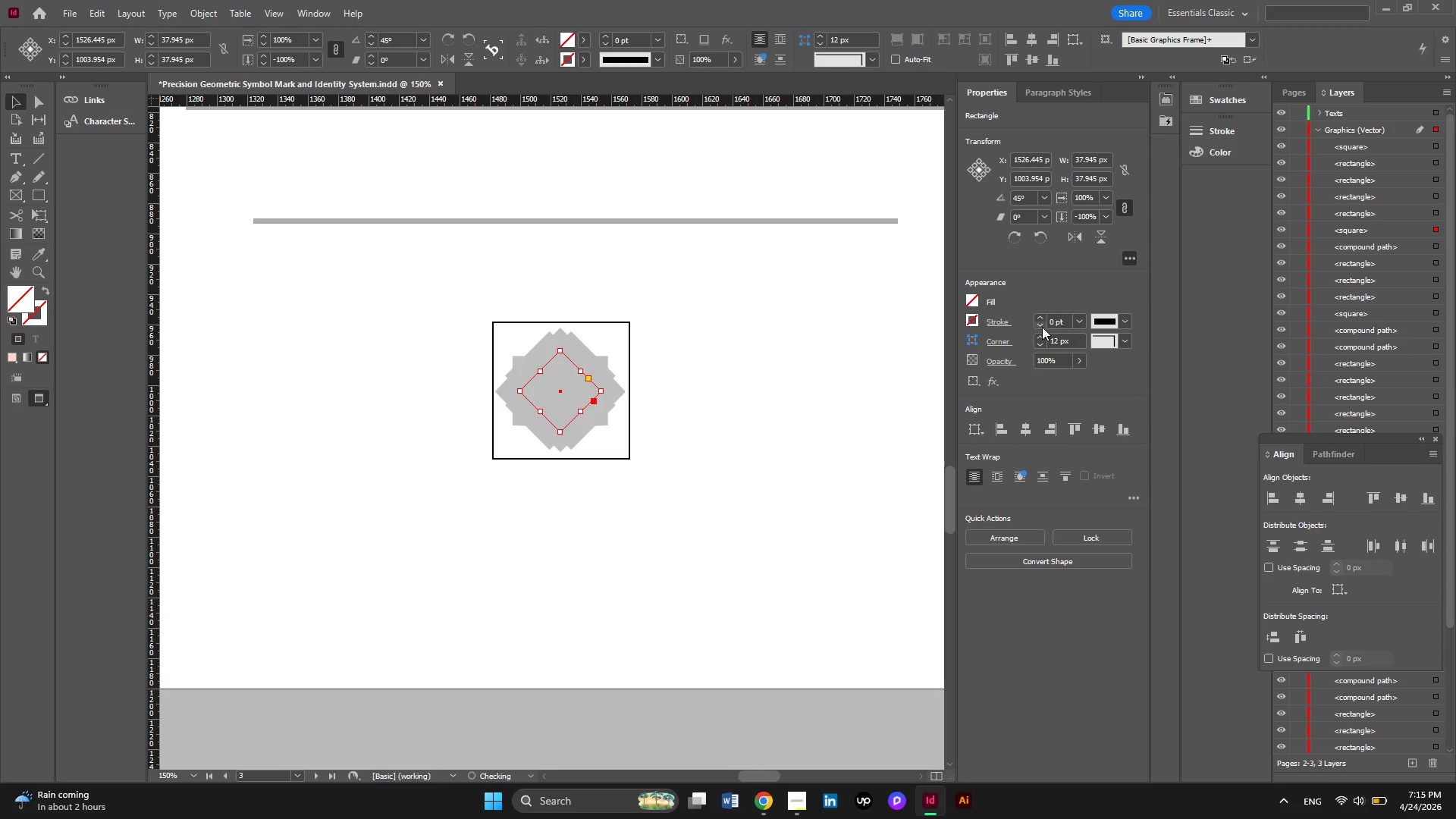 
triple_click([1042, 327])
 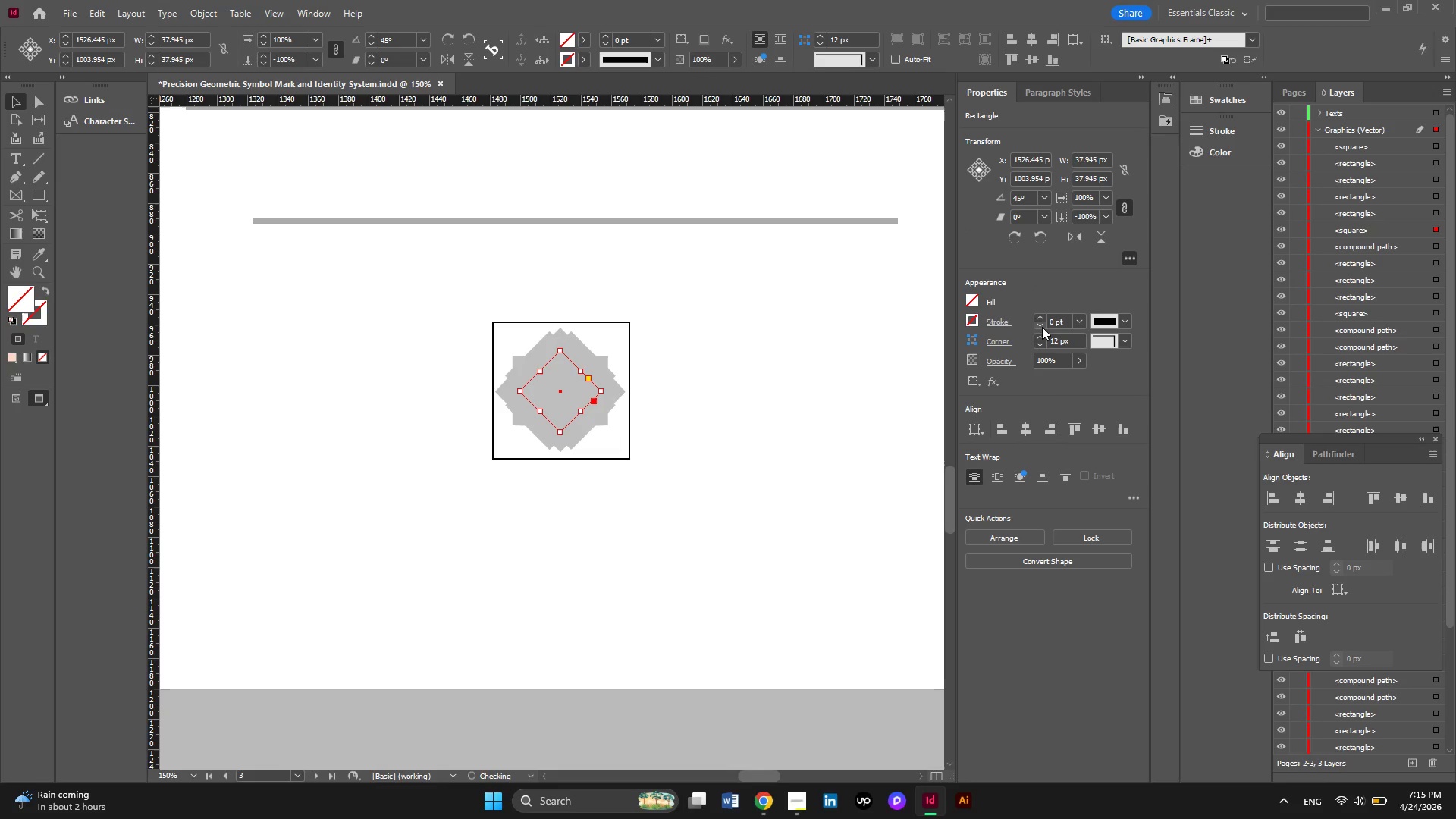 
triple_click([1042, 327])
 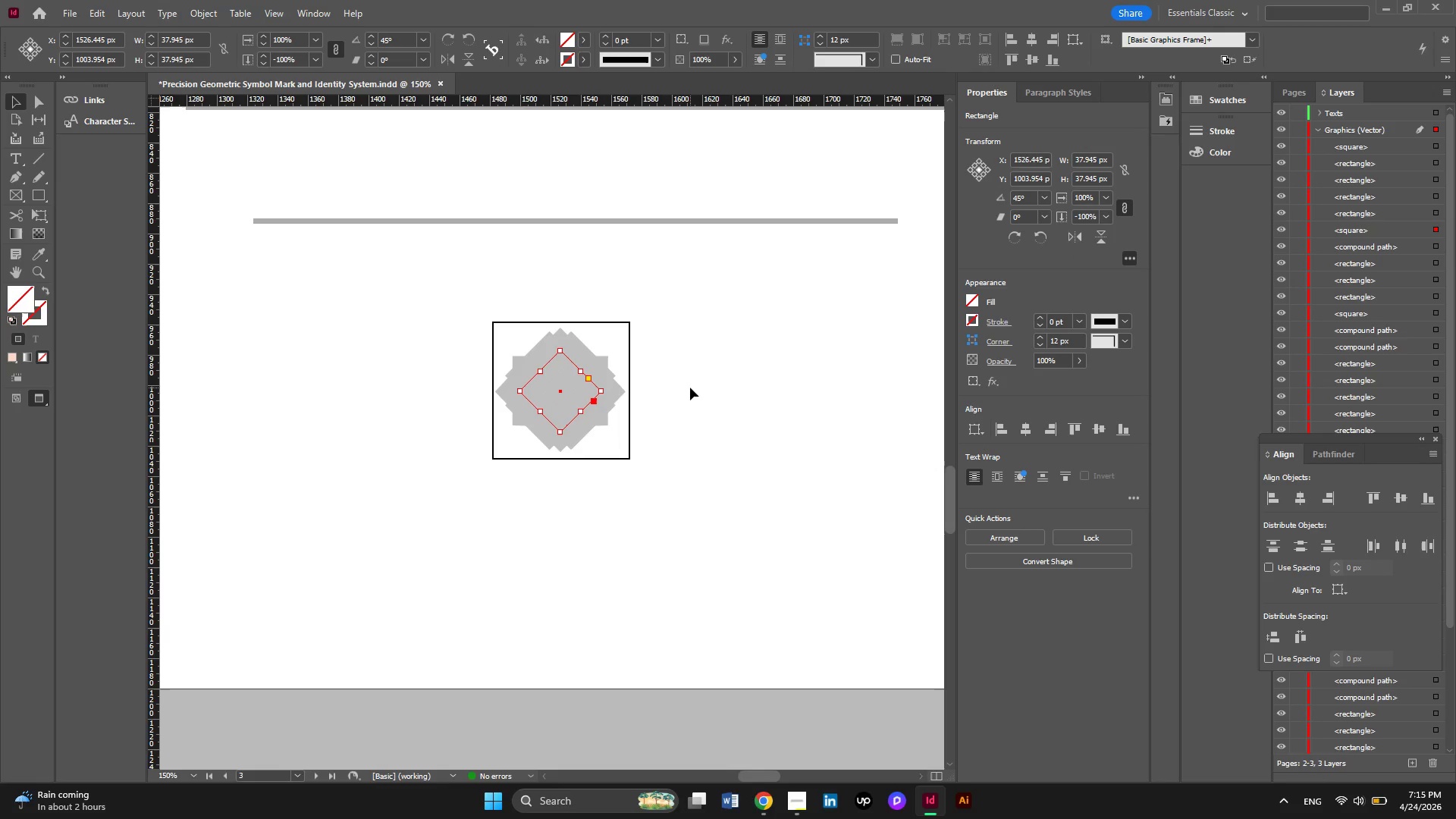 
wait(5.55)
 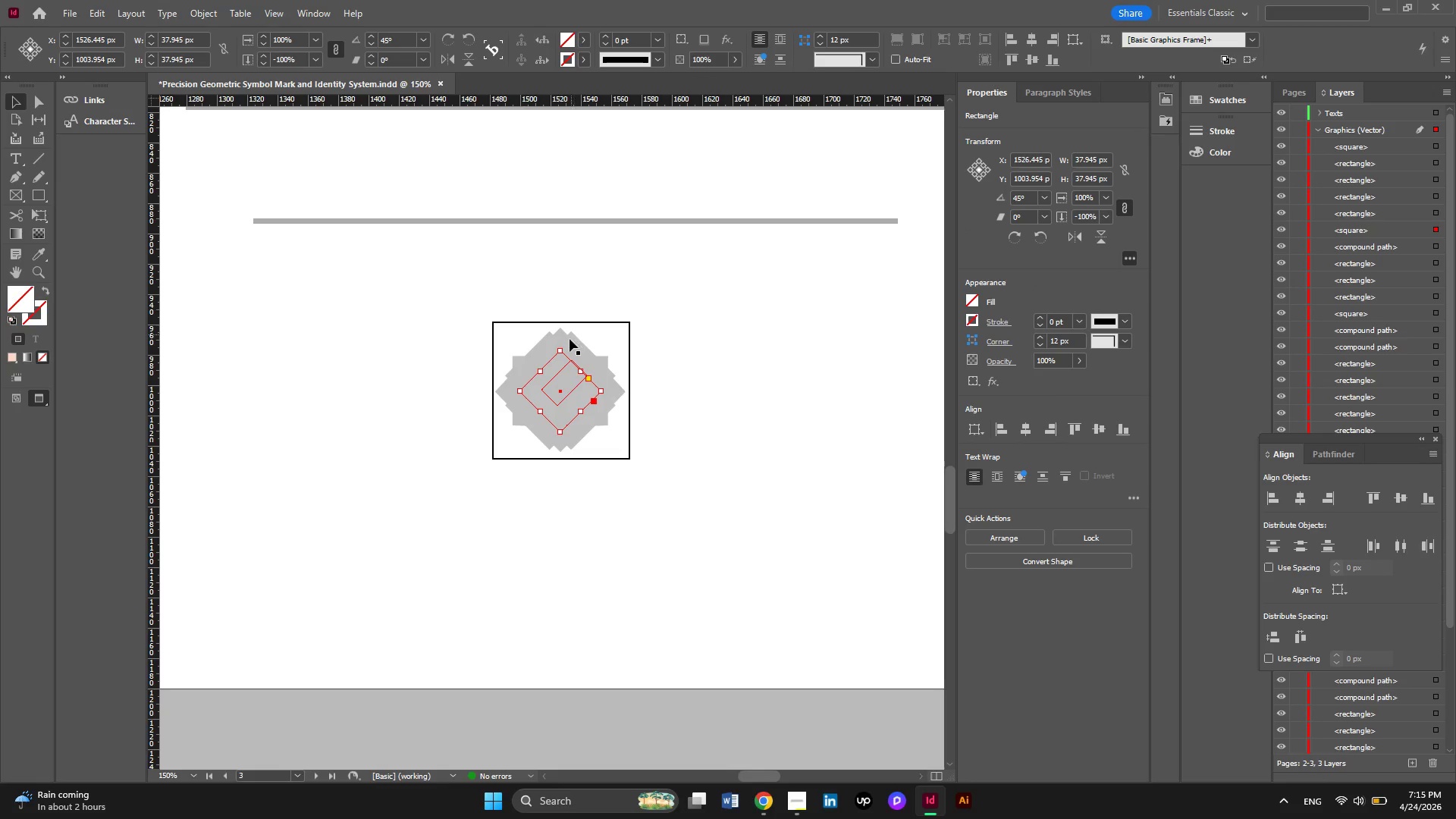 
key(Control+Z)
 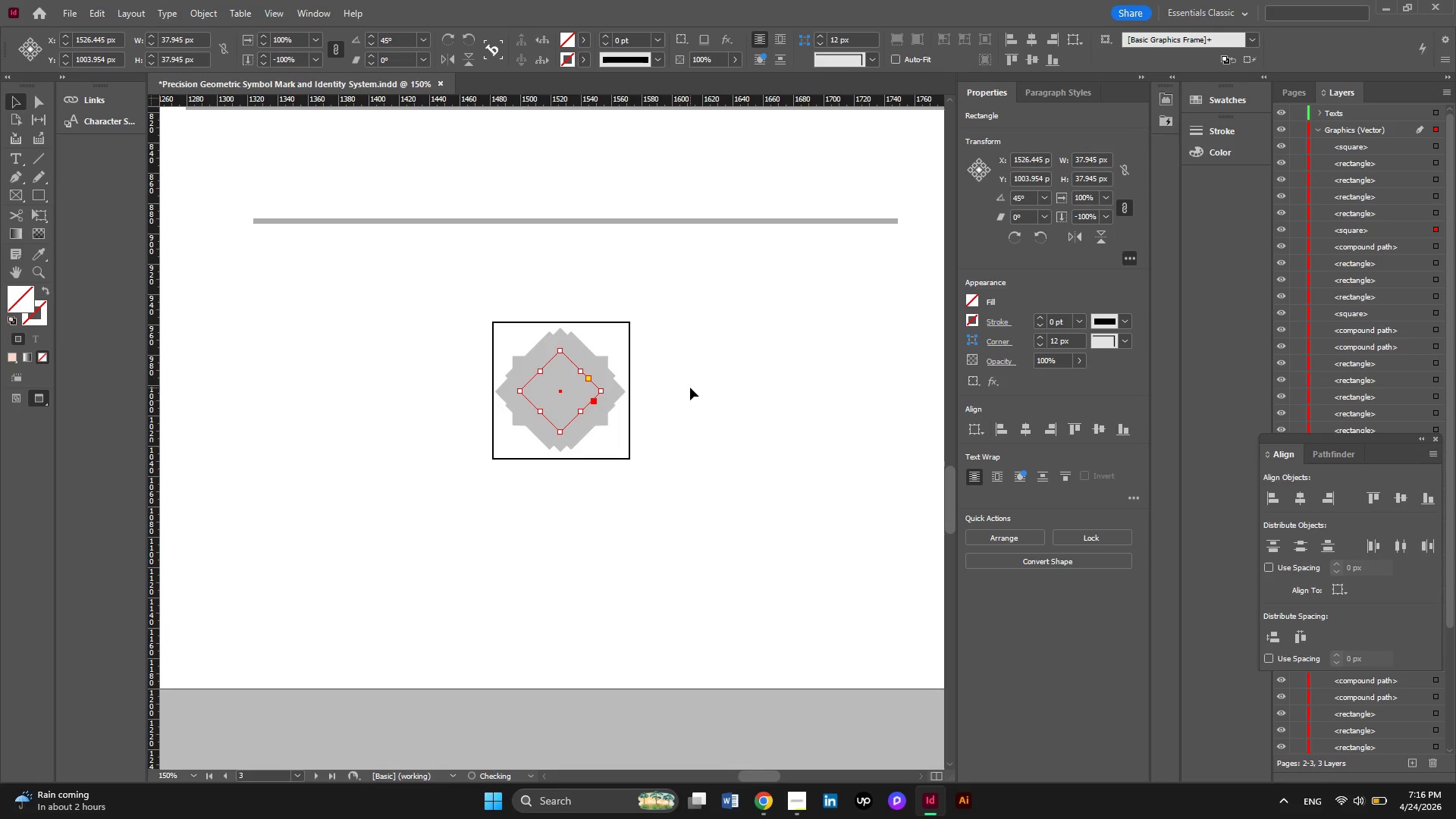 
key(Control+Z)
 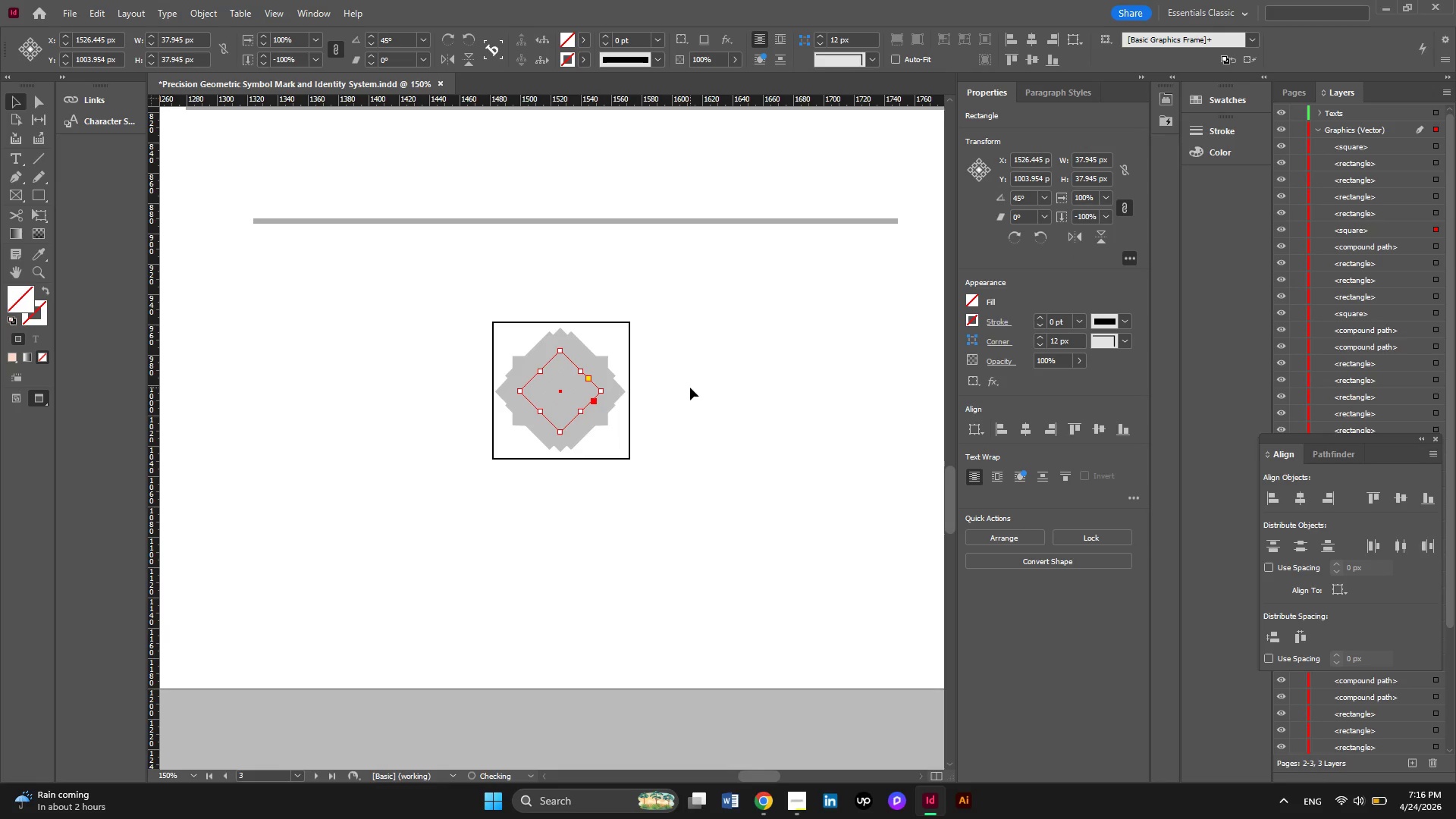 
key(Control+Z)
 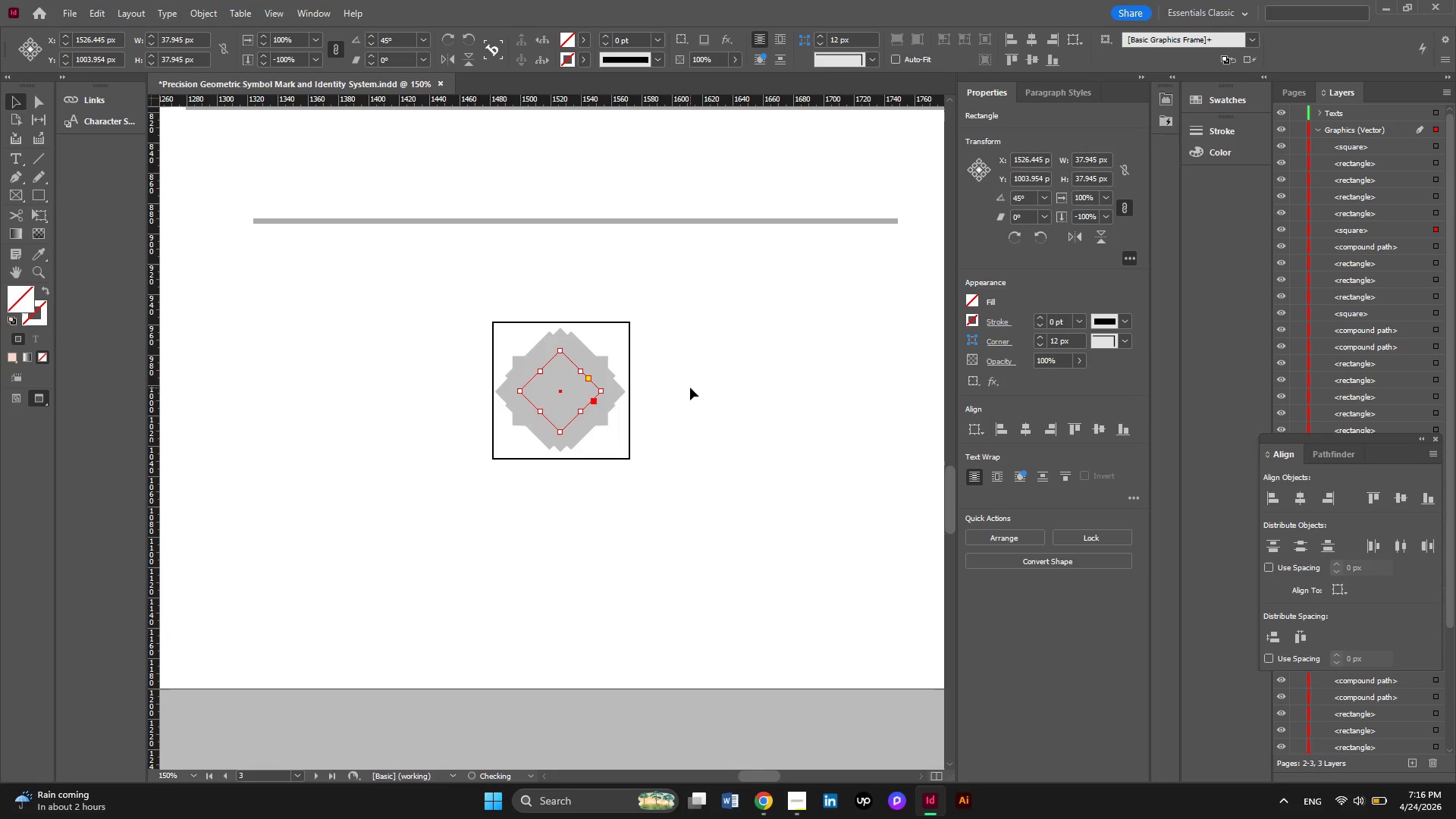 
key(Control+Z)
 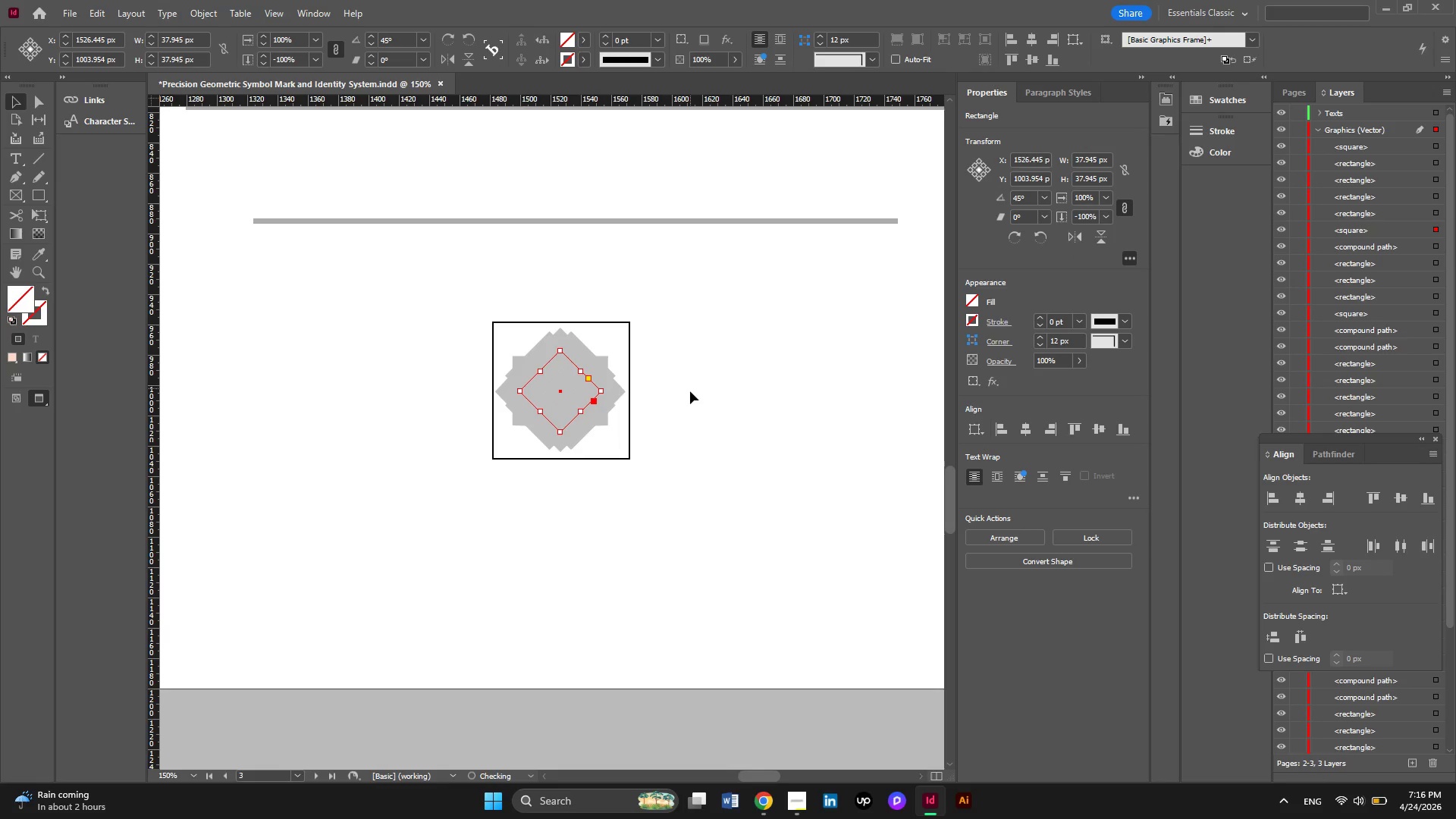 
key(Control+Z)
 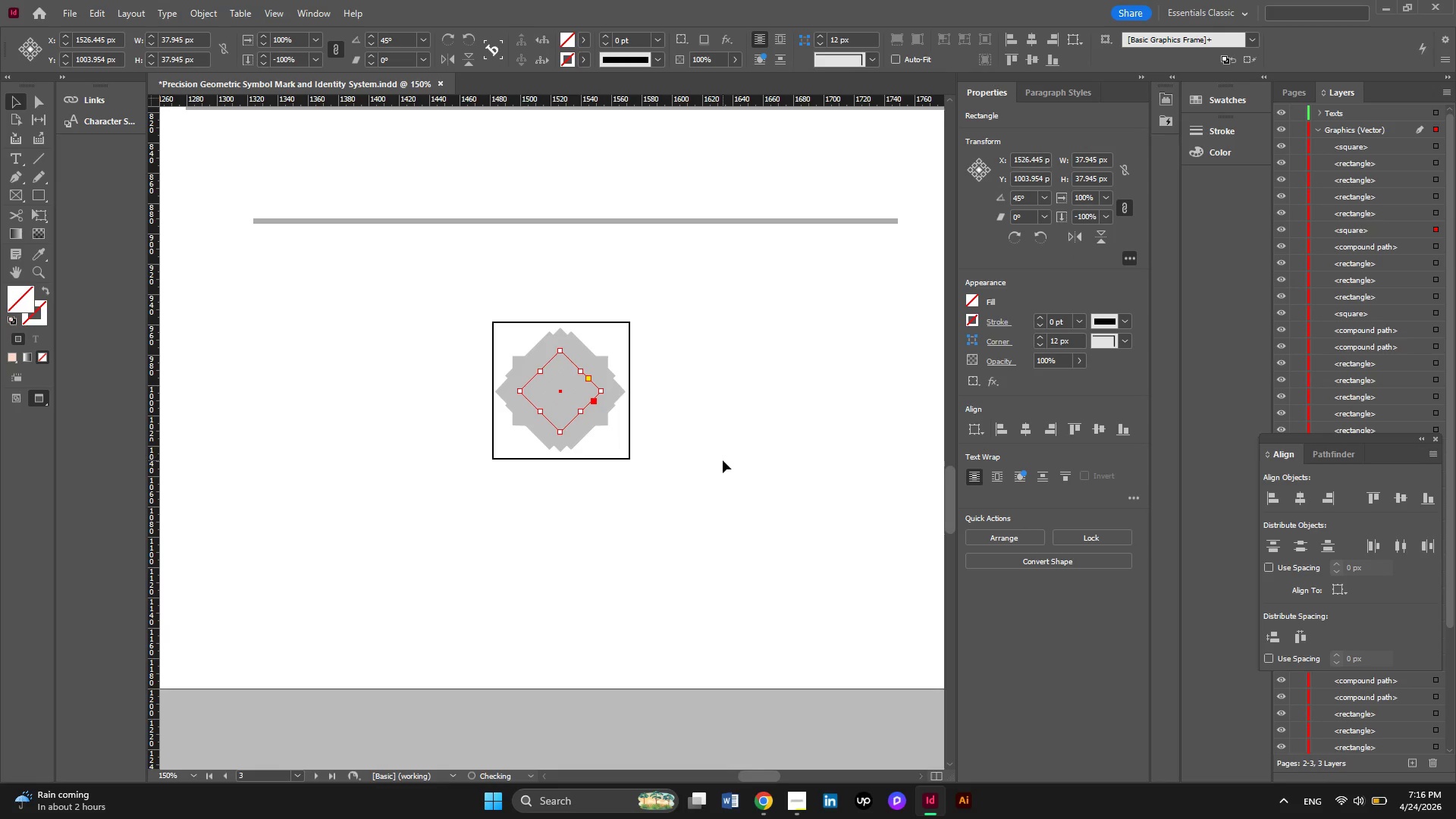 
left_click([723, 460])
 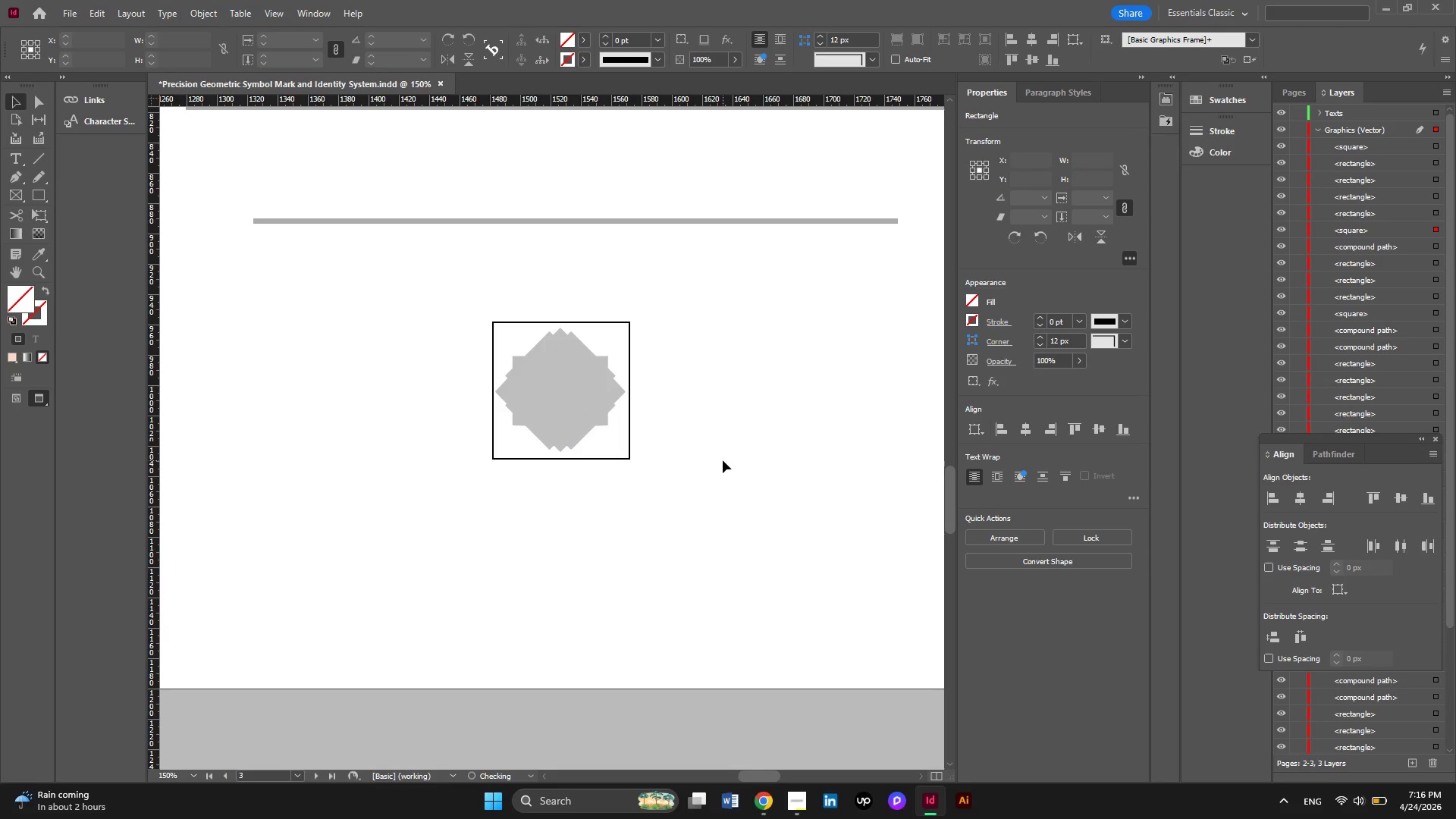 
key(Control+Z)
 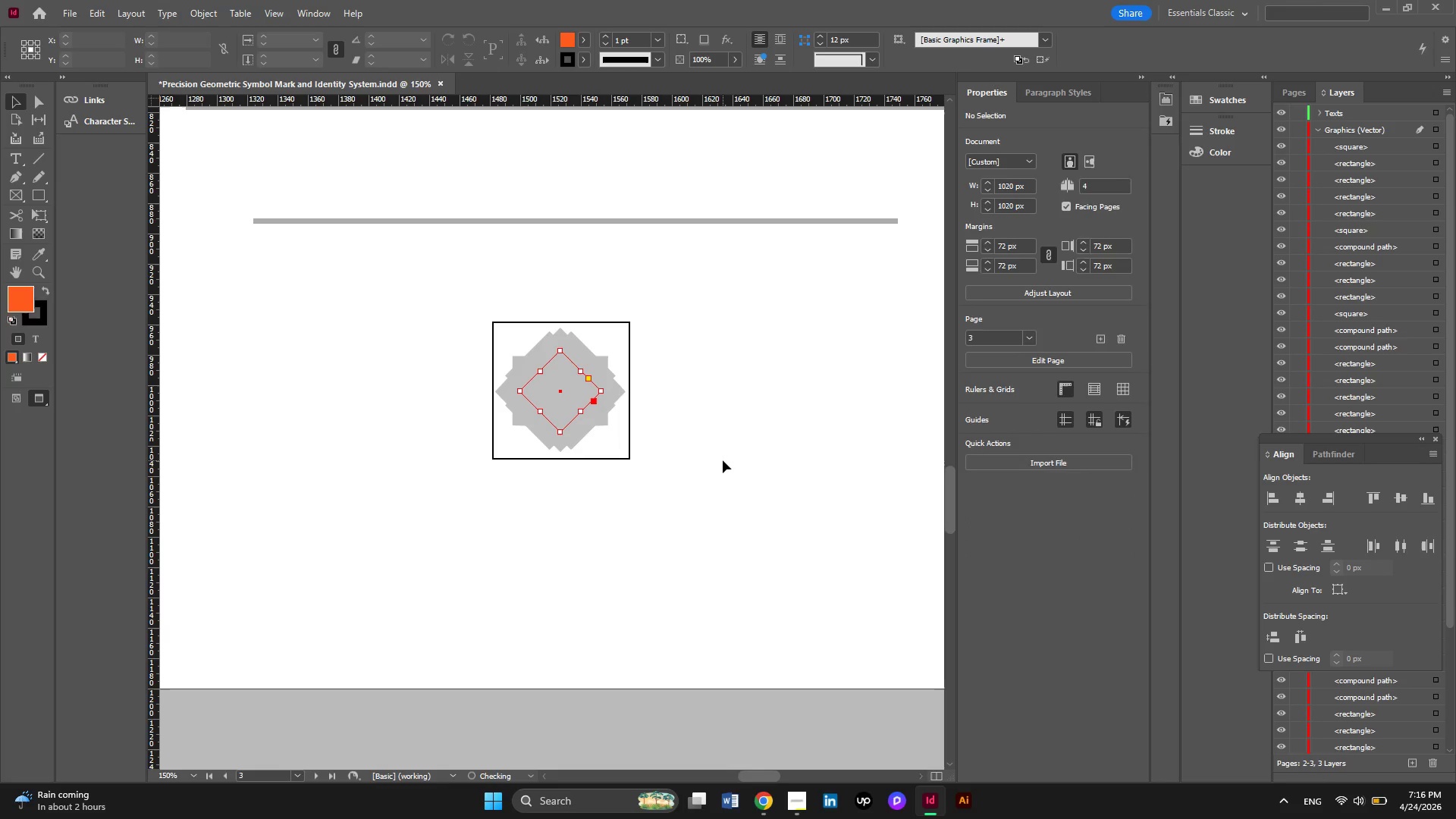 
key(Control+Z)
 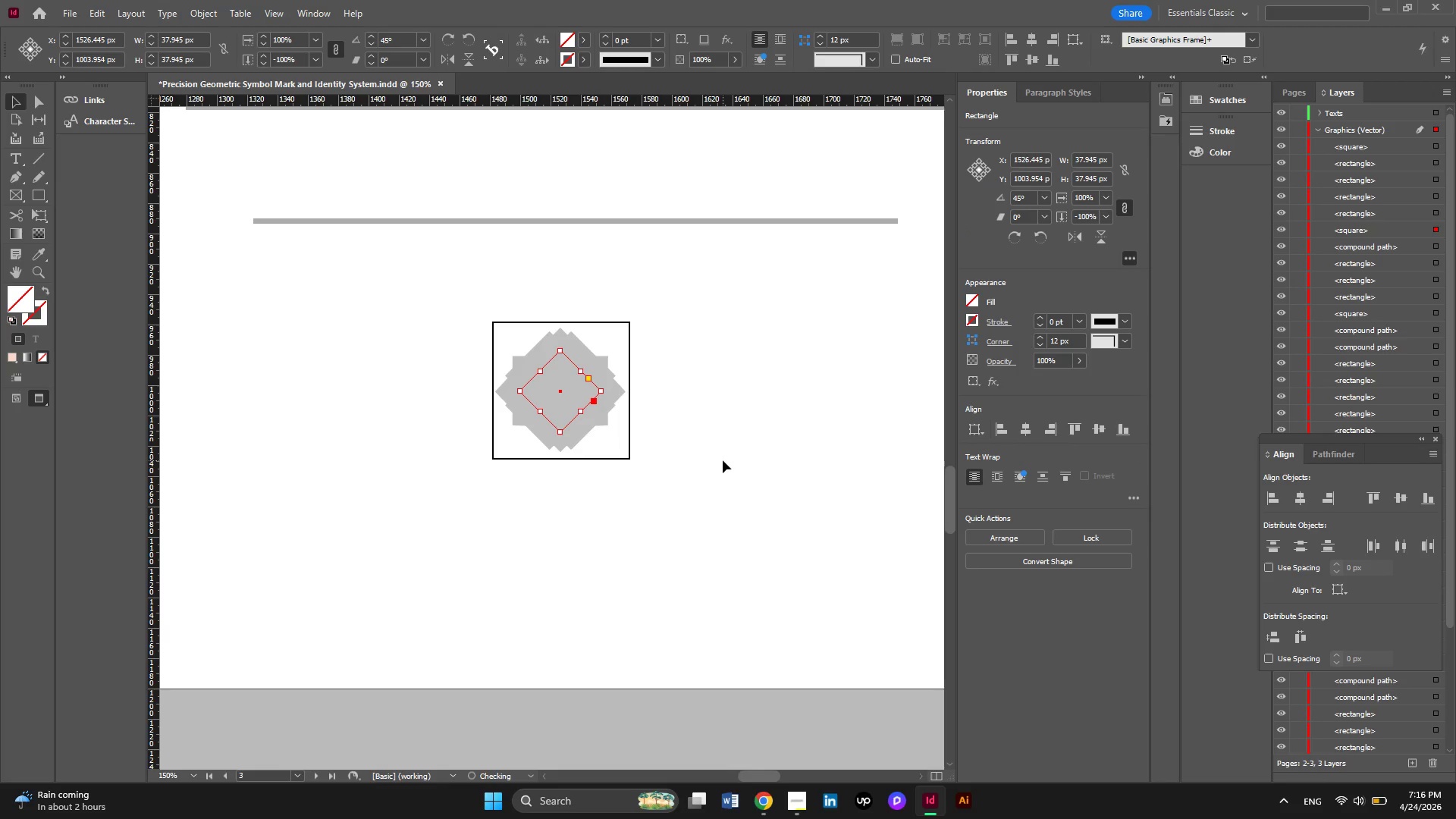 
key(Control+Z)
 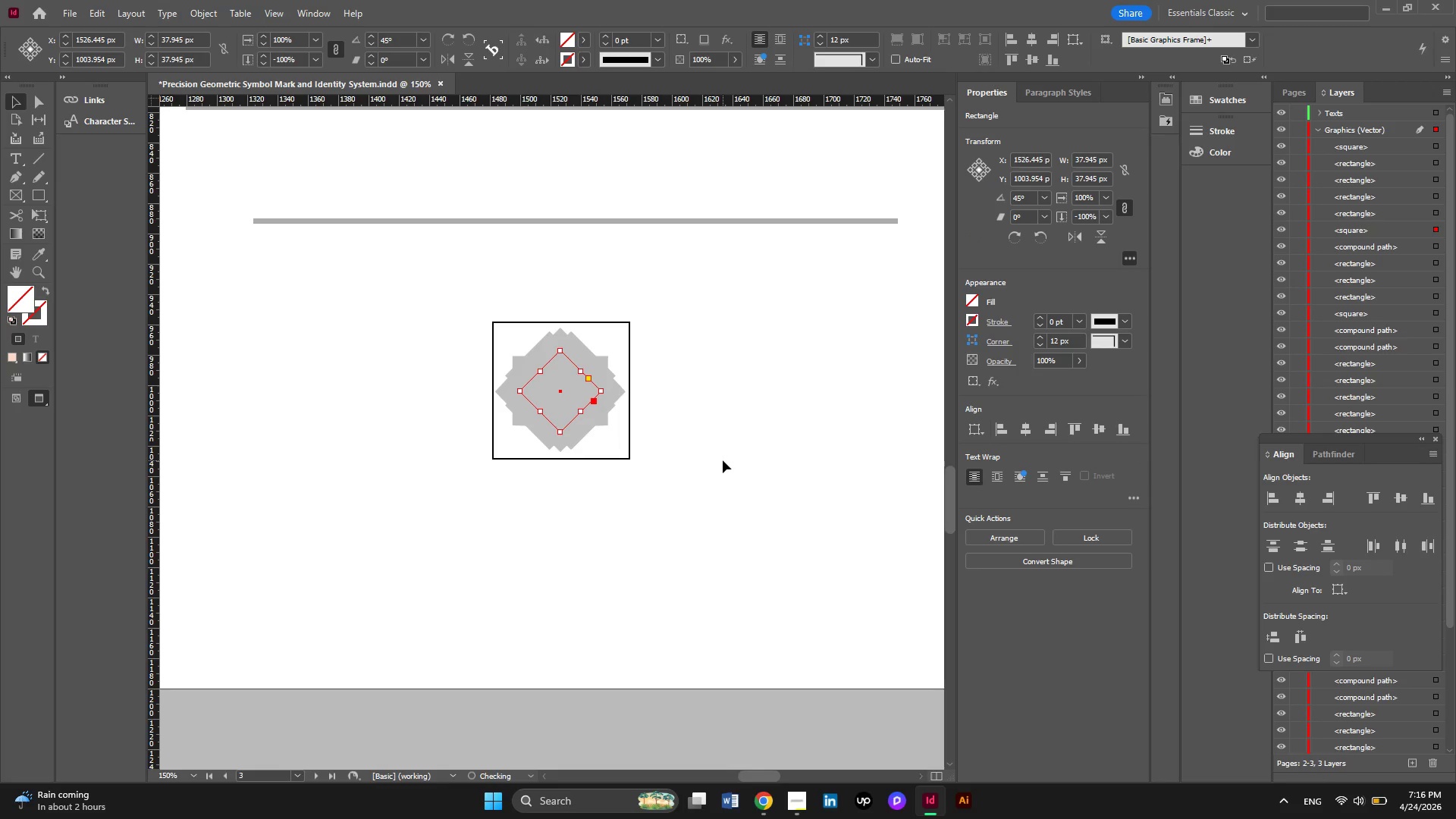 
key(Control+Z)
 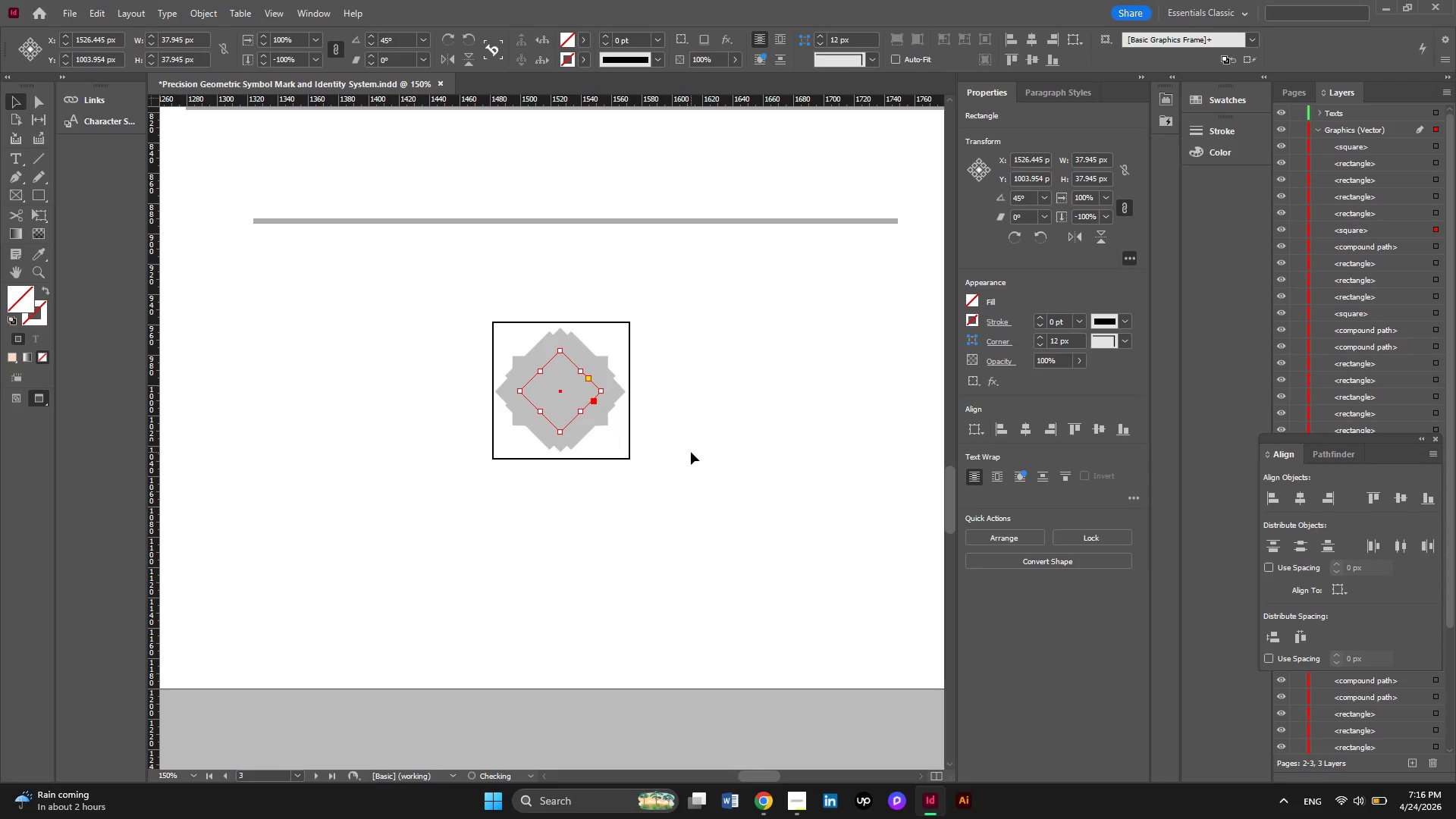 
key(Control+Z)
 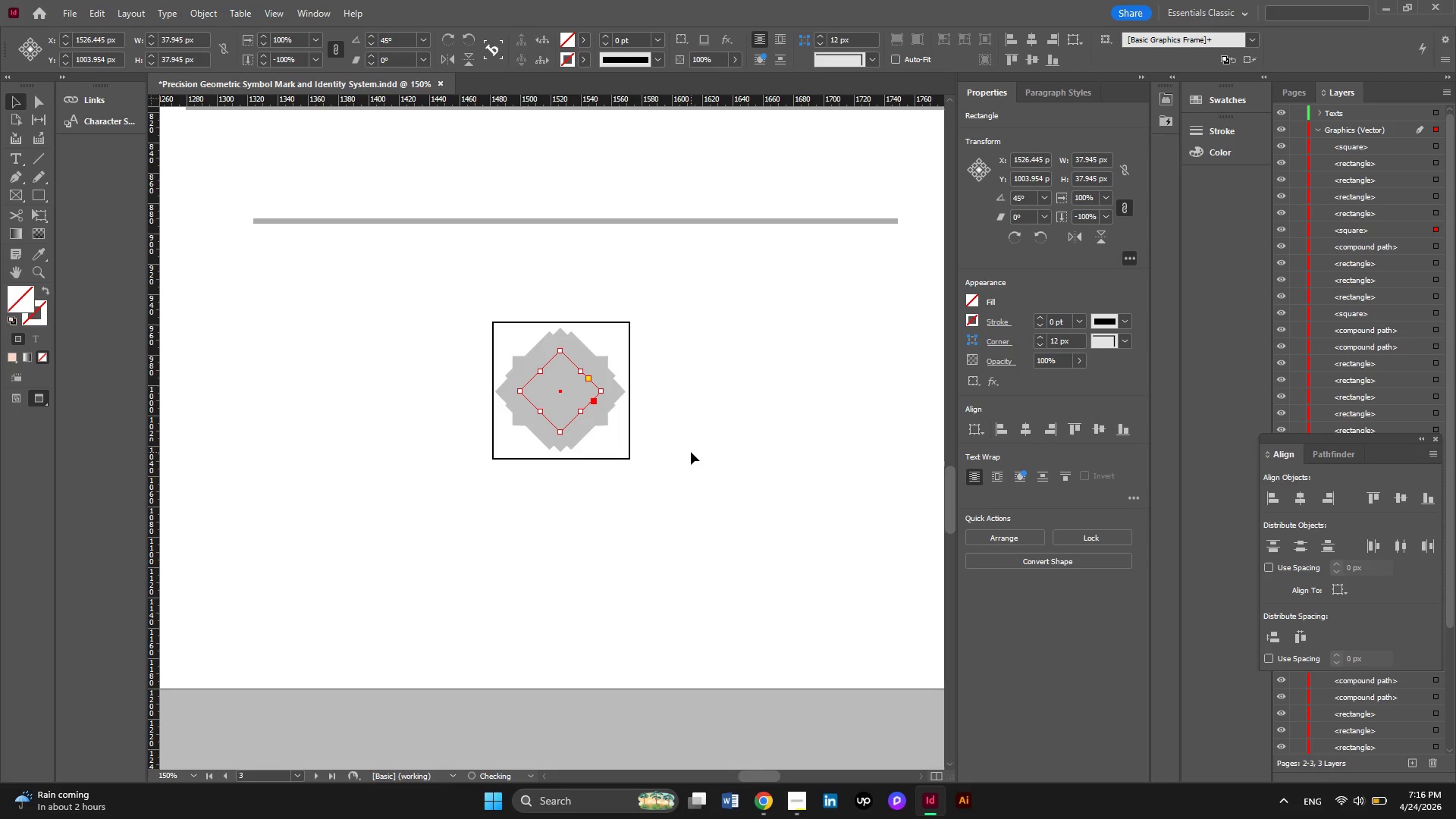 
key(Control+Z)
 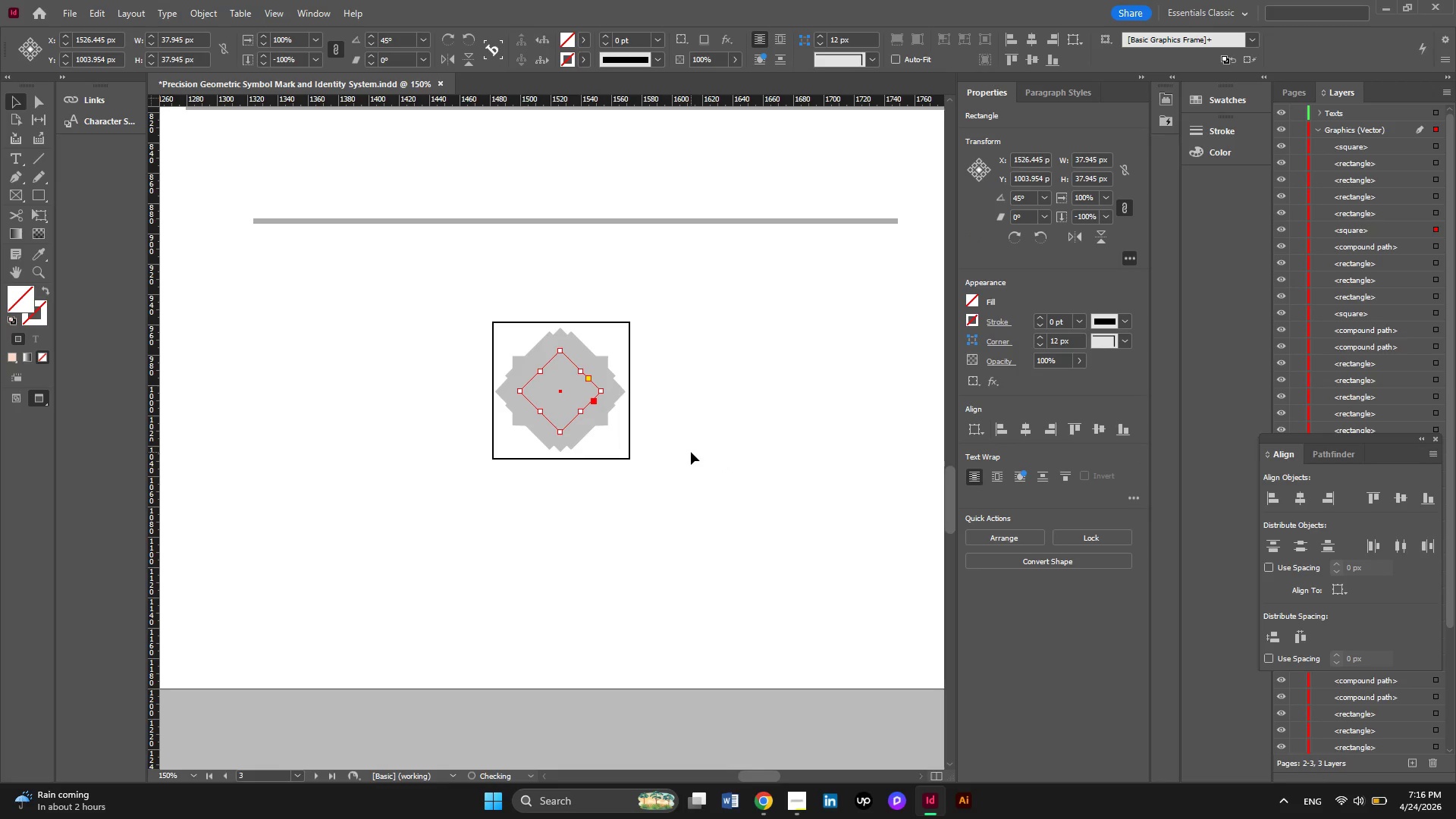 
key(Control+Z)
 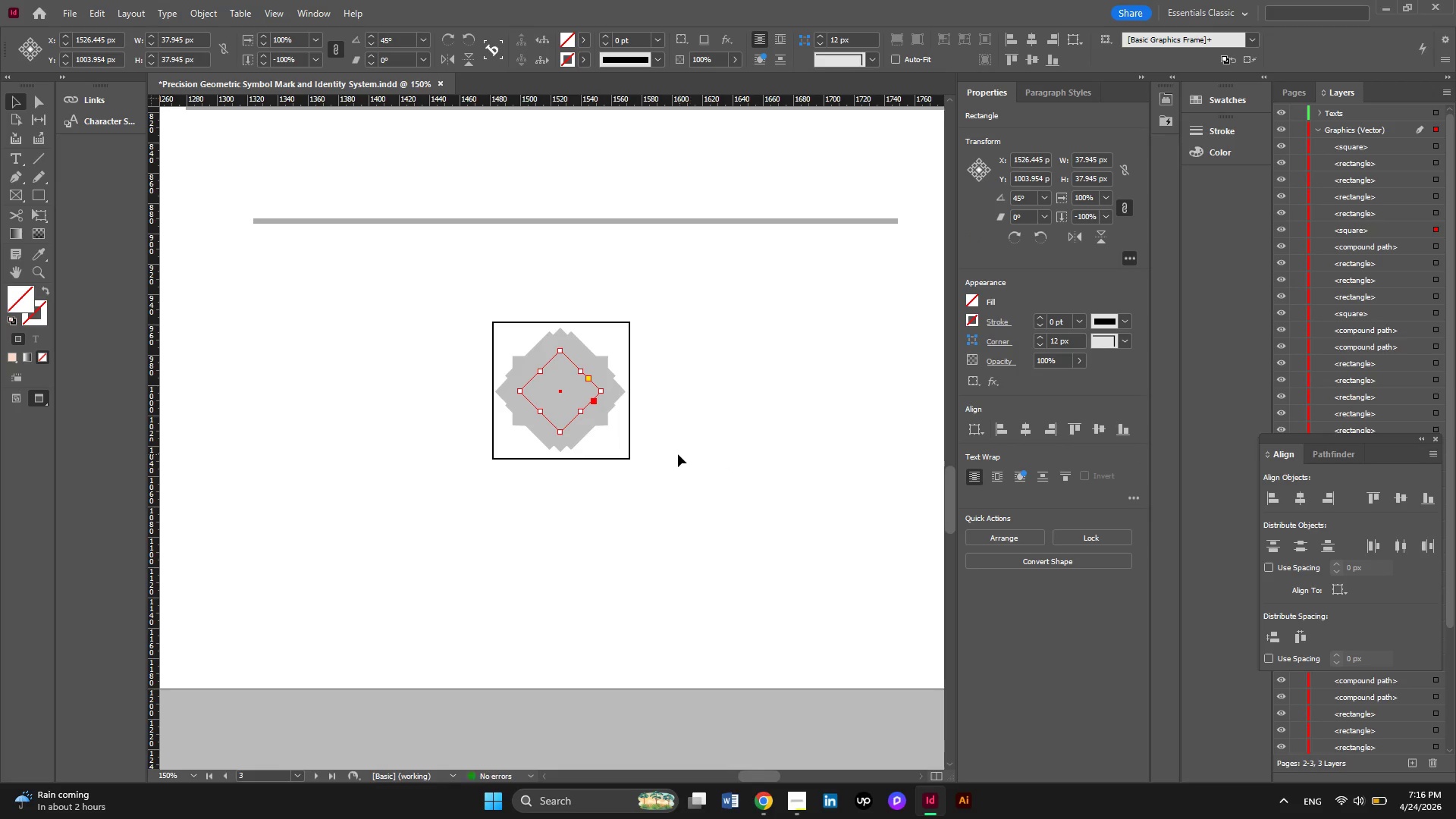 
scroll: coordinate [678, 454], scroll_direction: up, amount: 3.0
 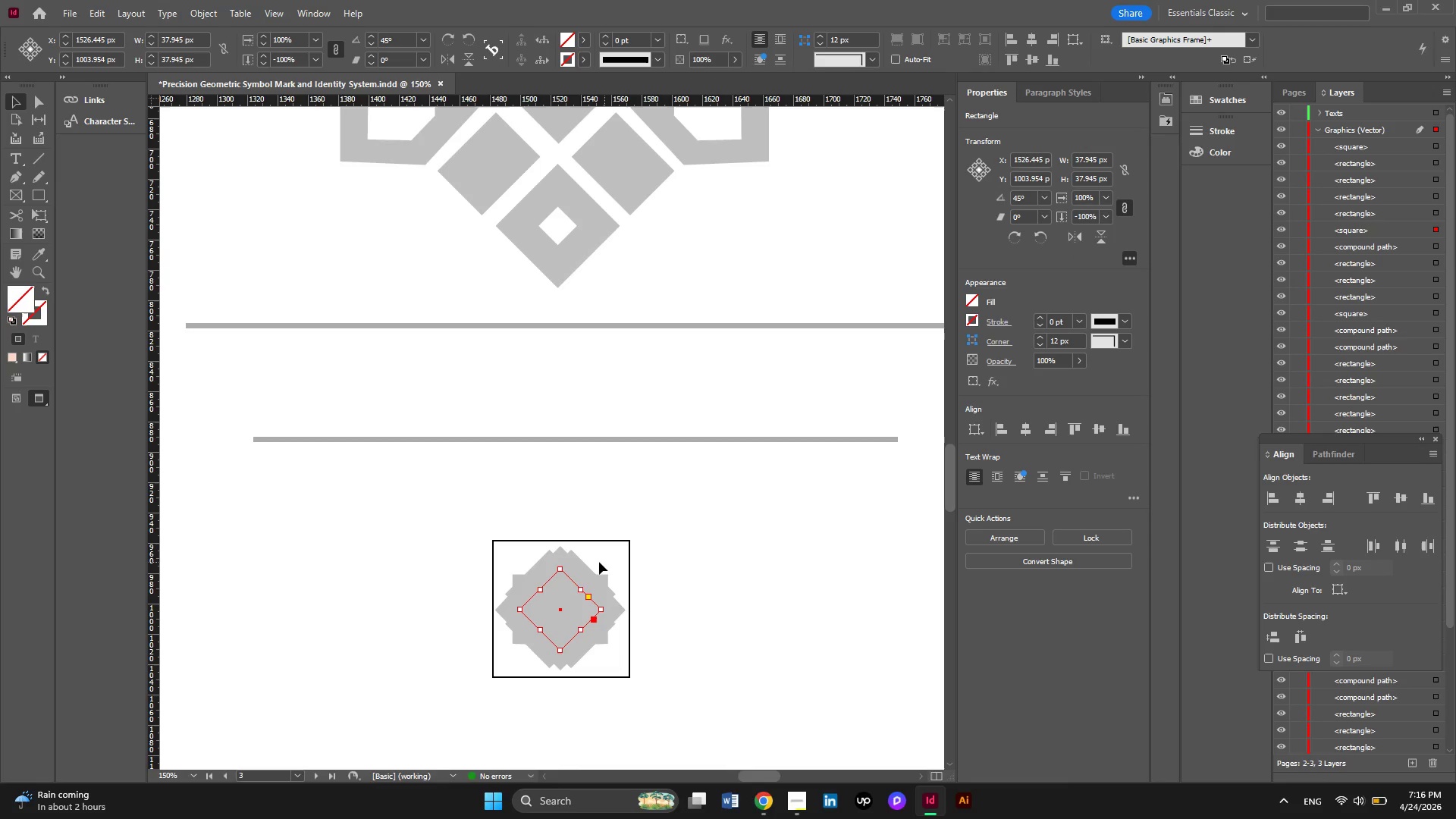 
left_click_drag(start_coordinate=[607, 552], to_coordinate=[524, 656])
 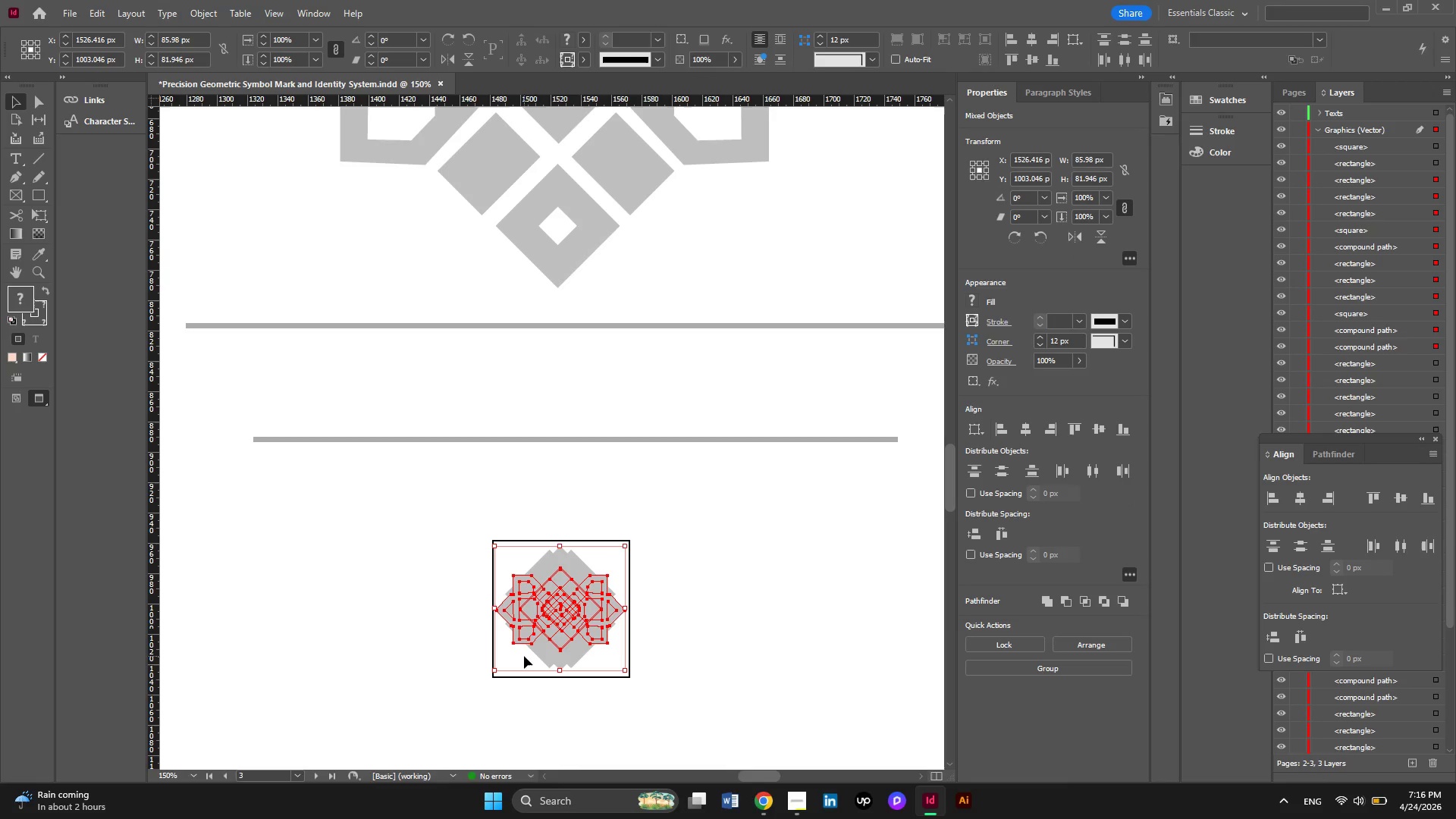 
key(Delete)
 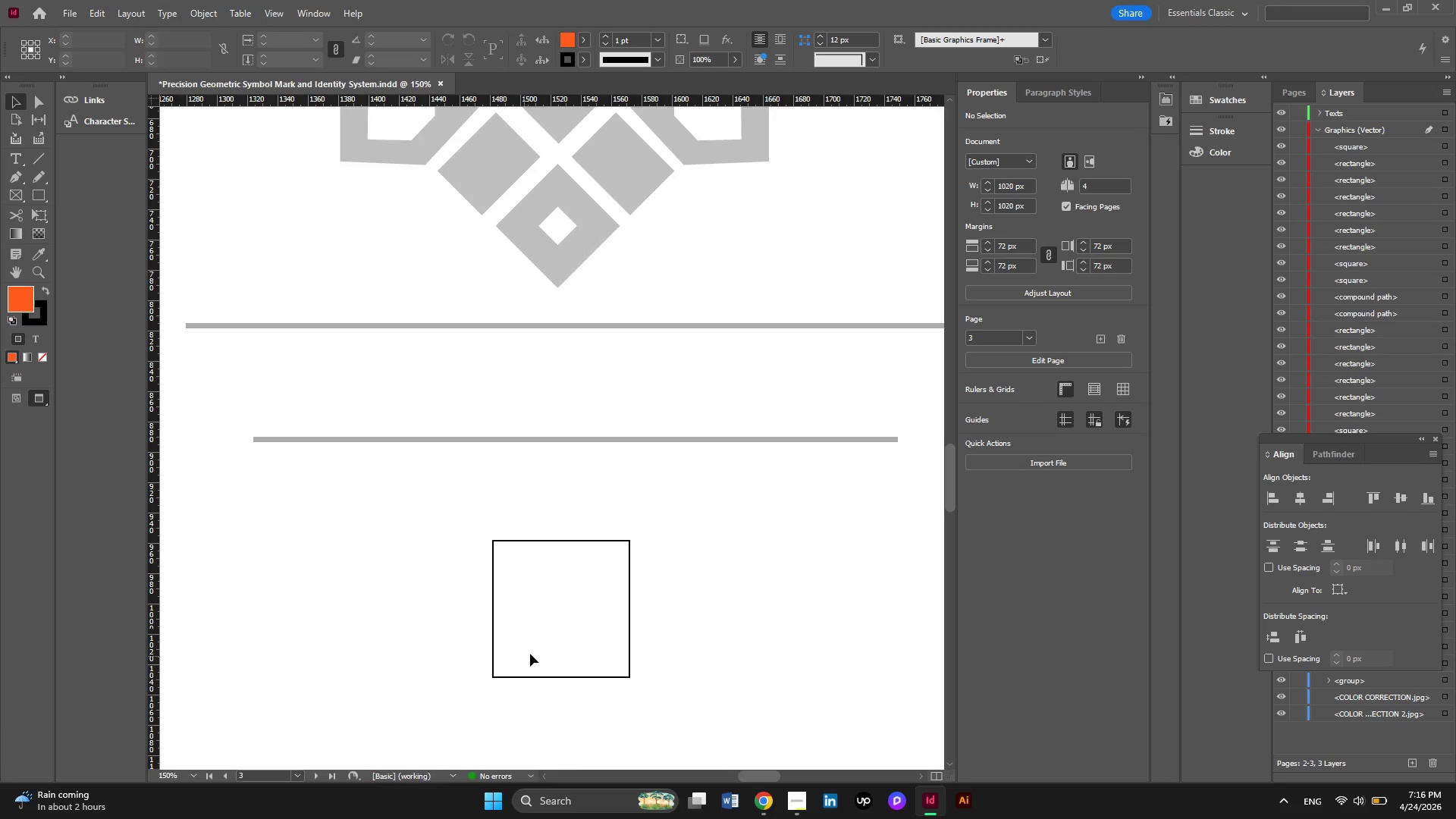 
hold_key(key=AltLeft, duration=0.34)
scroll: coordinate [571, 629], scroll_direction: down, amount: 1.0
 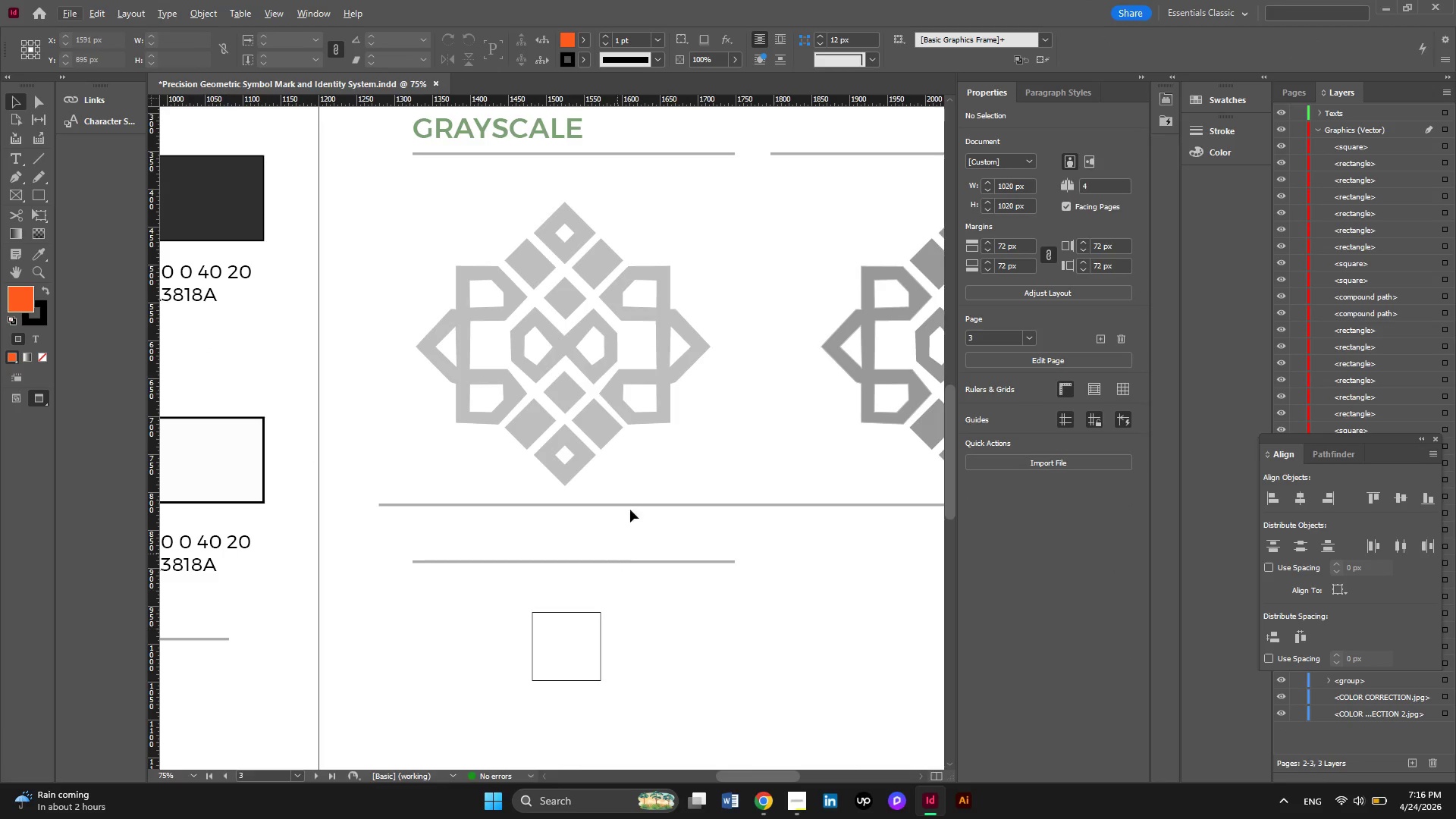 
hold_key(key=AltLeft, duration=0.52)
scroll: coordinate [598, 441], scroll_direction: down, amount: 1.0
 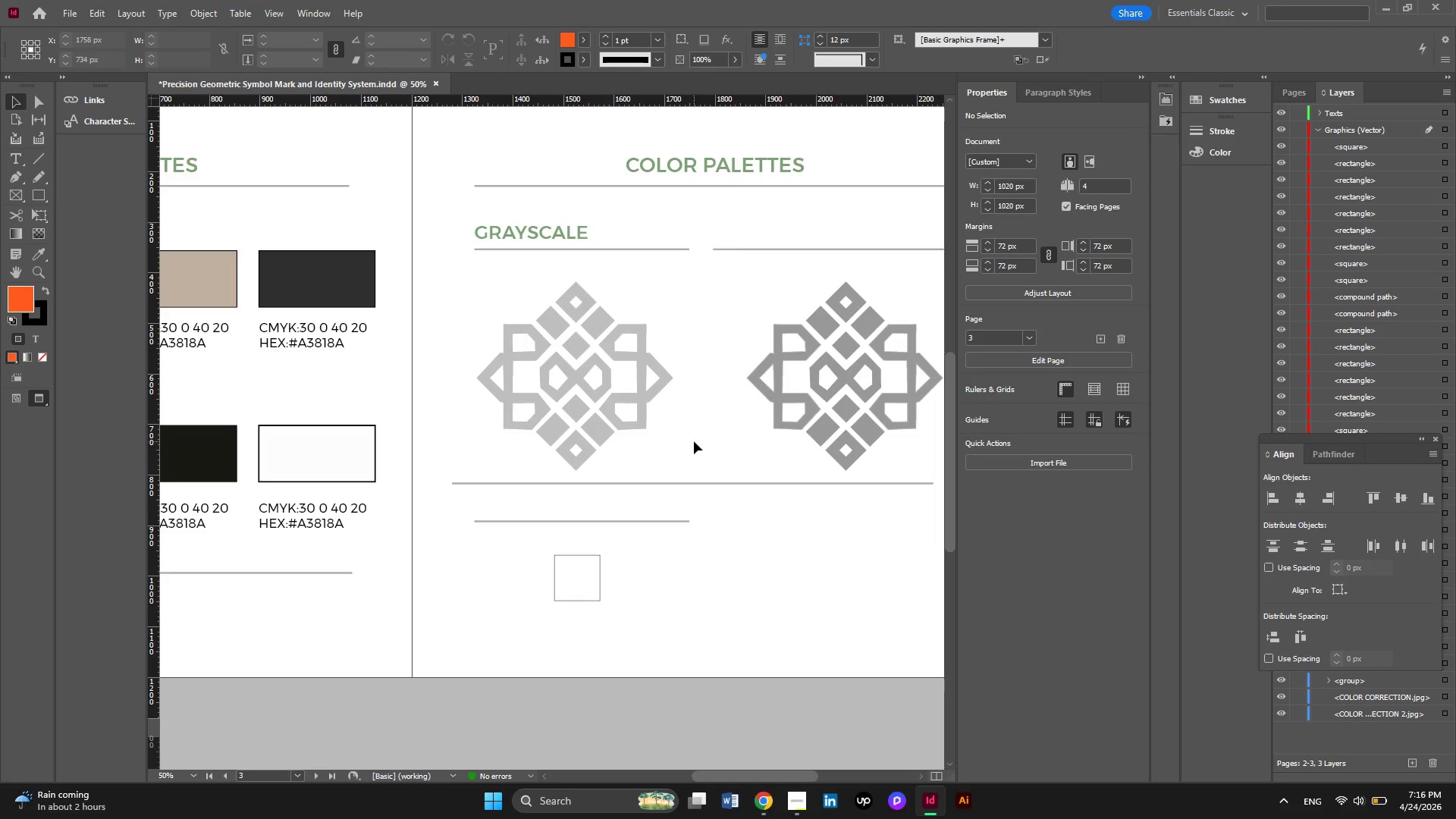 
left_click_drag(start_coordinate=[695, 458], to_coordinate=[473, 310])
 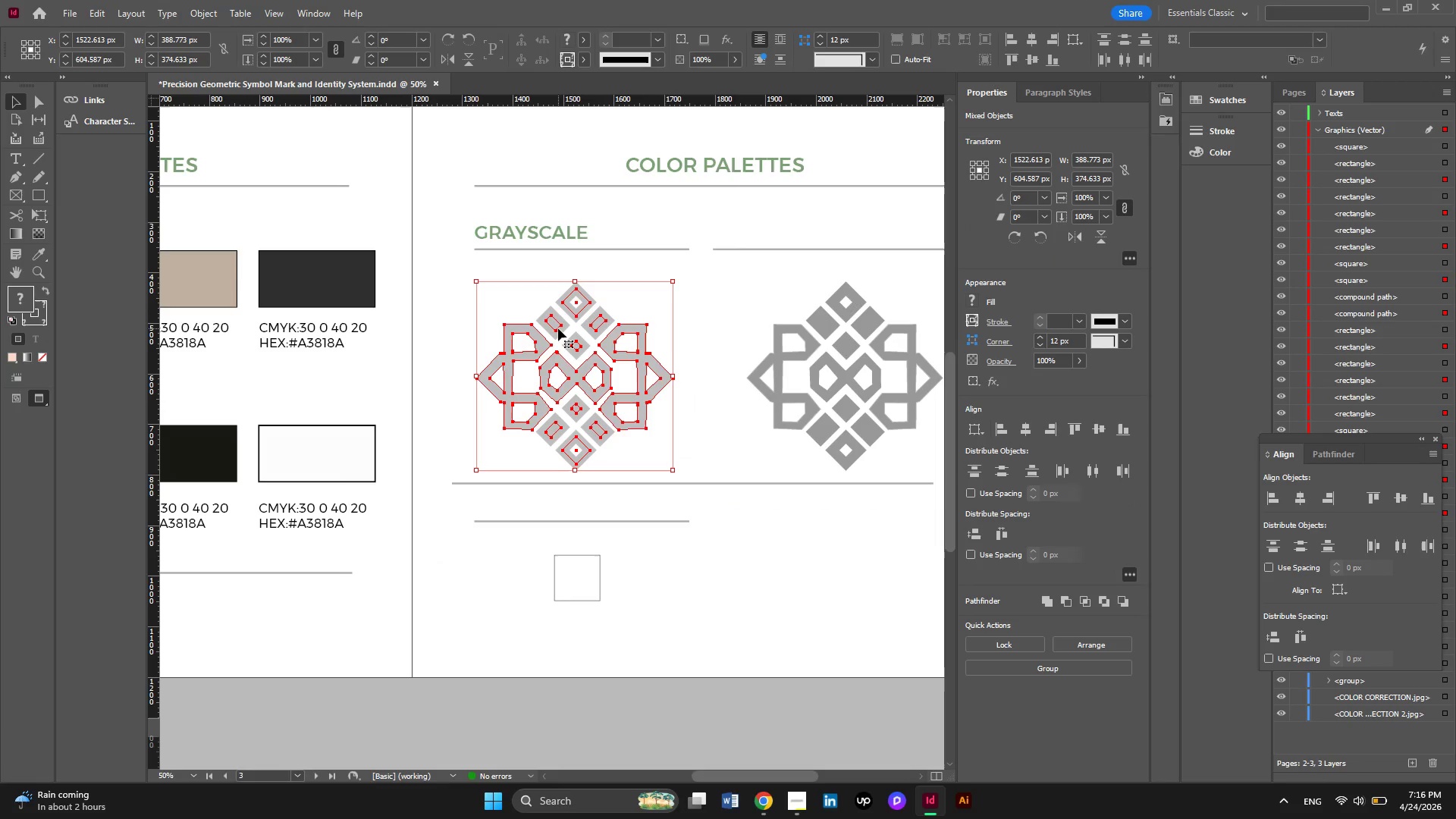 
hold_key(key=AltLeft, duration=1.19)
 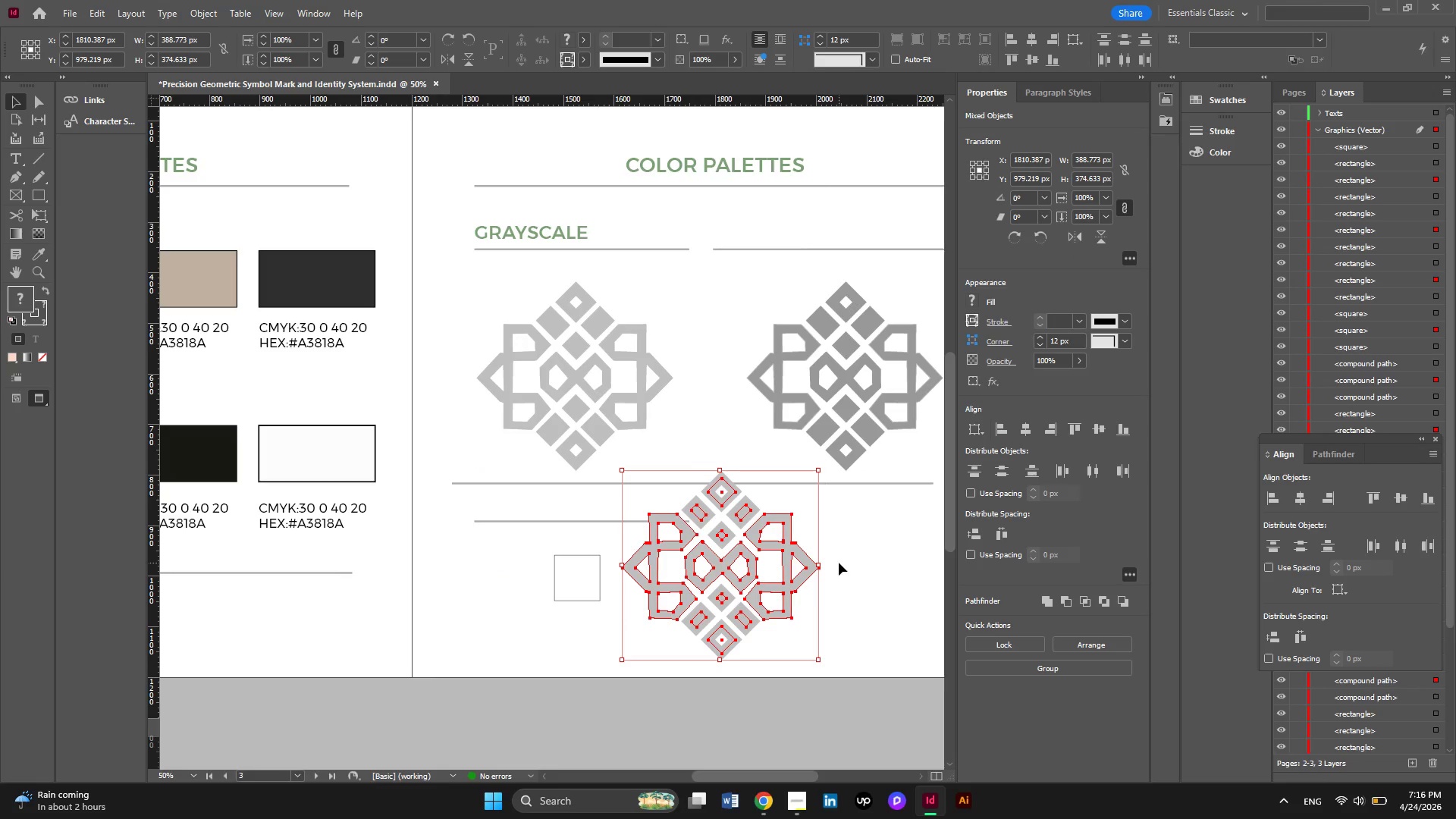 
hold_key(key=AltLeft, duration=0.44)
scroll: coordinate [839, 571], scroll_direction: none, amount: 0.0
 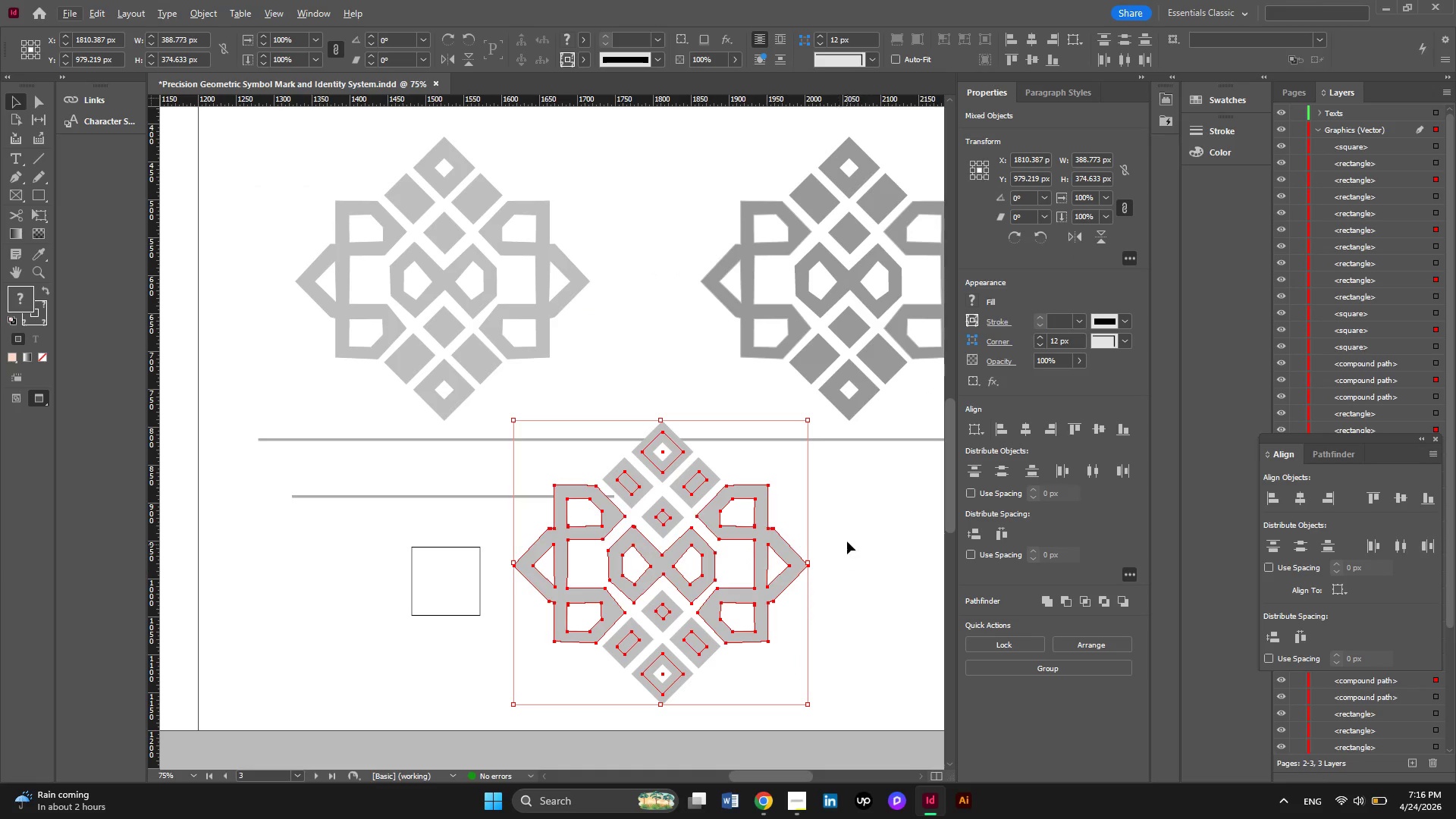 
left_click([846, 536])
 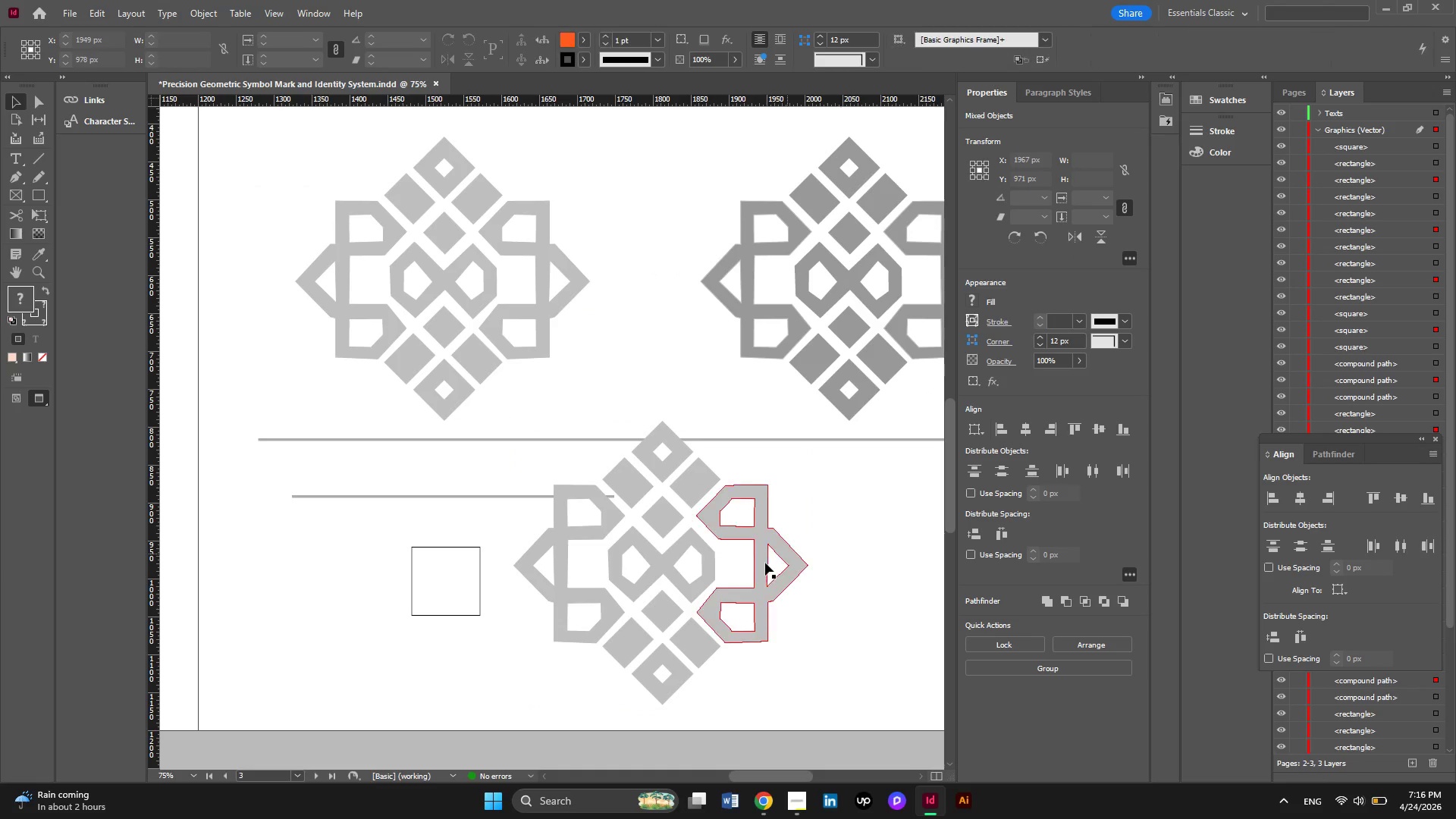 
left_click([765, 563])
 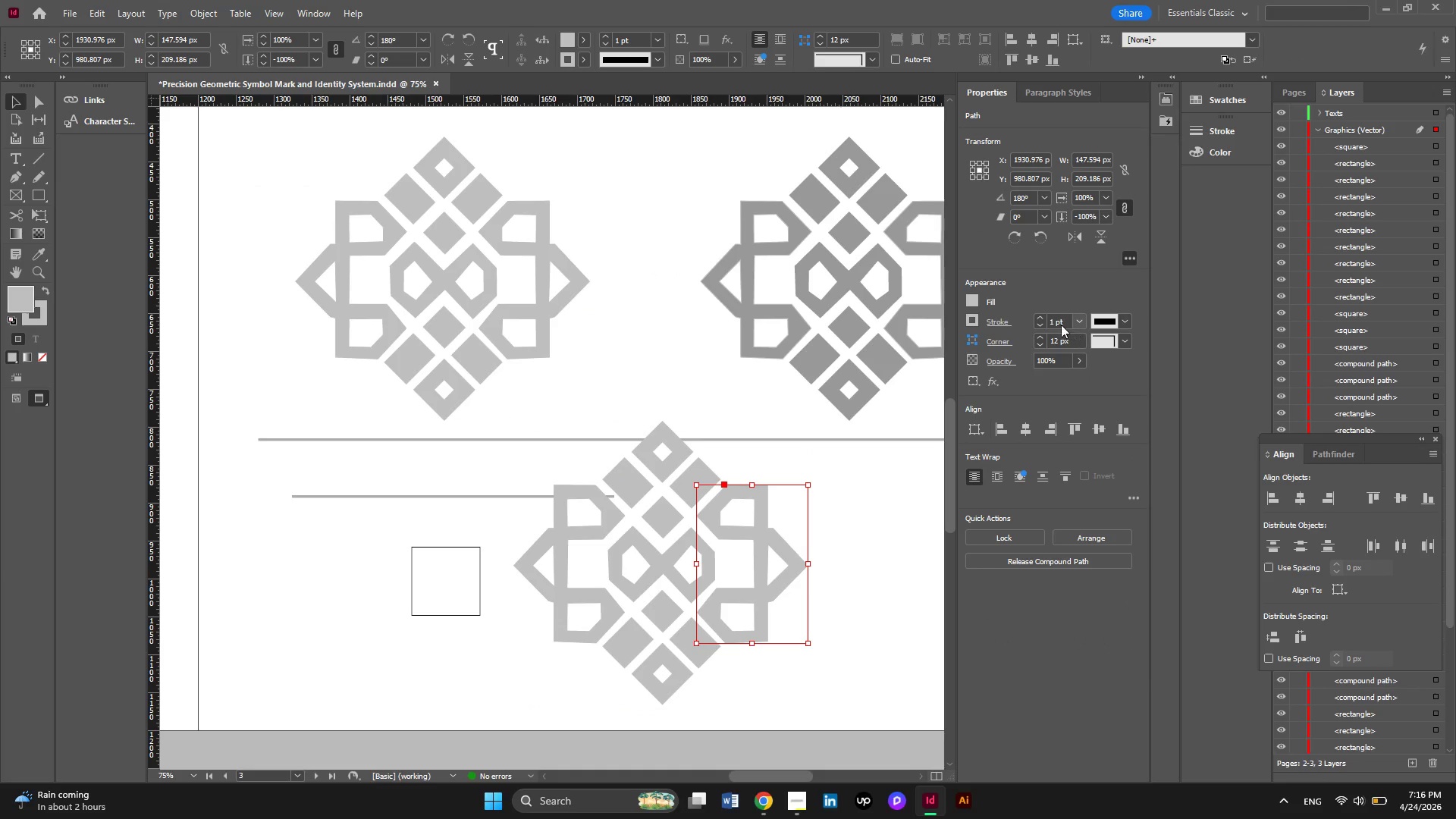 
double_click([1039, 325])
 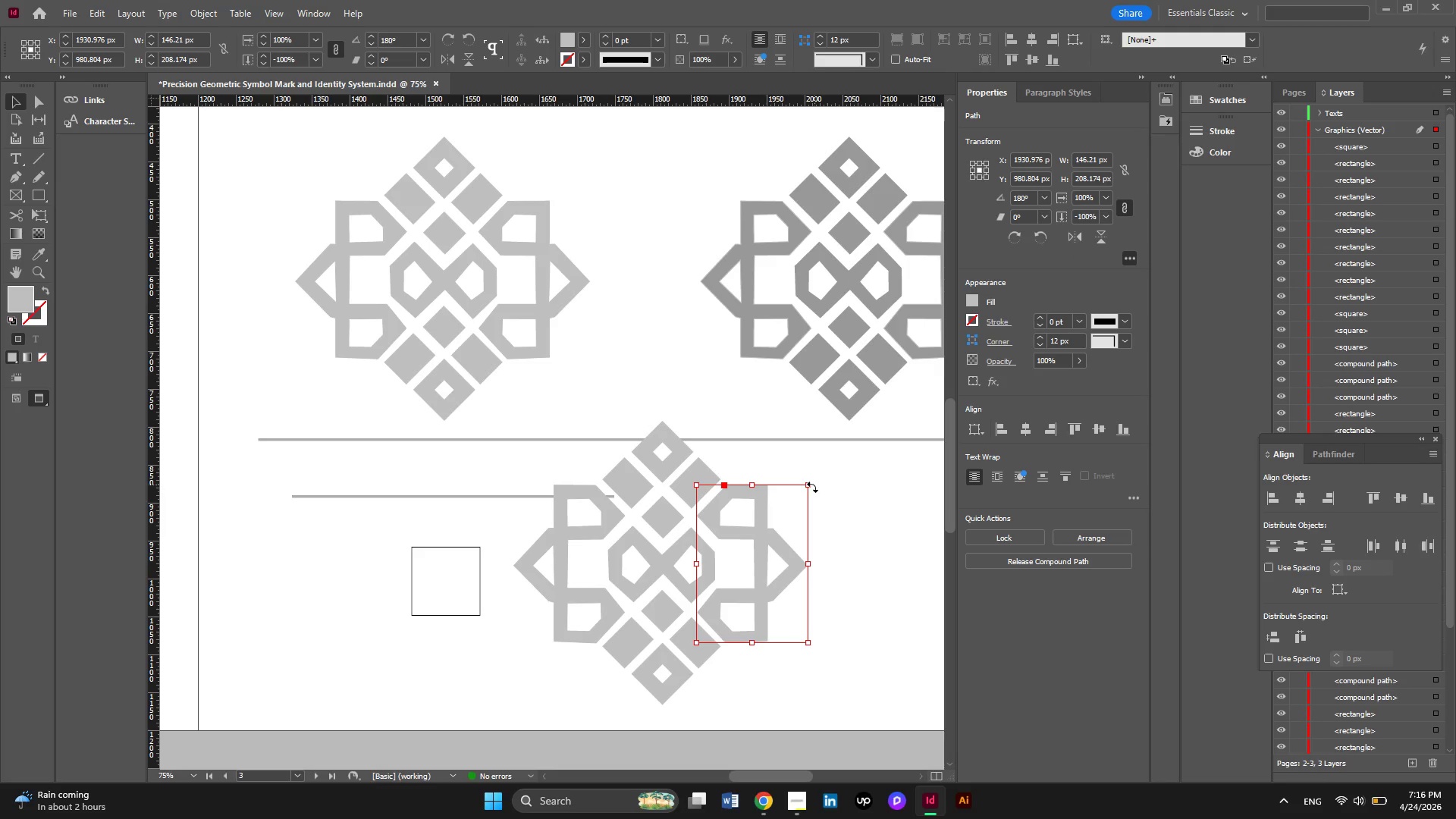 
wait(6.41)
 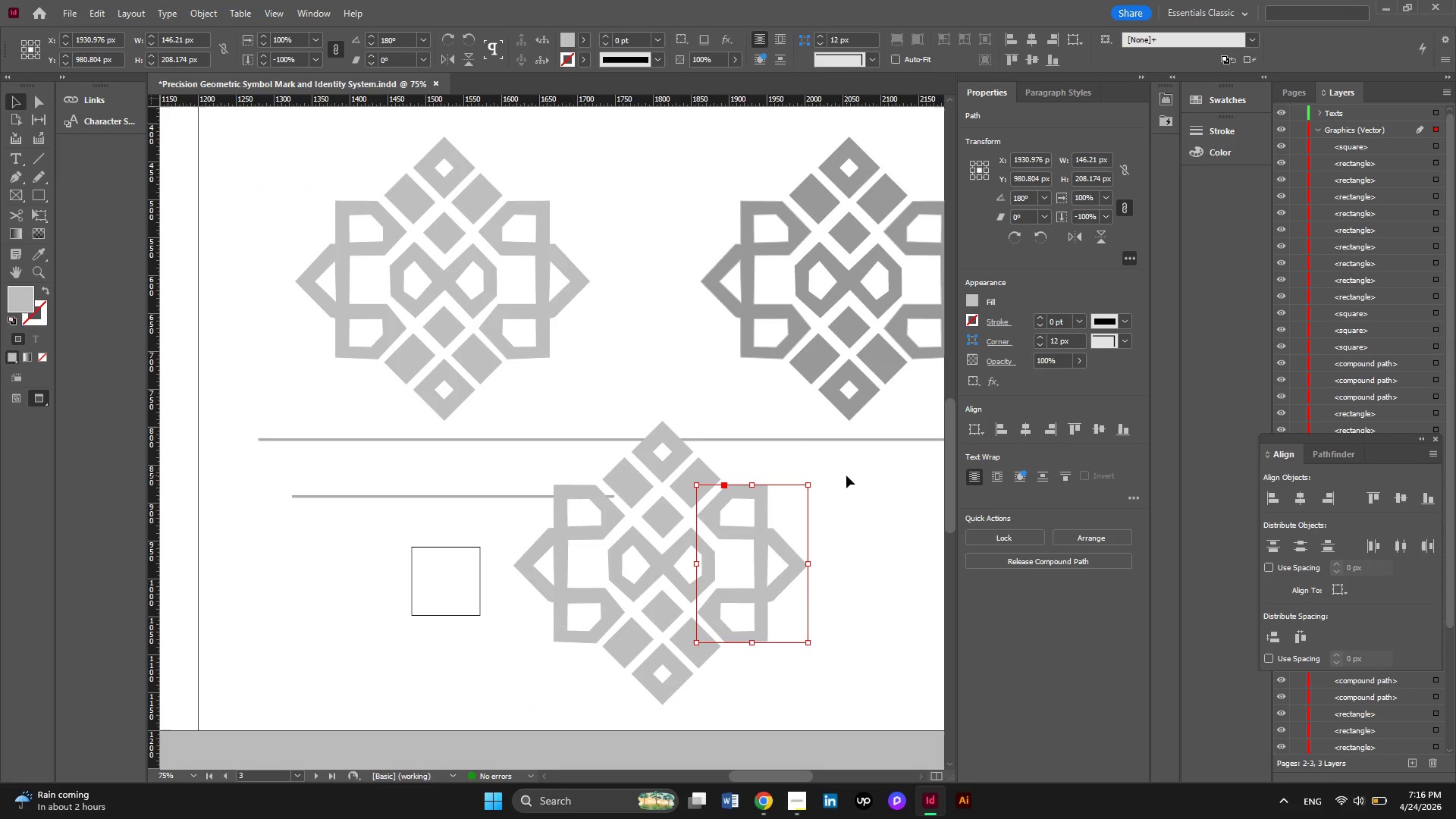 
hold_key(key=ShiftLeft, duration=1.09)
left_click_drag(start_coordinate=[806, 485], to_coordinate=[789, 520])
 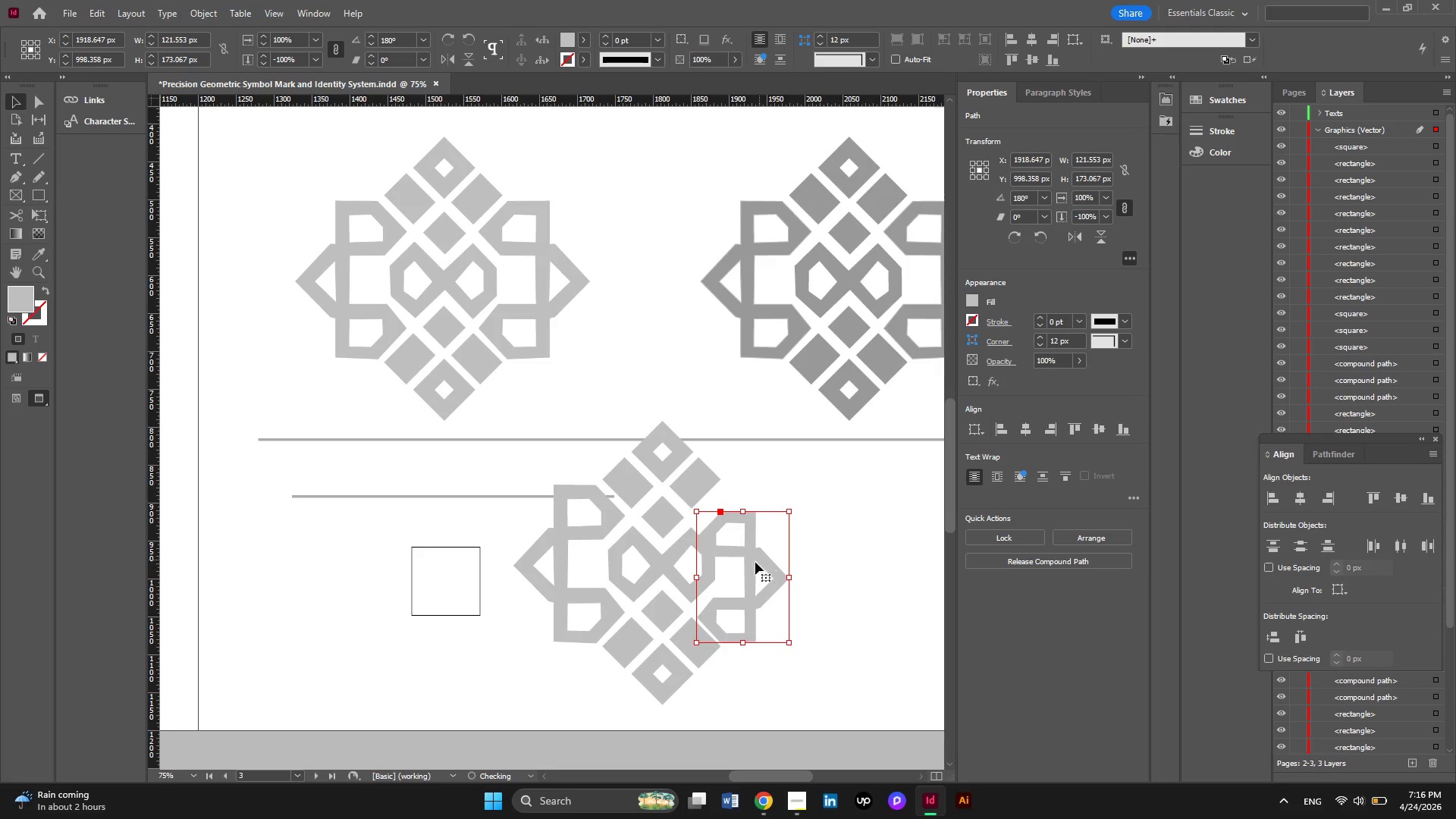 
left_click_drag(start_coordinate=[748, 573], to_coordinate=[784, 551])
 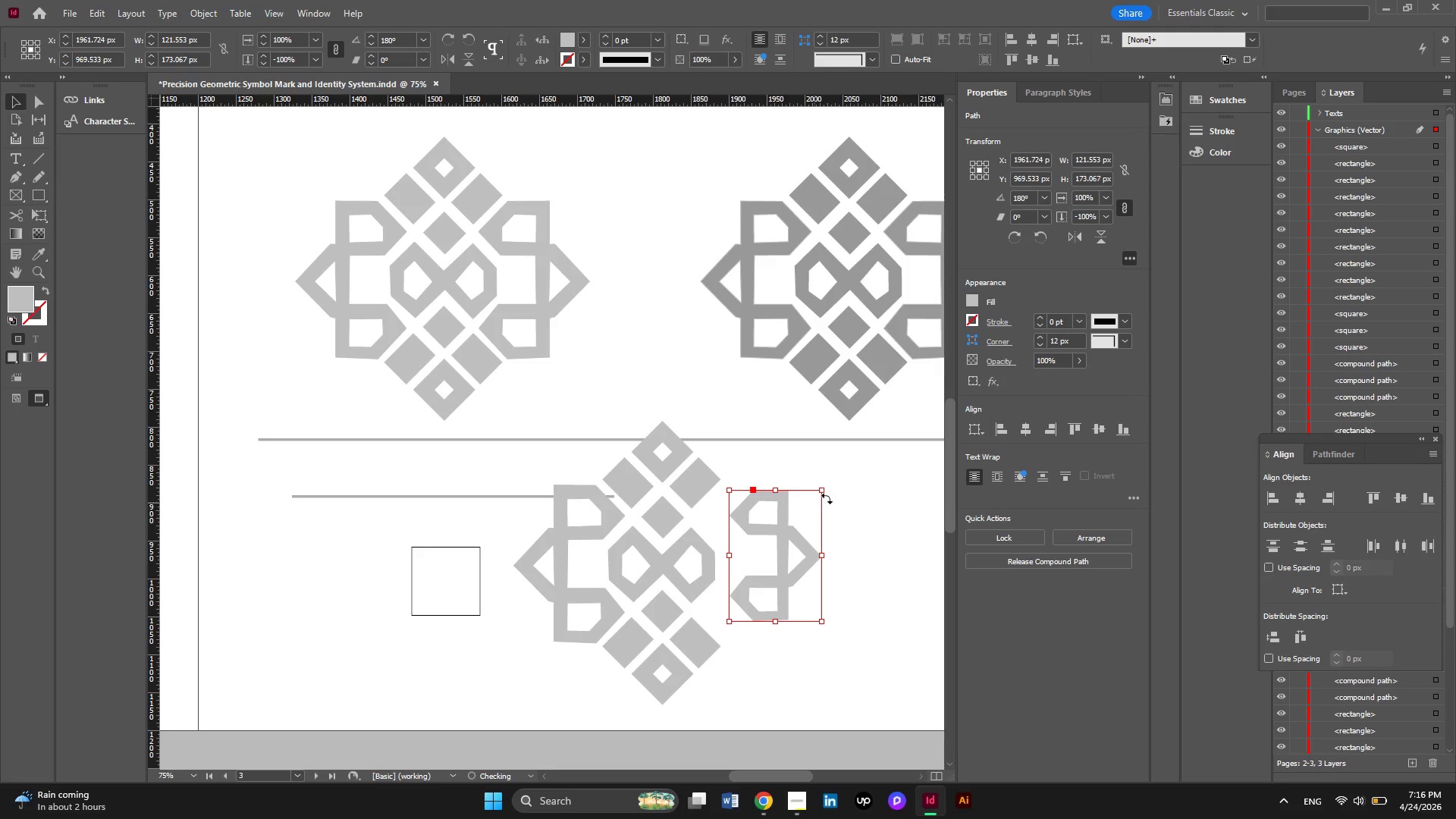 
hold_key(key=ShiftLeft, duration=1.62)
left_click_drag(start_coordinate=[818, 492], to_coordinate=[795, 531])
 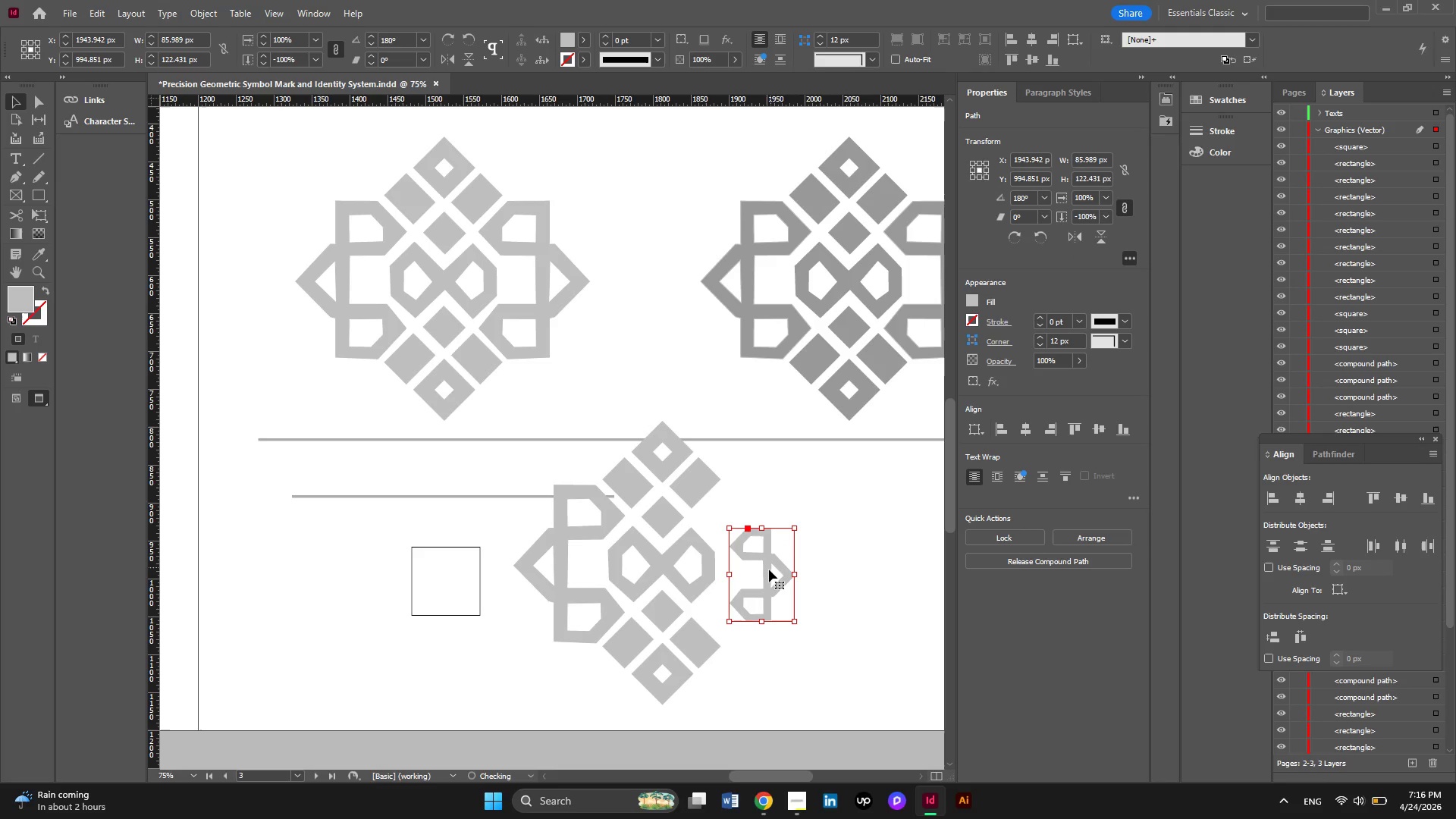 
left_click_drag(start_coordinate=[769, 571], to_coordinate=[815, 555])
 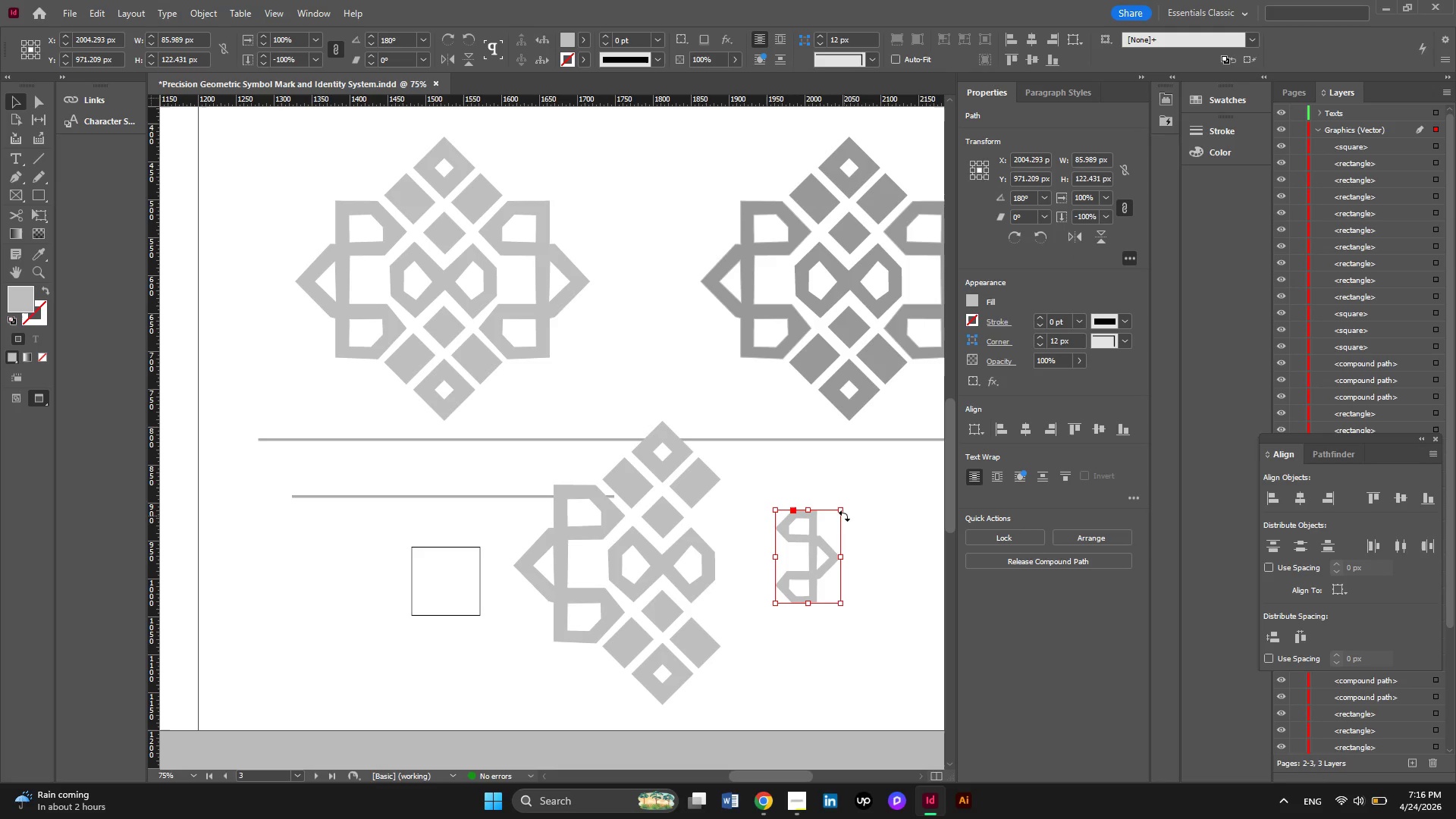 
hold_key(key=ShiftLeft, duration=1.34)
left_click_drag(start_coordinate=[843, 508], to_coordinate=[818, 540])
 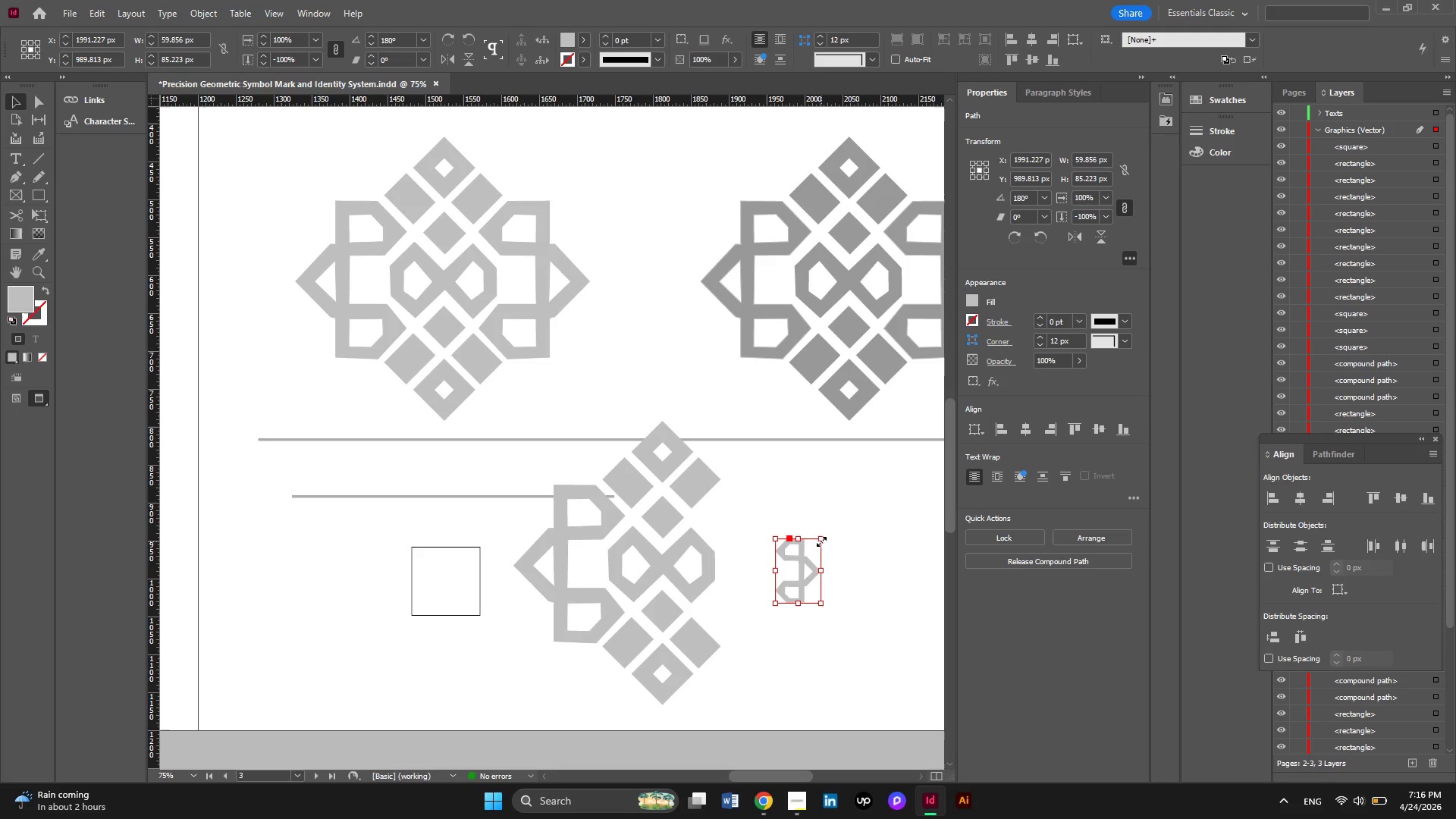 
hold_key(key=ShiftLeft, duration=0.94)
left_click_drag(start_coordinate=[821, 541], to_coordinate=[818, 546])
 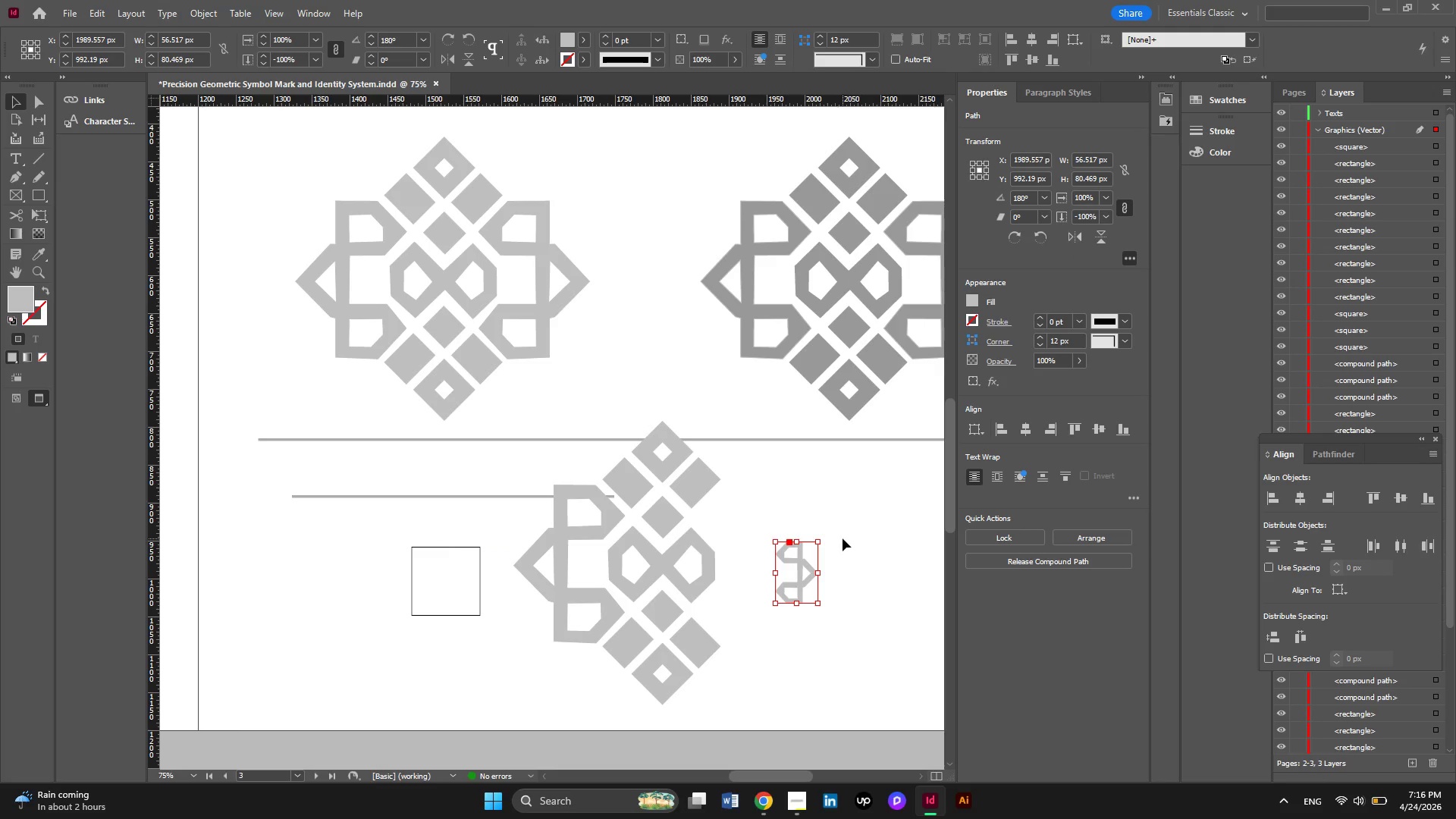 
left_click([843, 538])
 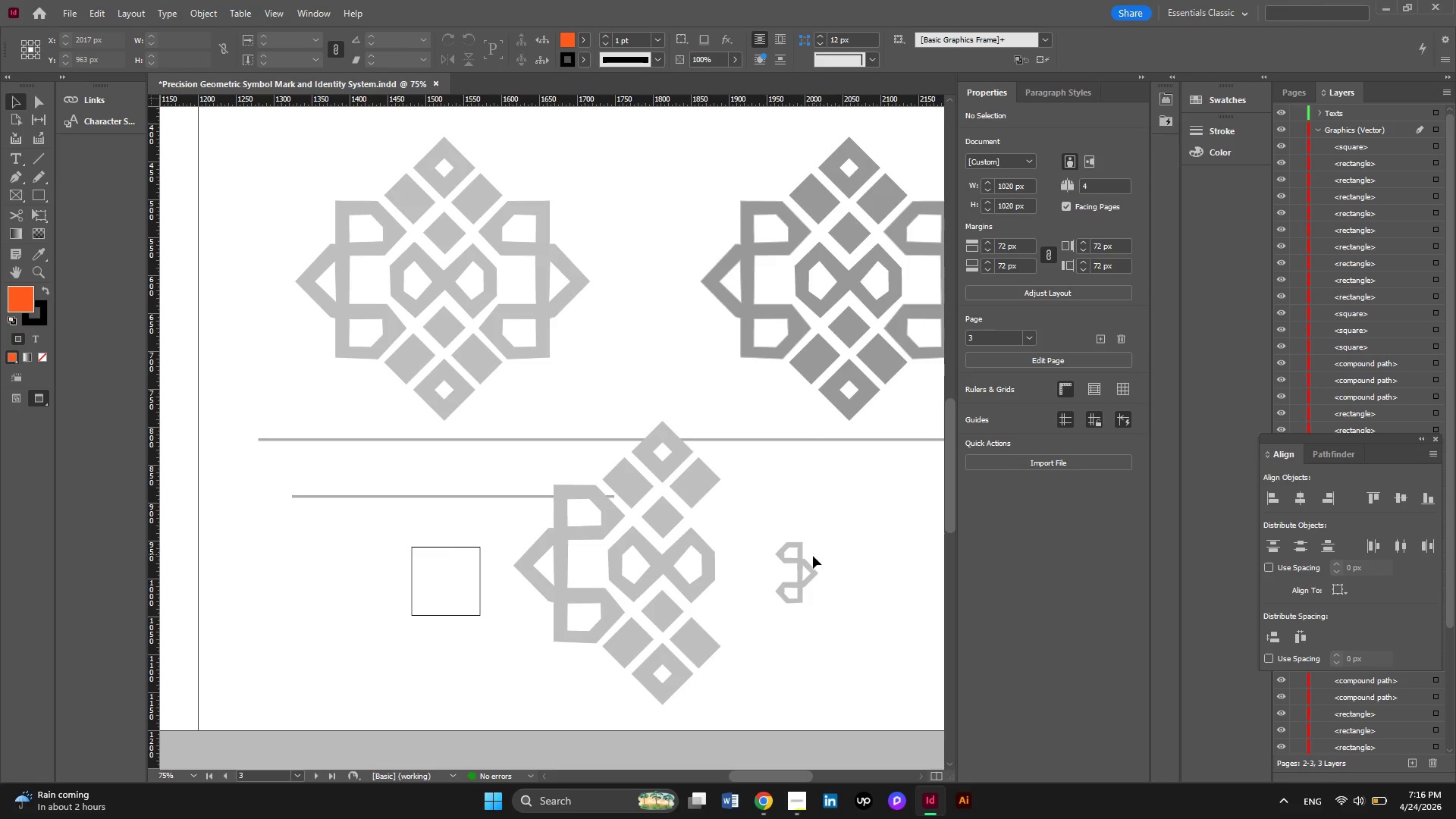 
left_click_drag(start_coordinate=[808, 566], to_coordinate=[866, 534])
 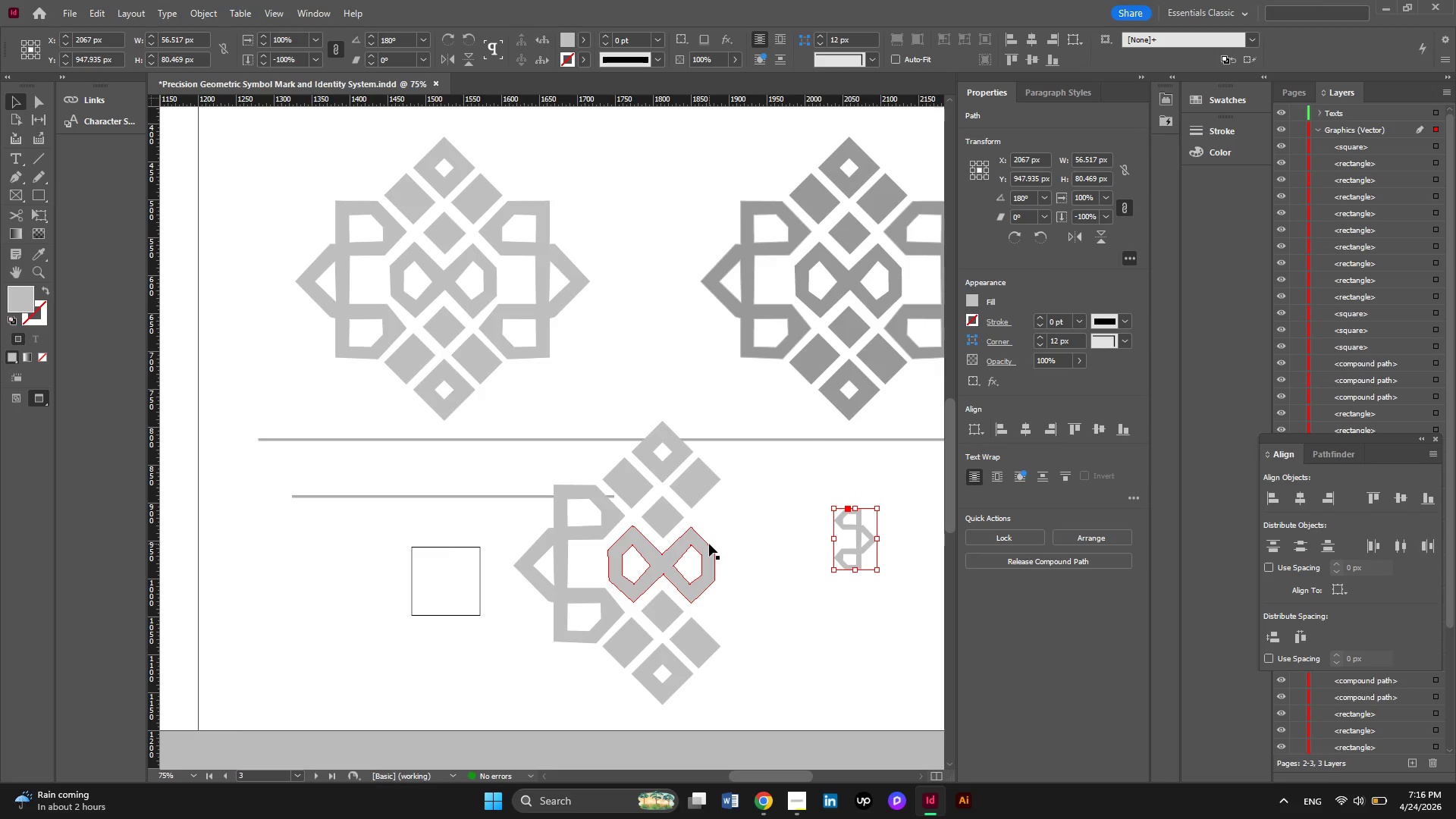 
left_click([709, 544])
 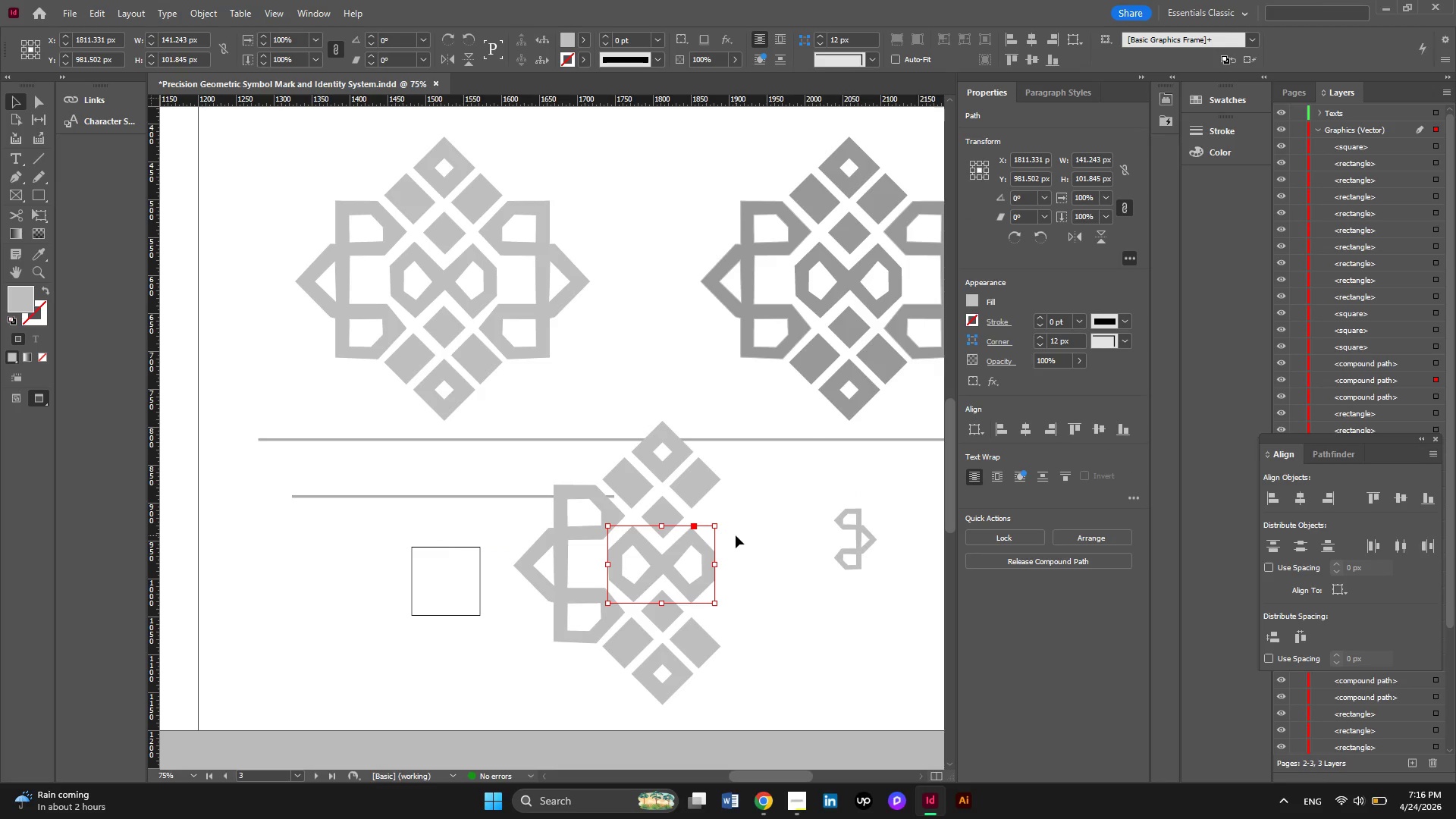 
hold_key(key=ShiftLeft, duration=4.78)
left_click_drag(start_coordinate=[718, 529], to_coordinate=[694, 563])
 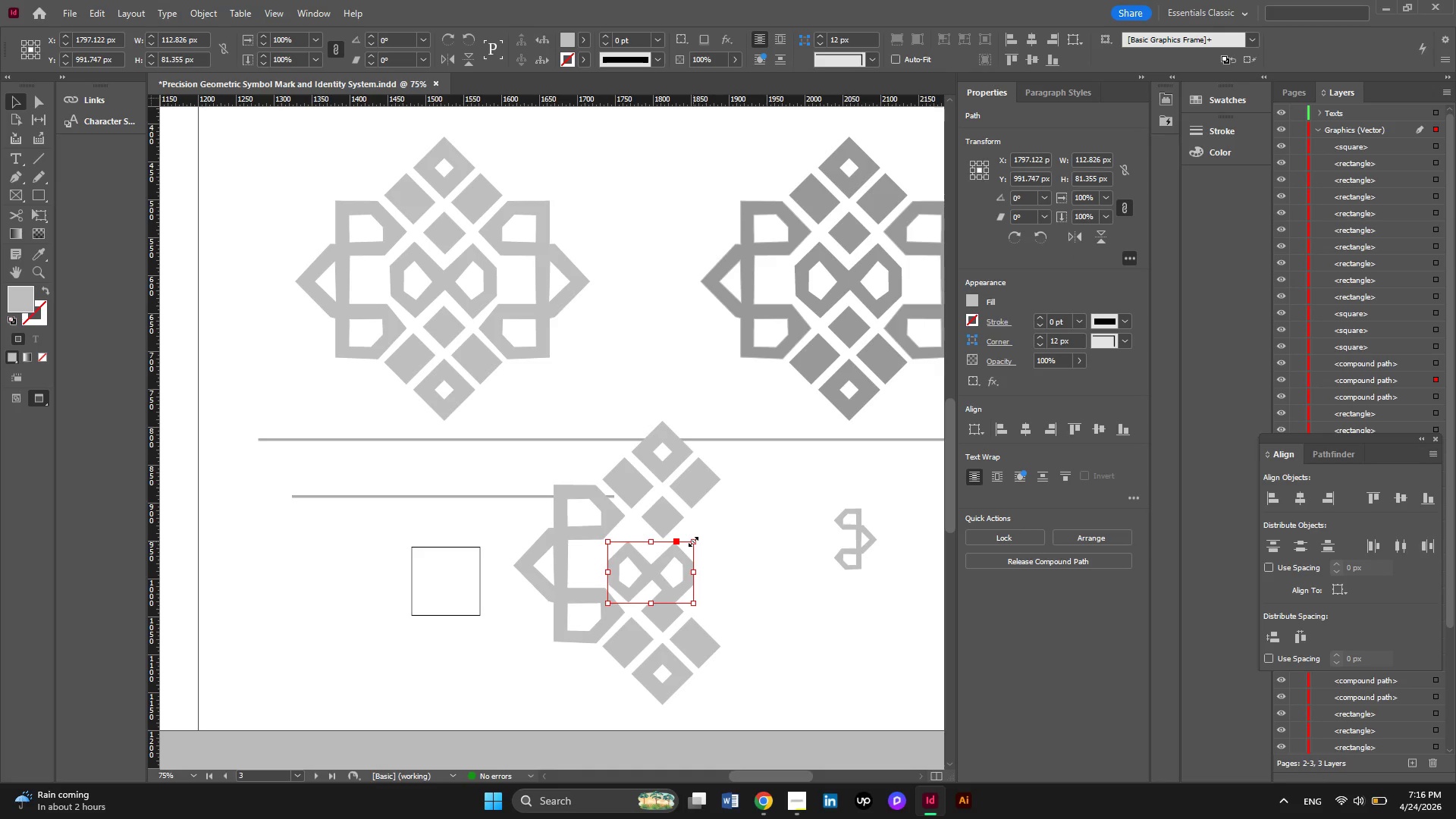 
left_click_drag(start_coordinate=[695, 539], to_coordinate=[683, 563])
 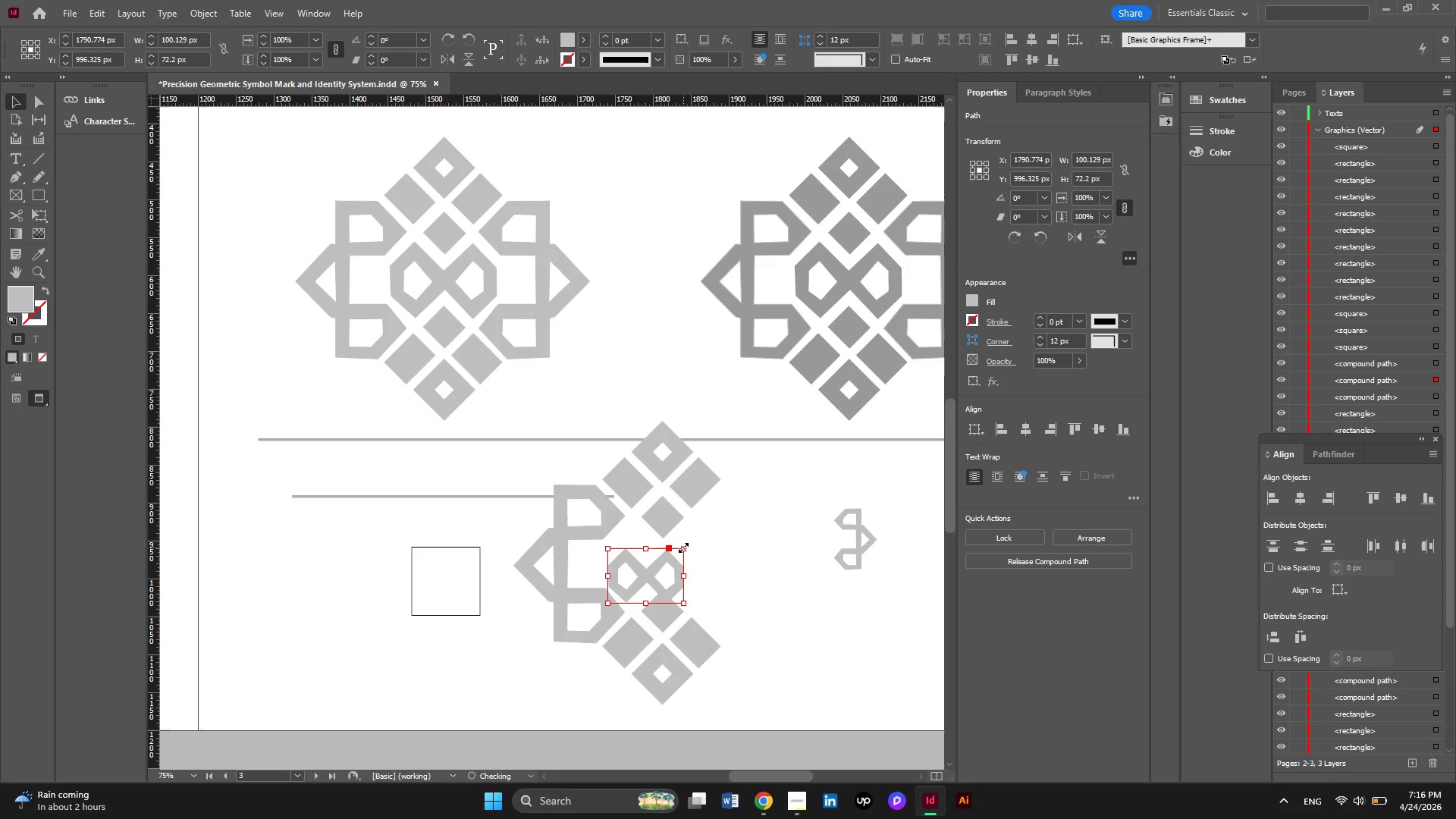 
left_click_drag(start_coordinate=[683, 548], to_coordinate=[674, 570])
 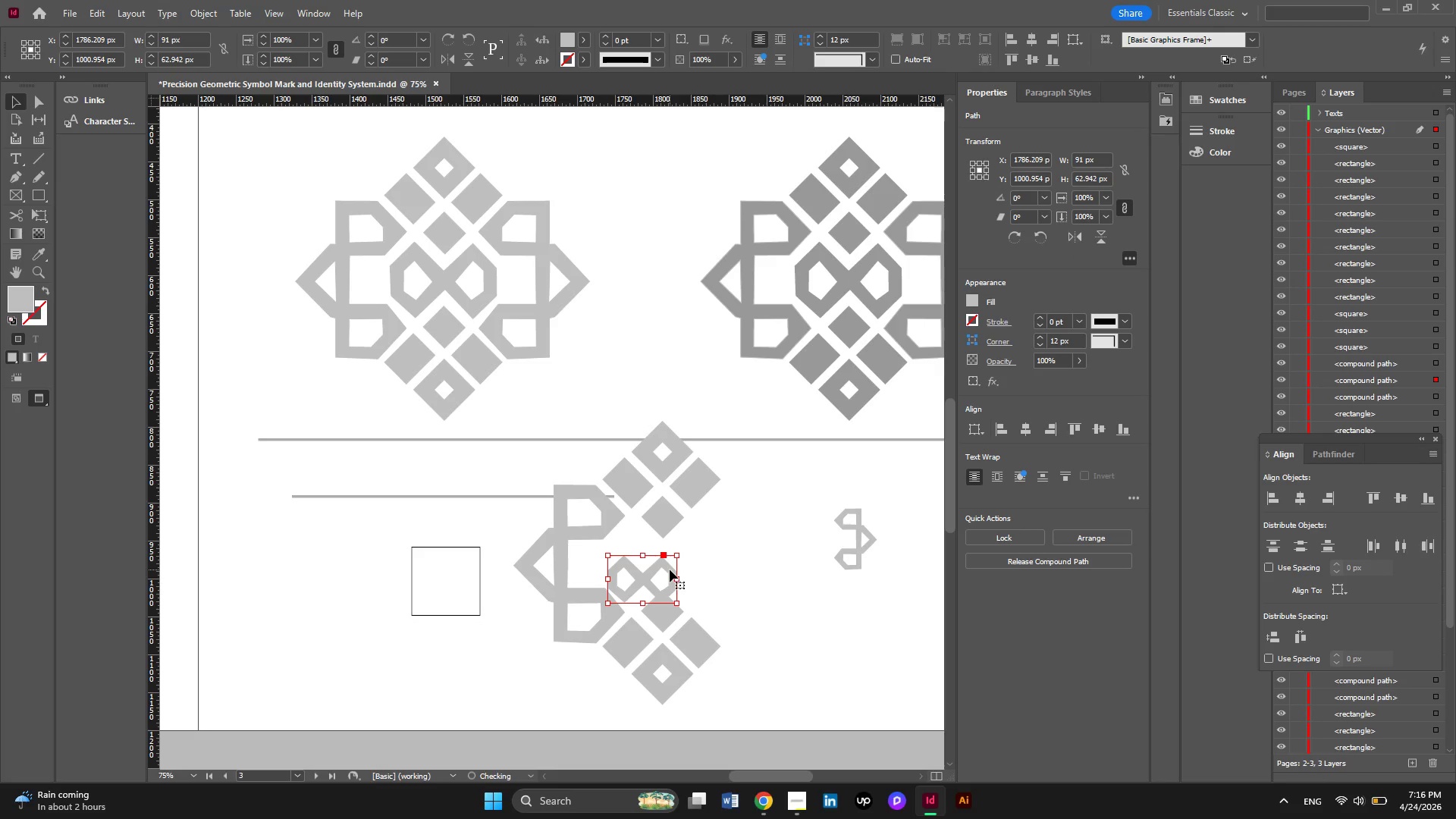 
left_click_drag(start_coordinate=[670, 570], to_coordinate=[785, 549])
 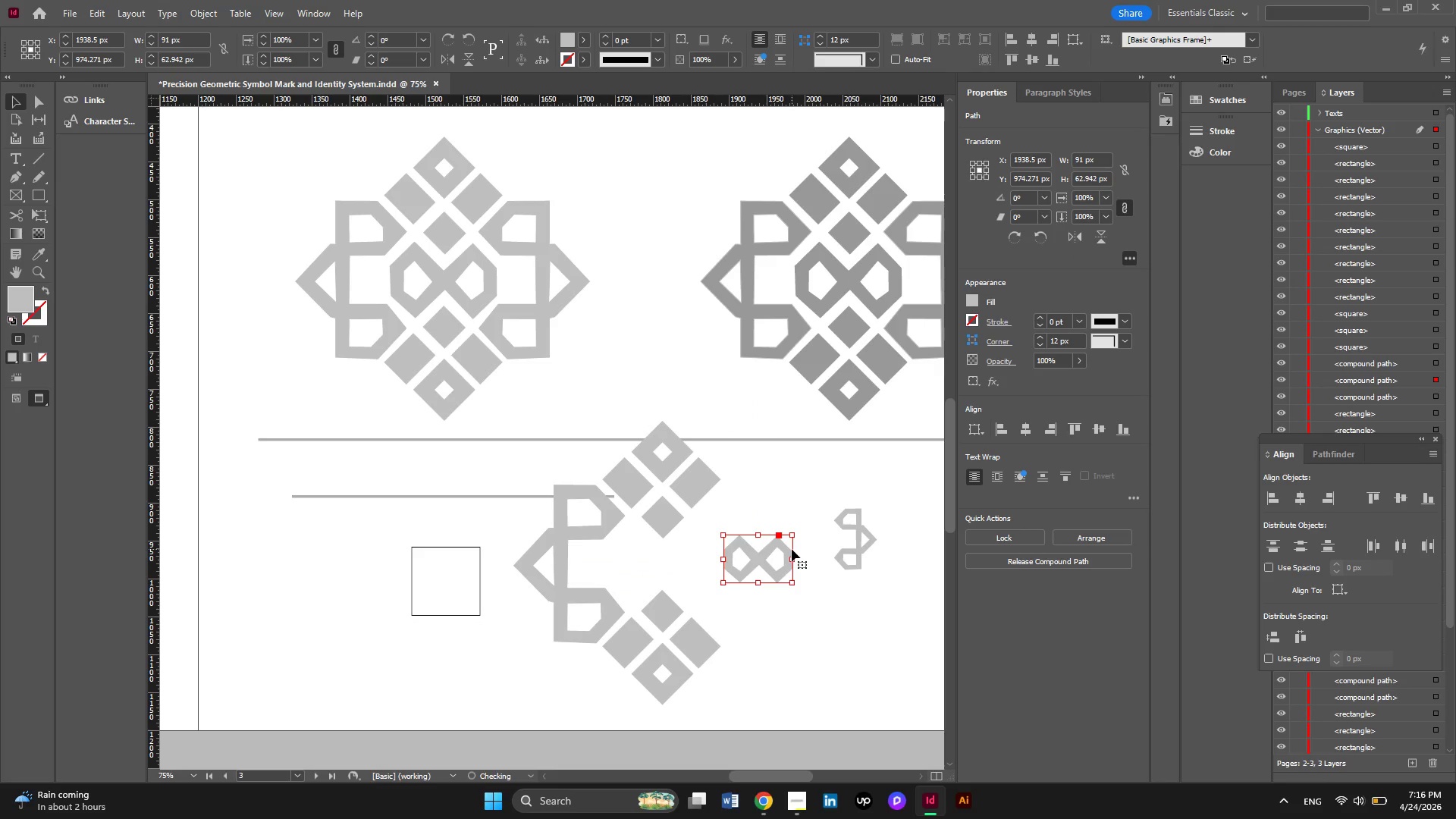 
hold_key(key=ShiftLeft, duration=1.14)
left_click_drag(start_coordinate=[795, 532], to_coordinate=[777, 549])
 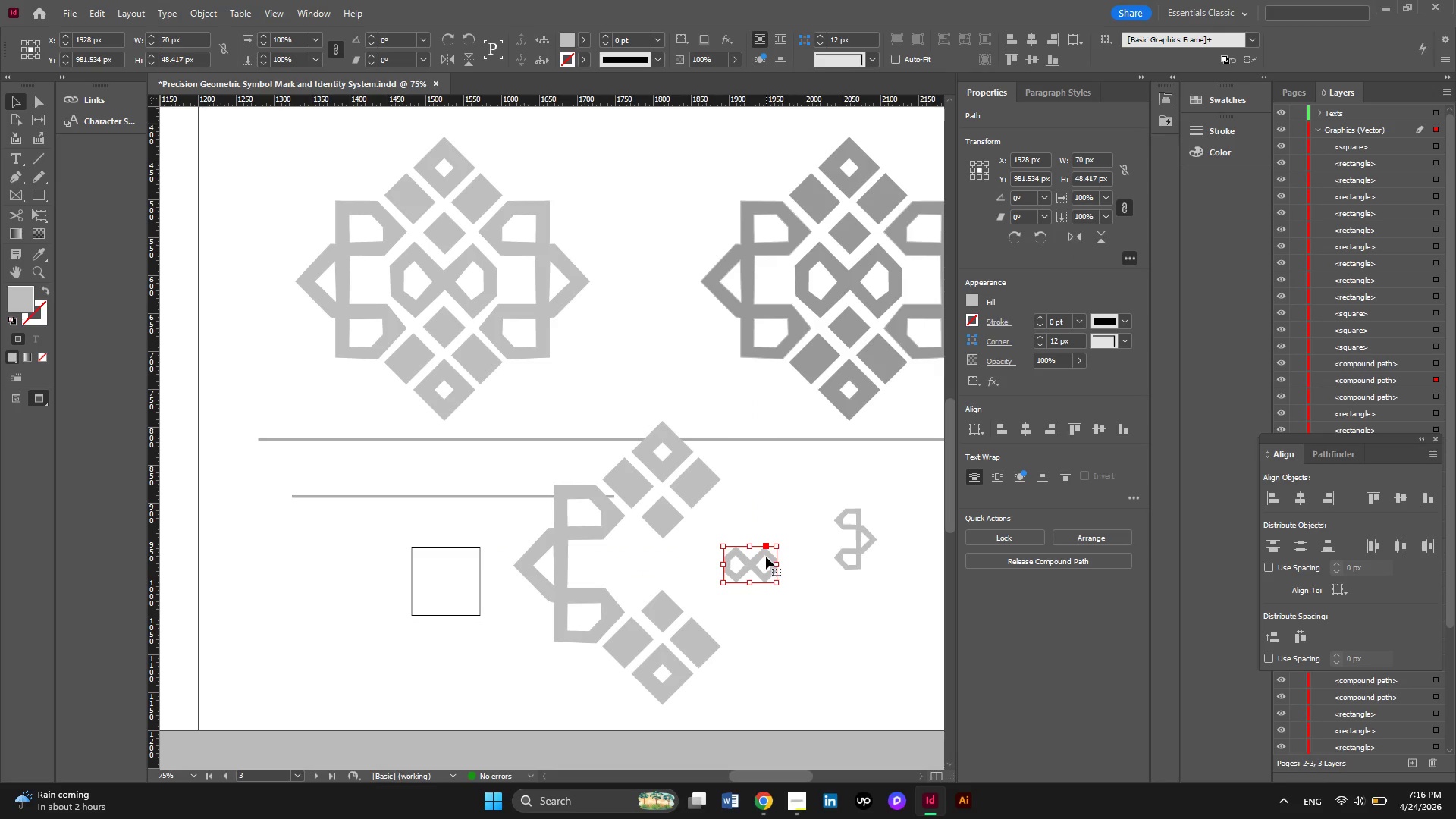 
left_click_drag(start_coordinate=[766, 557], to_coordinate=[831, 532])
 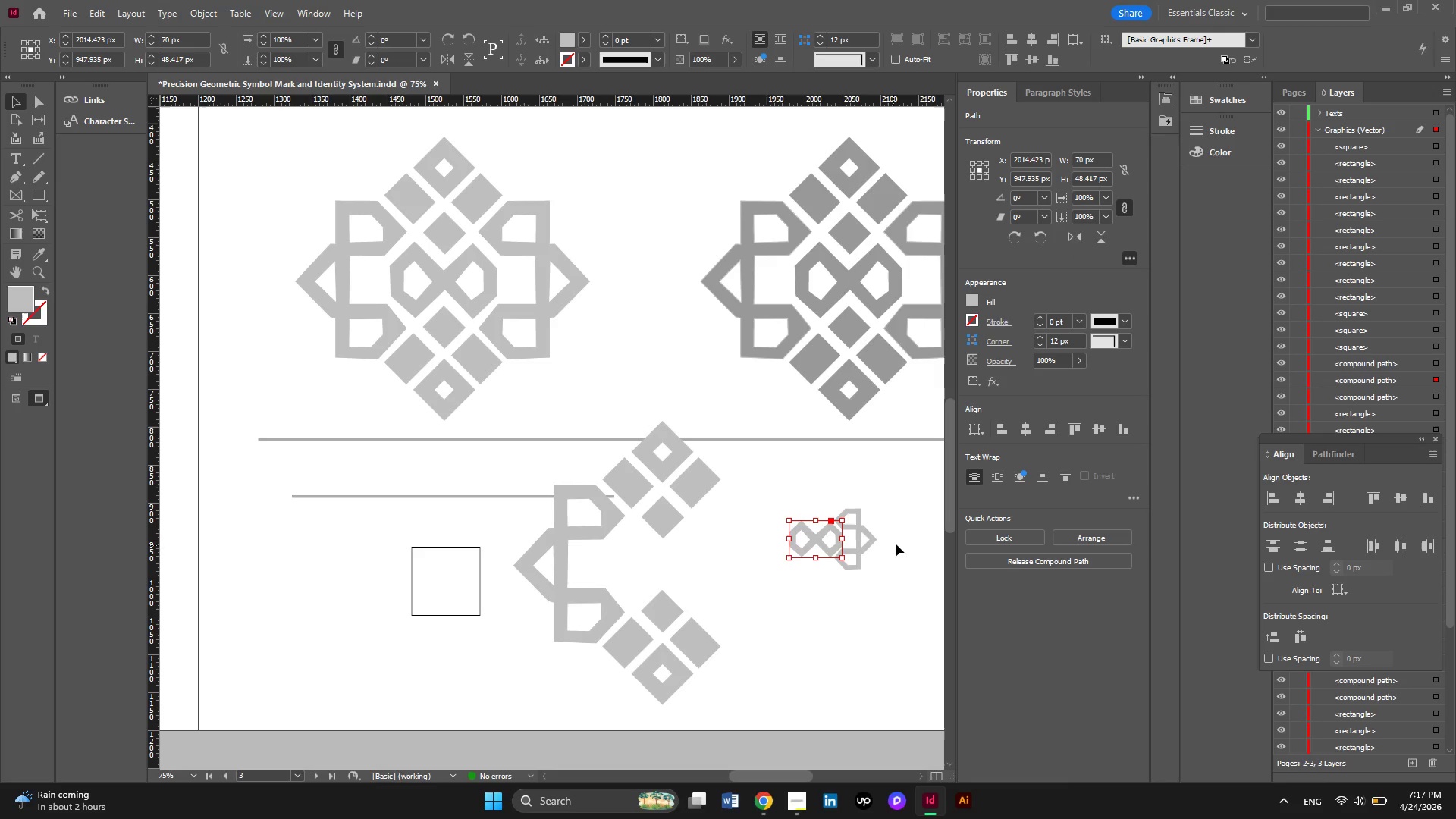 
hold_key(key=AltLeft, duration=0.59)
scroll: coordinate [905, 541], scroll_direction: up, amount: 4.0
 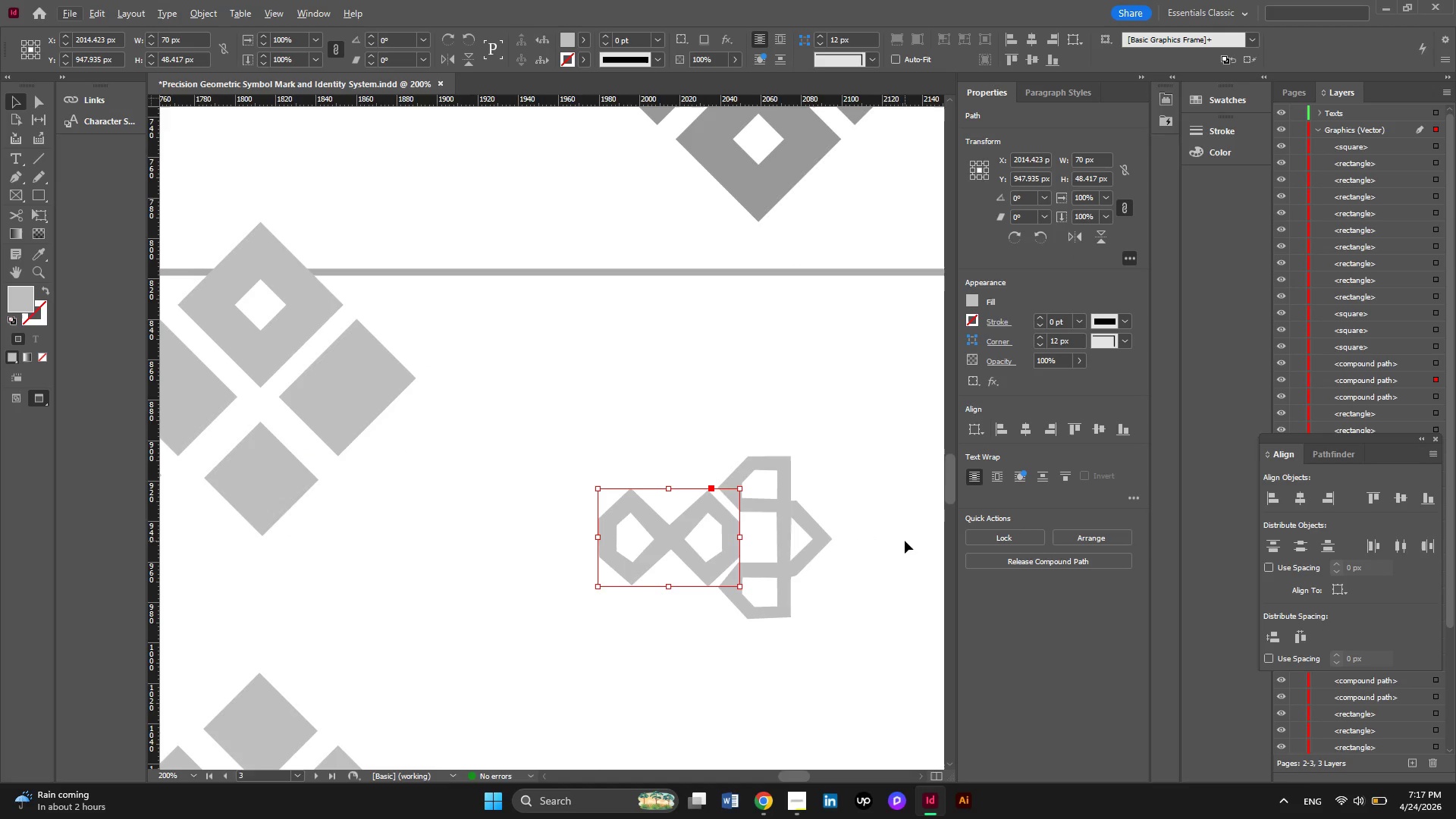 
key(Alt+AltLeft)
 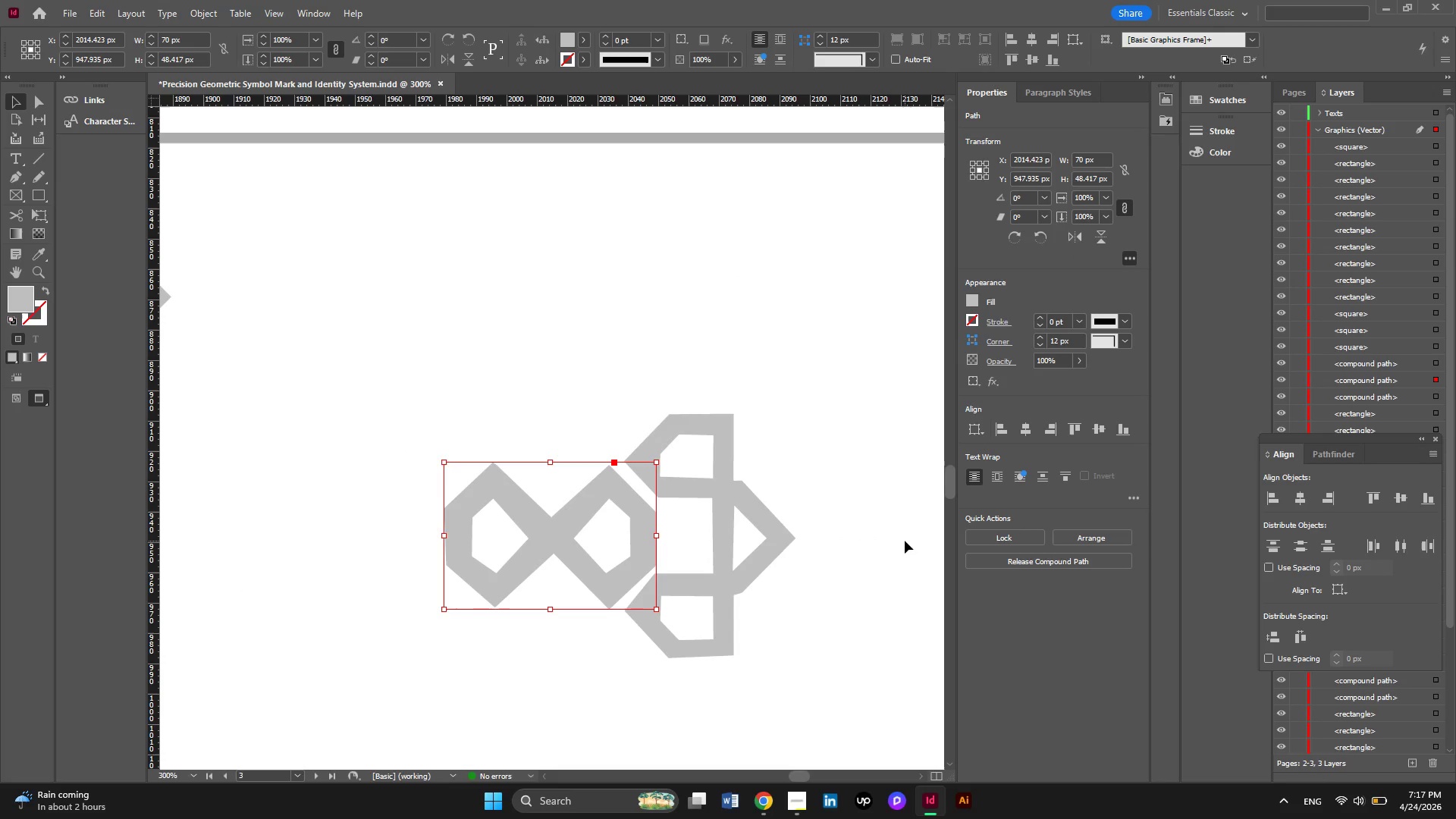 
key(ArrowUp)
 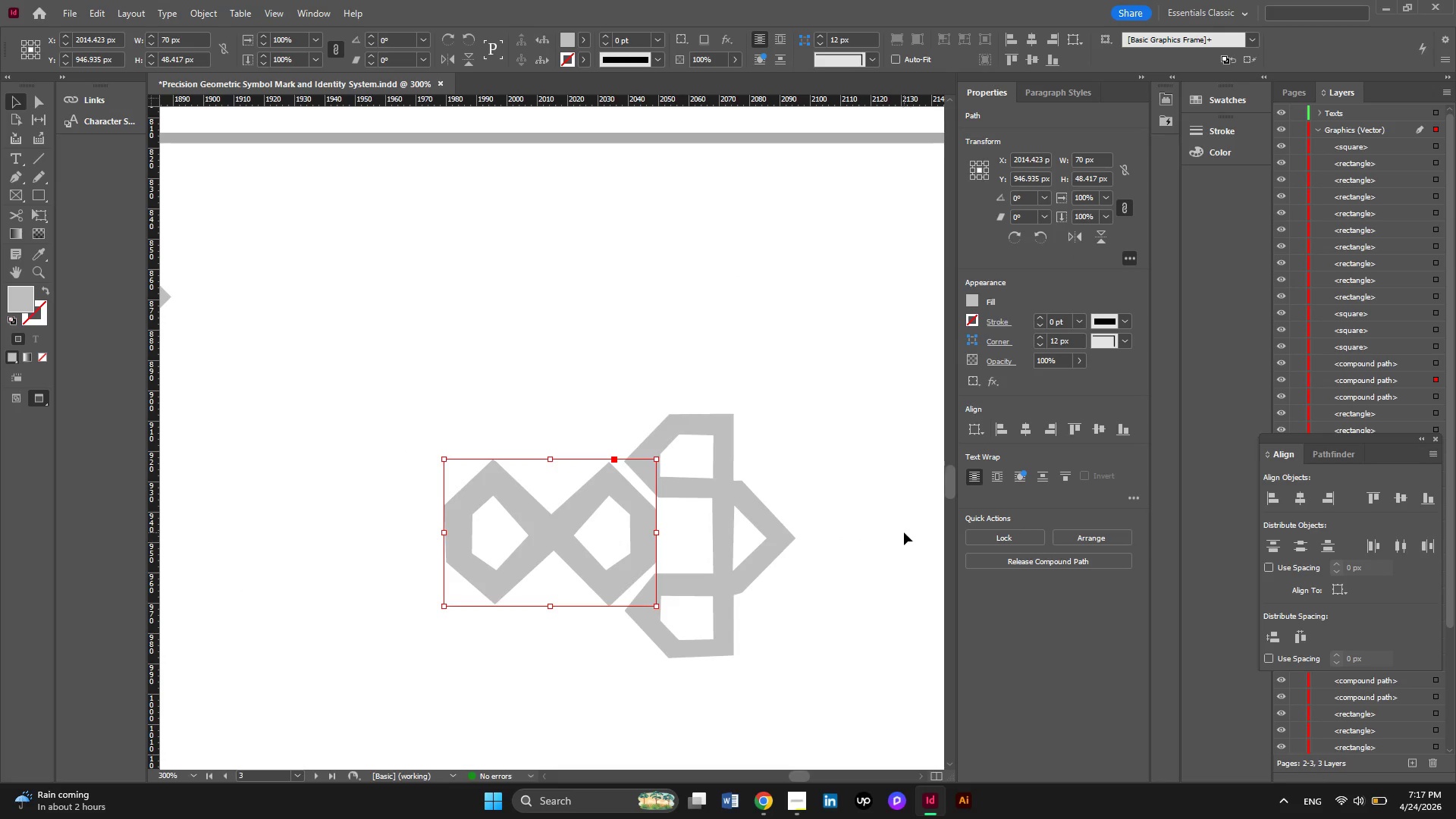 
hold_key(key=AltLeft, duration=0.69)
 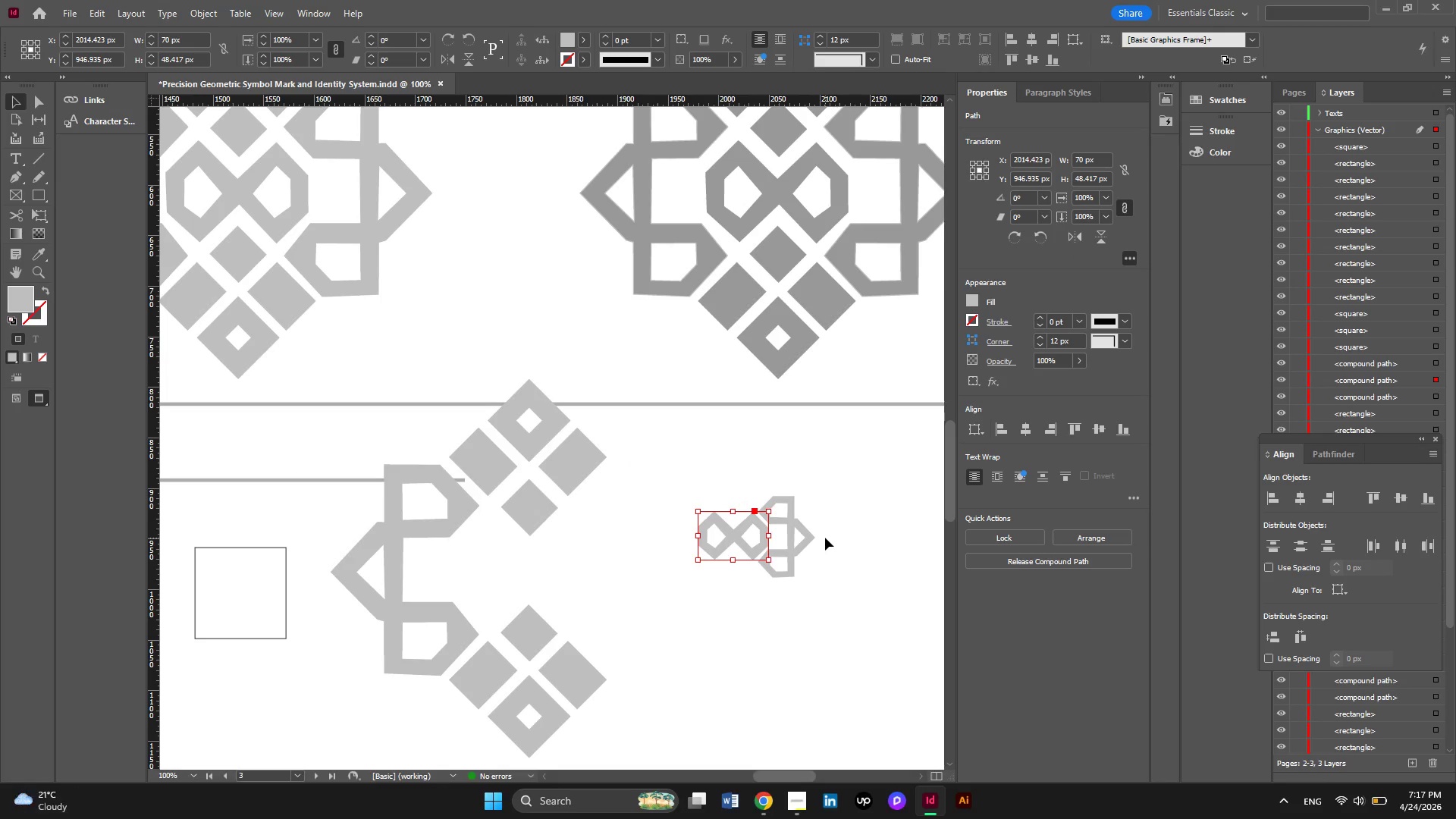 
key(Alt+AltLeft)
 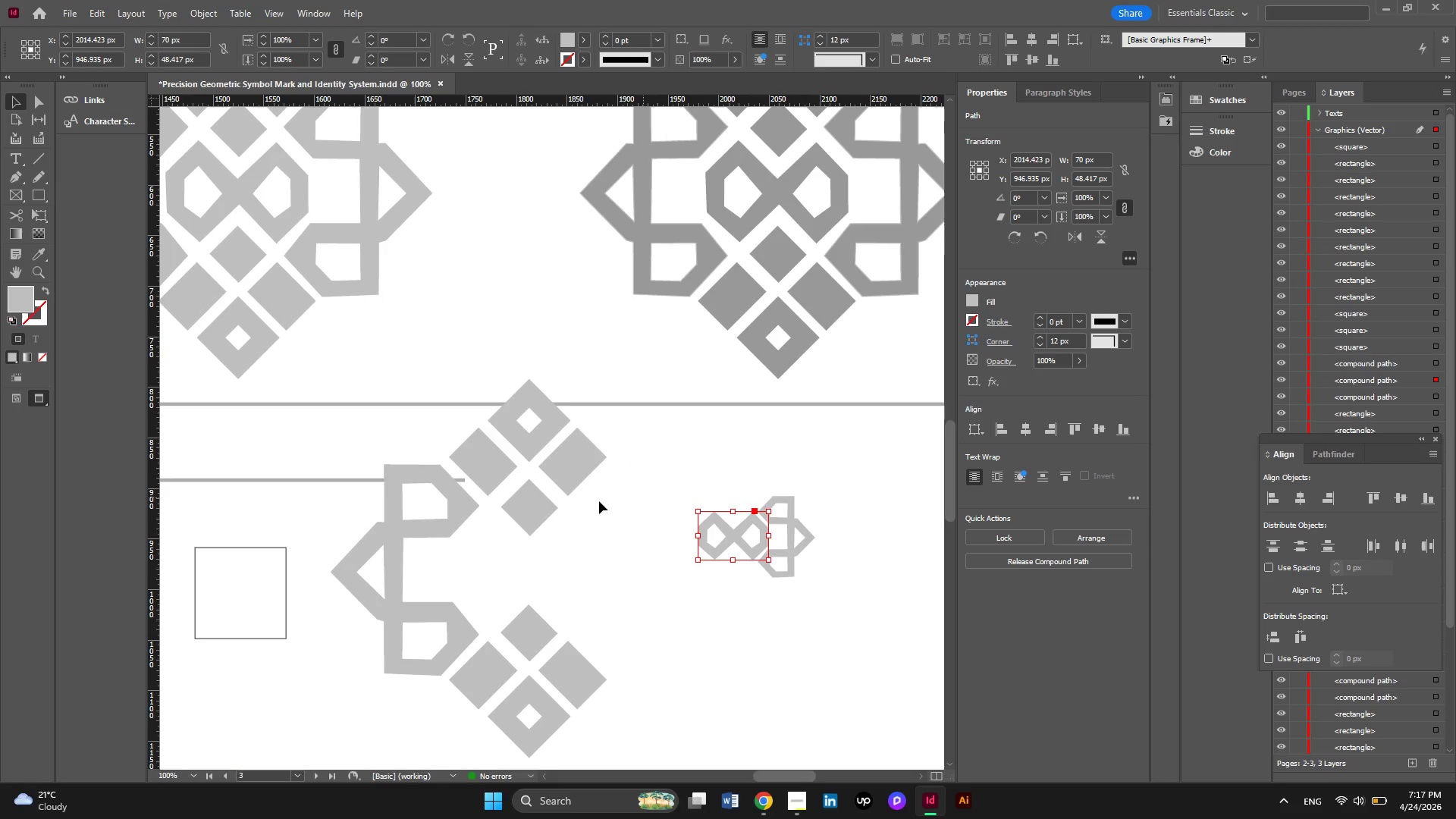 
scroll: coordinate [825, 538], scroll_direction: down, amount: 3.0
 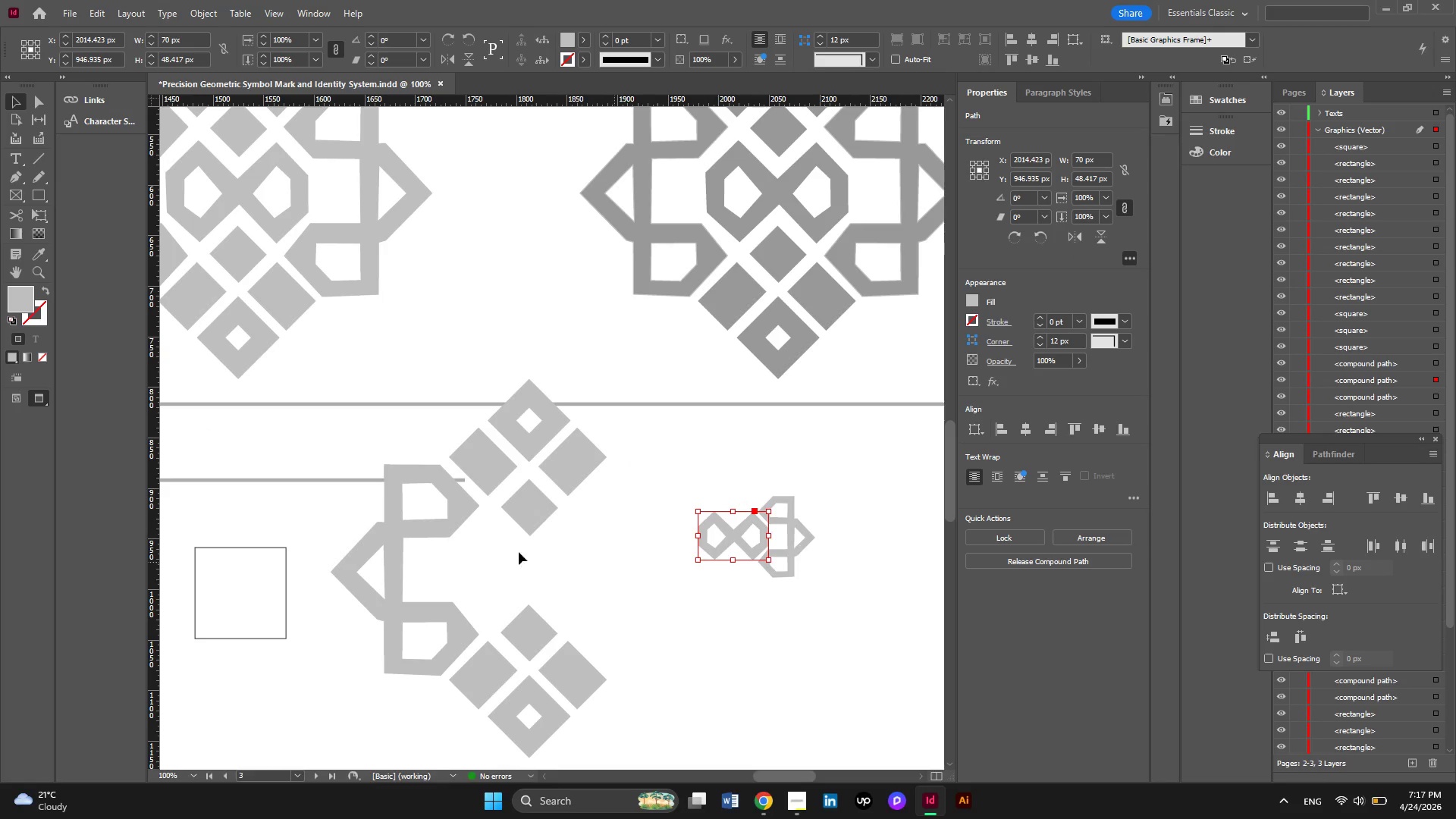 
left_click([543, 510])
 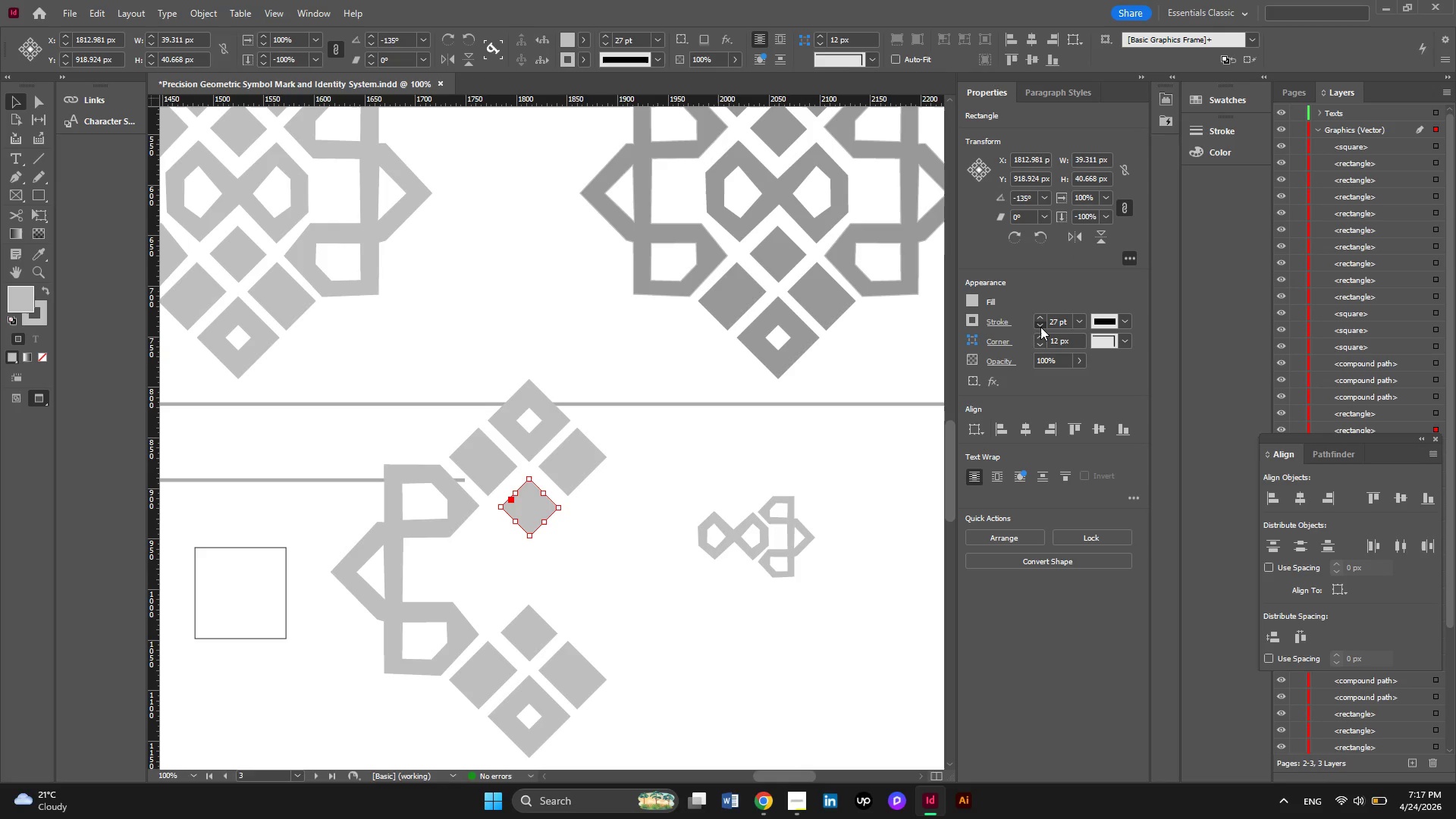 
left_click([1040, 327])
 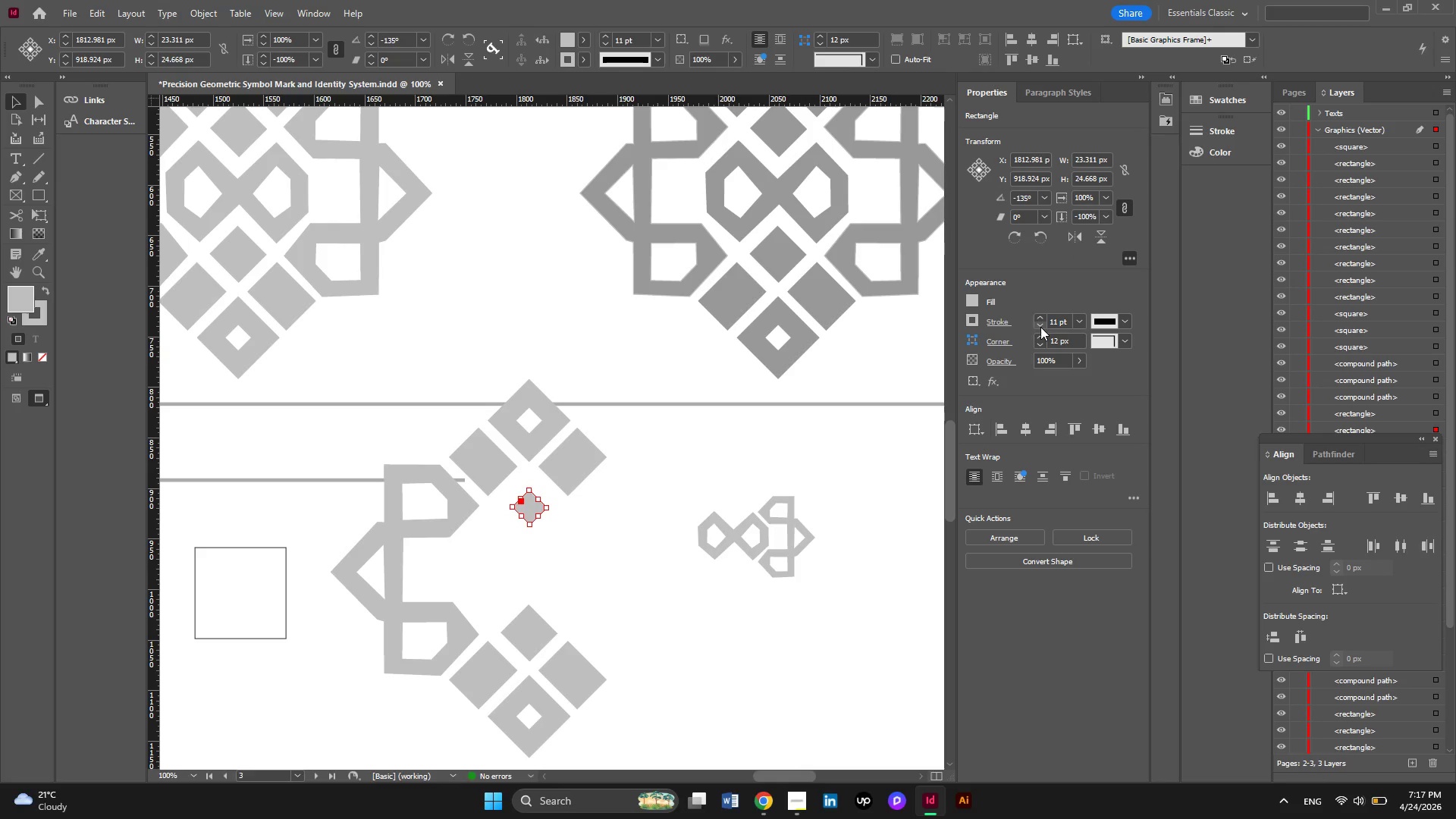 
double_click([1040, 327])
 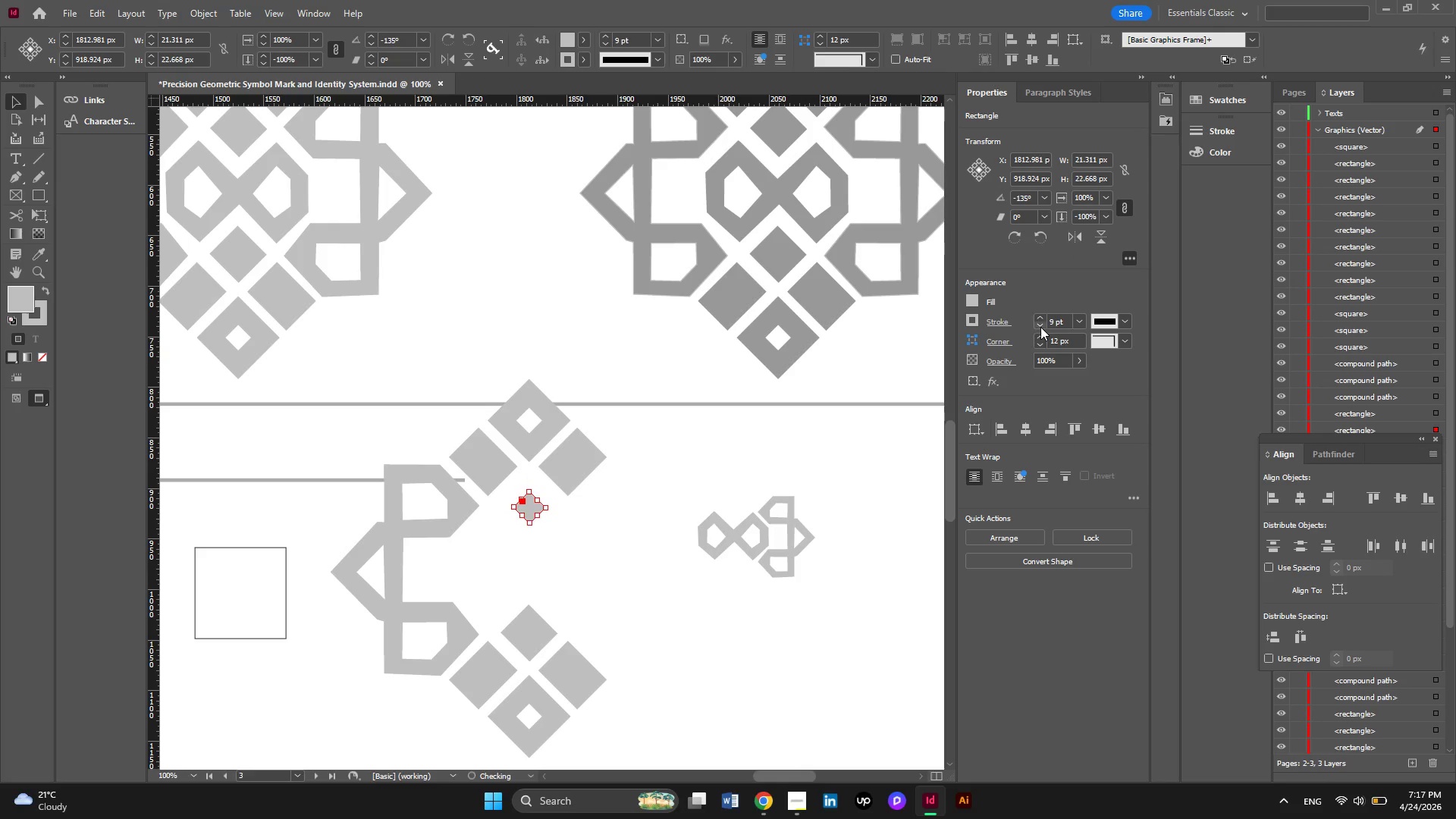 
triple_click([1040, 327])
 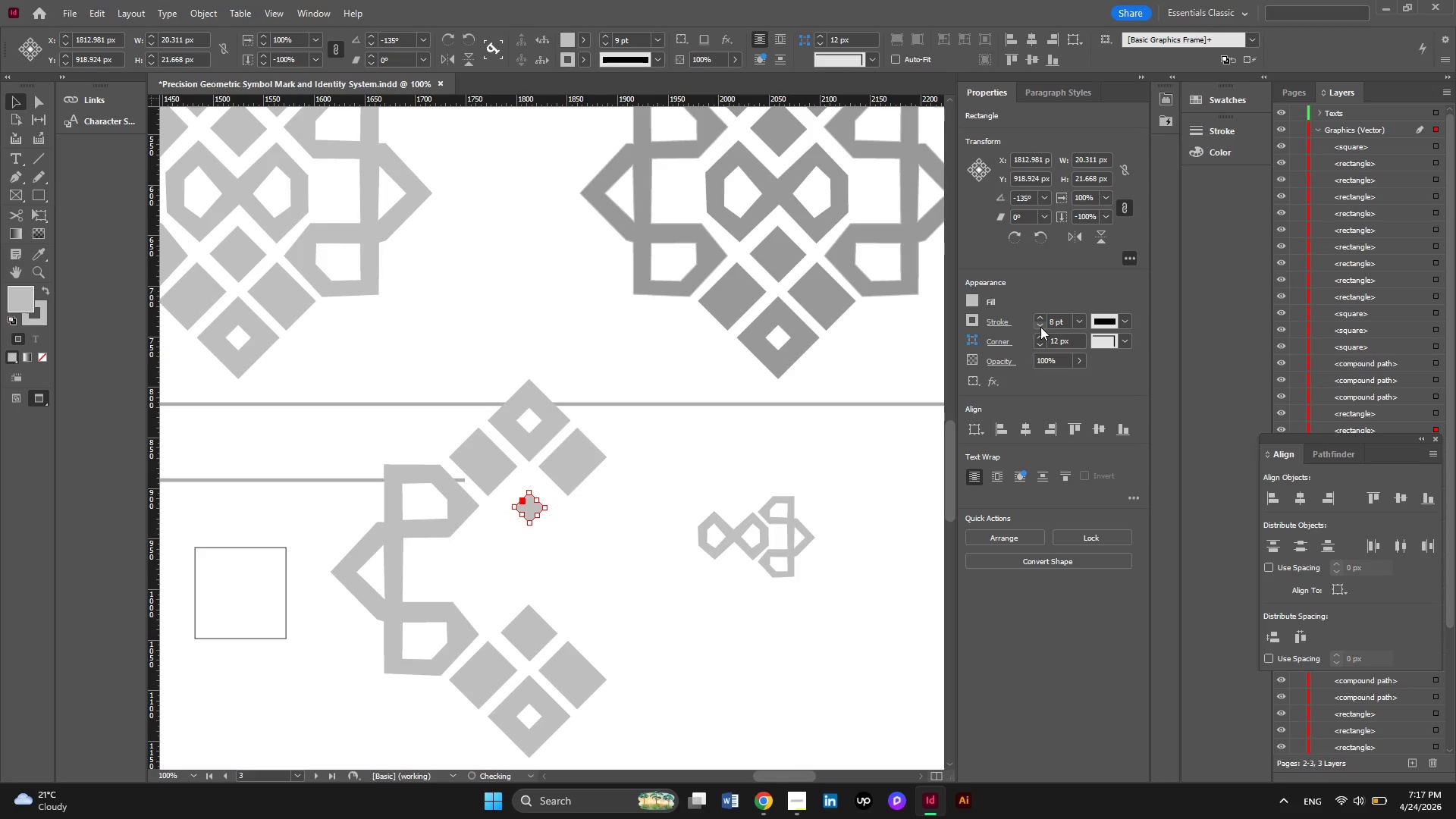 
triple_click([1040, 327])
 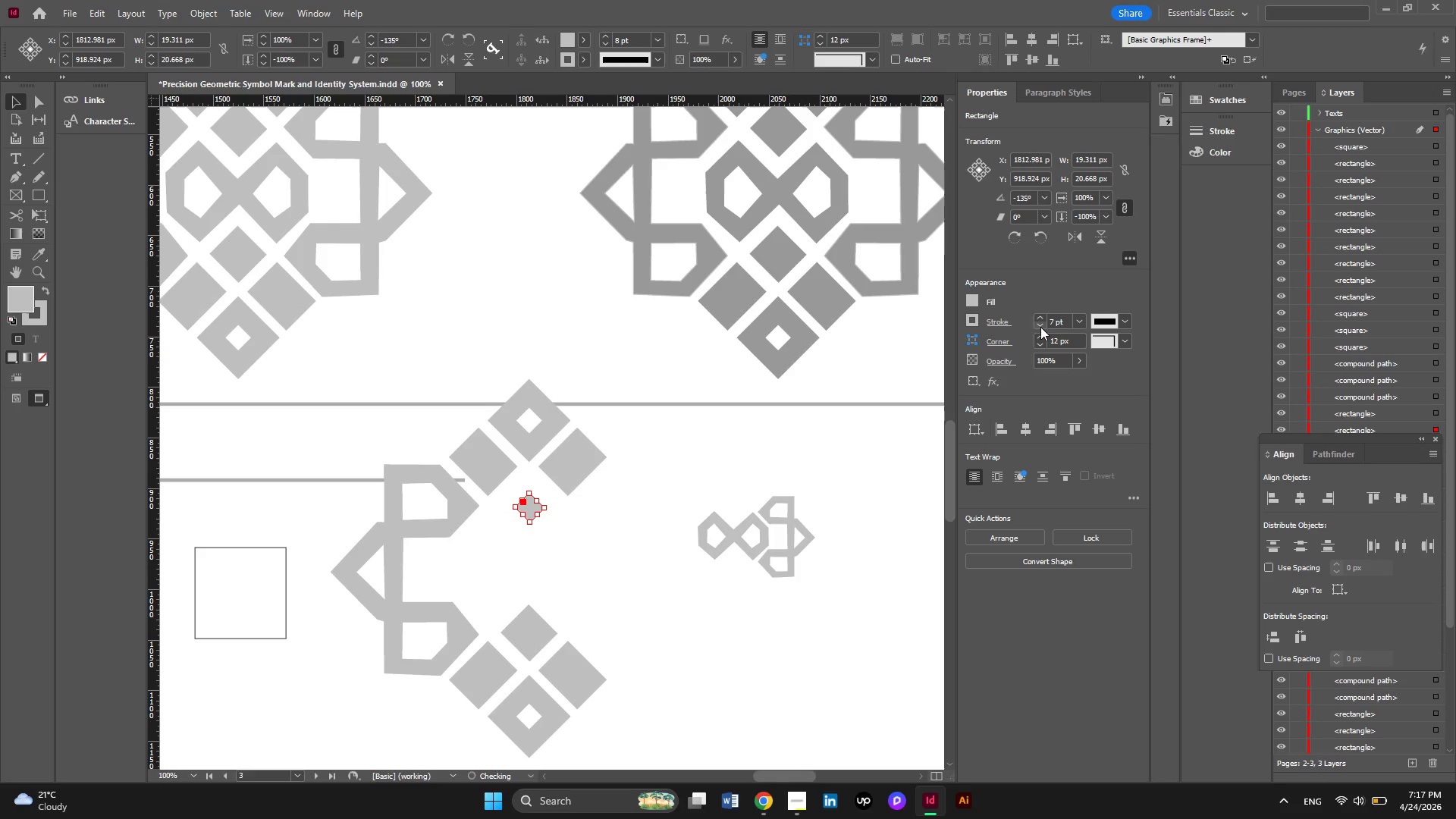 
triple_click([1040, 327])
 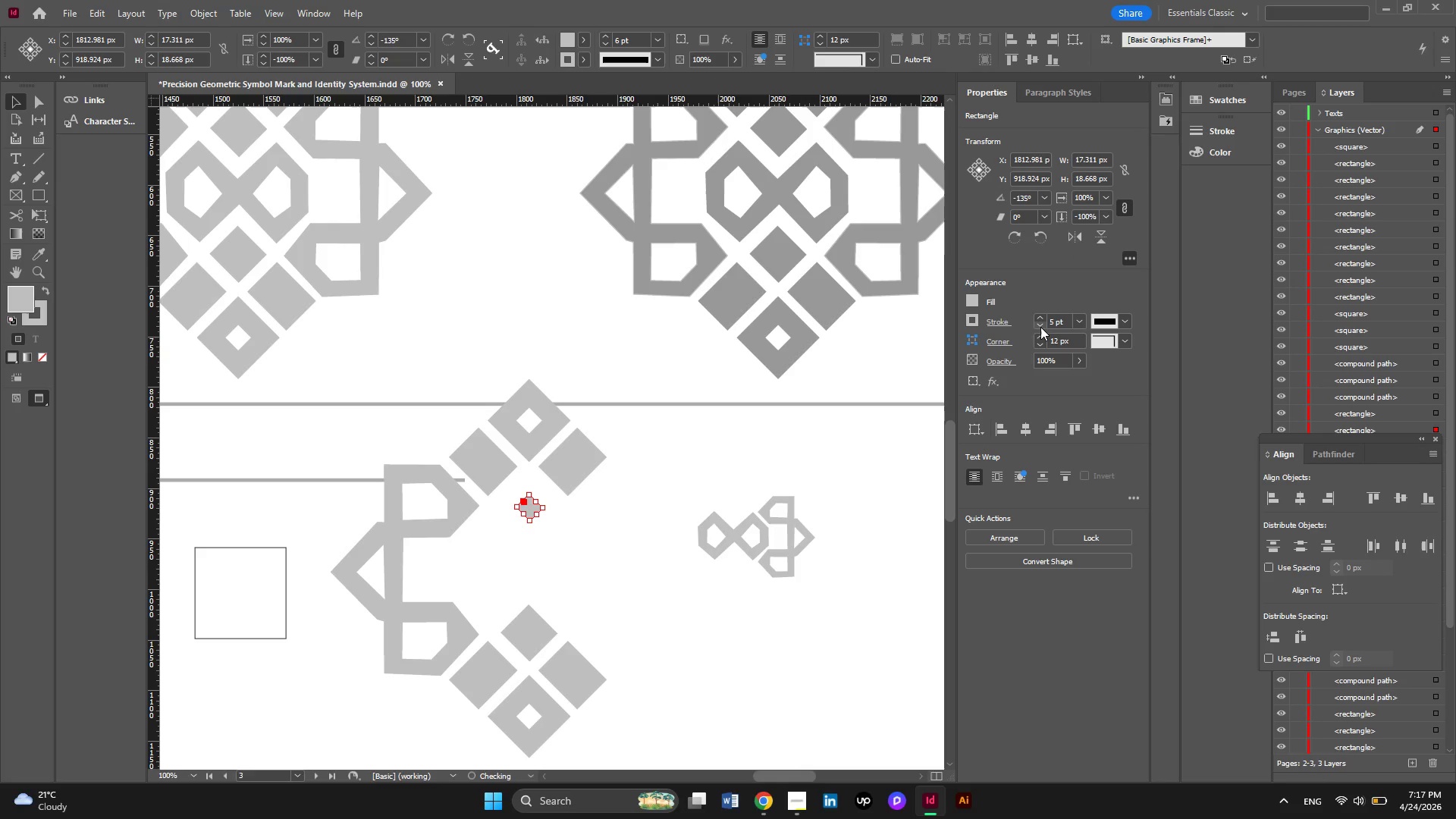 
double_click([1040, 327])
 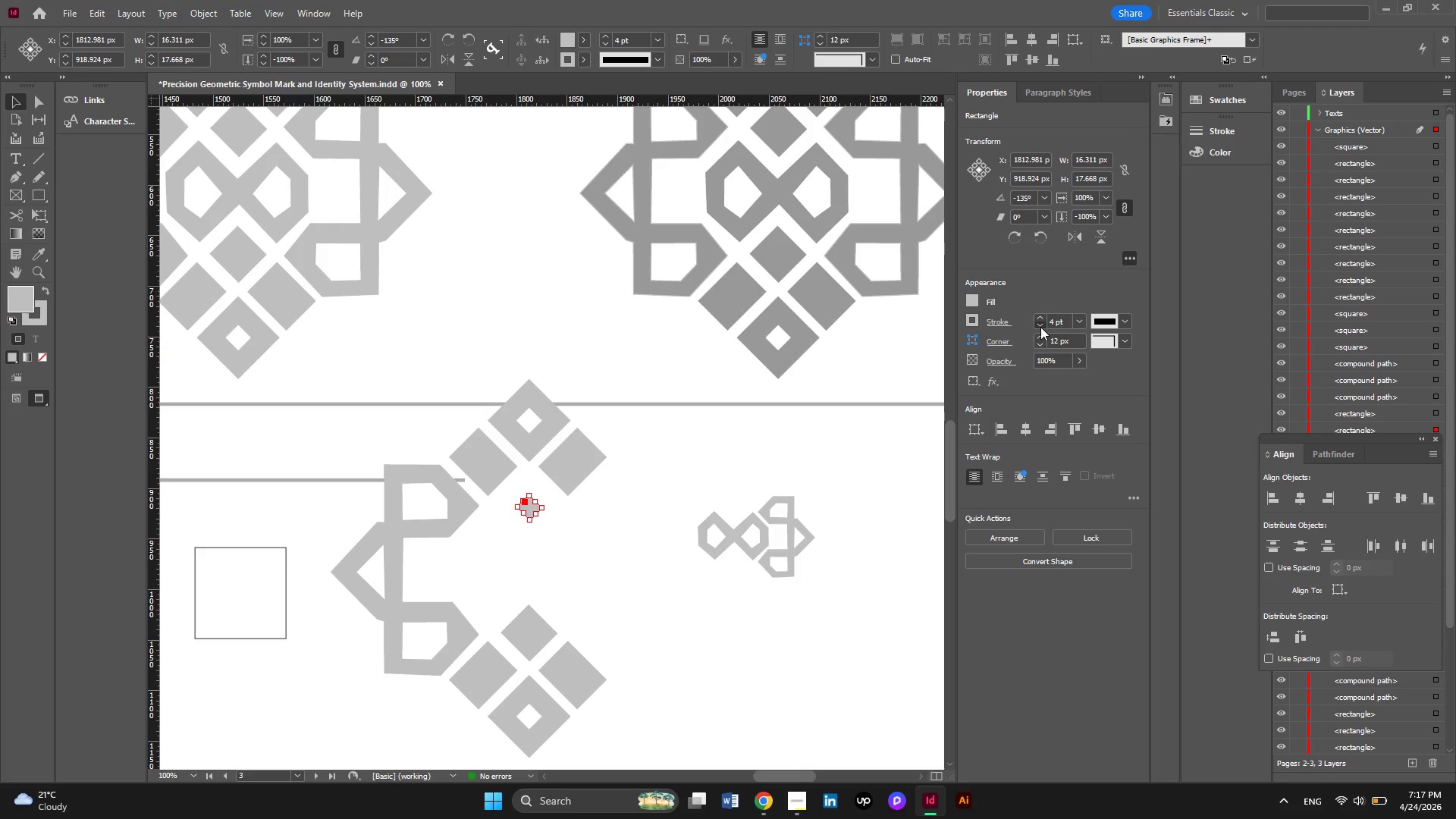 
double_click([1040, 327])
 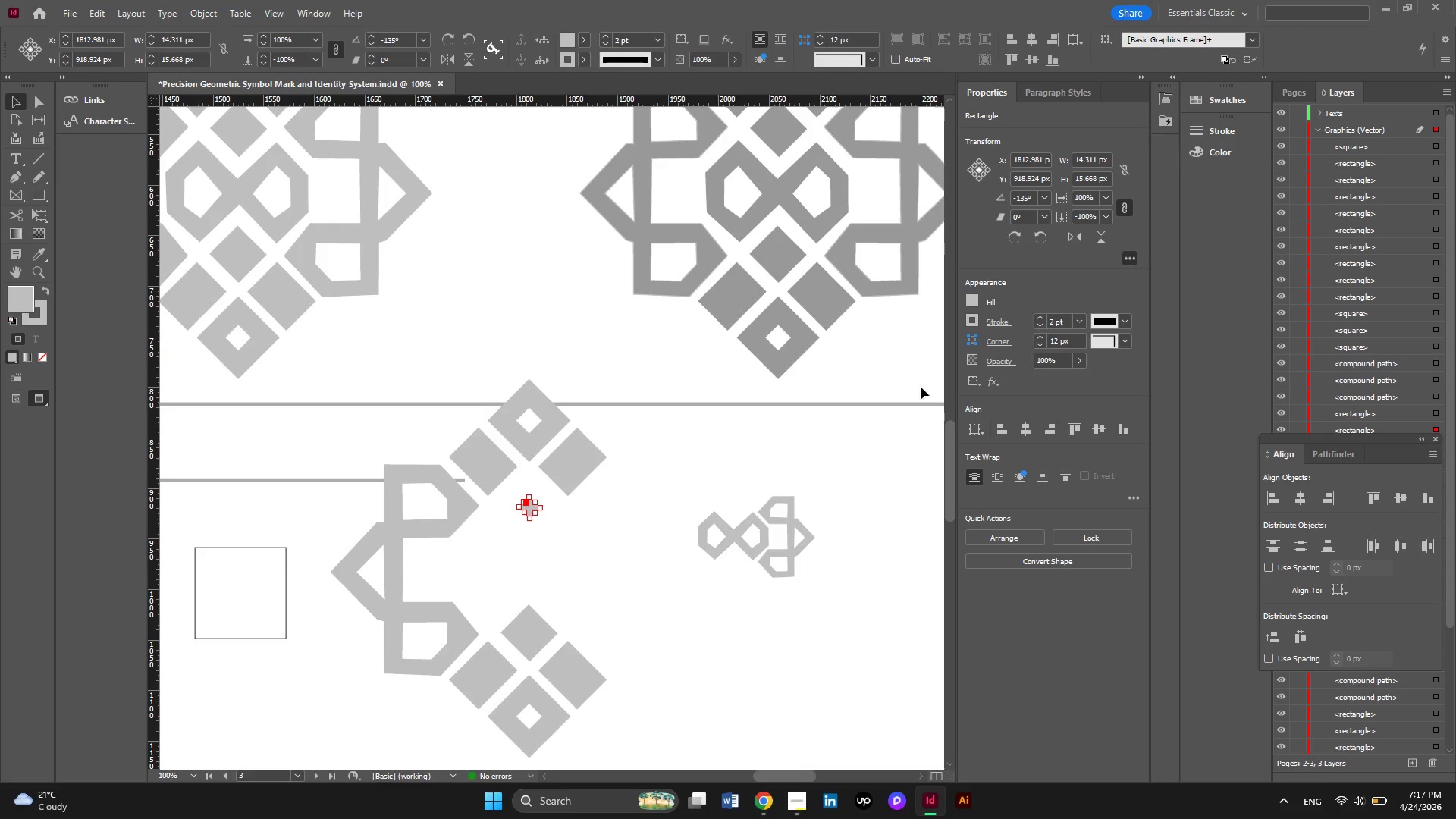 
left_click([750, 521])
 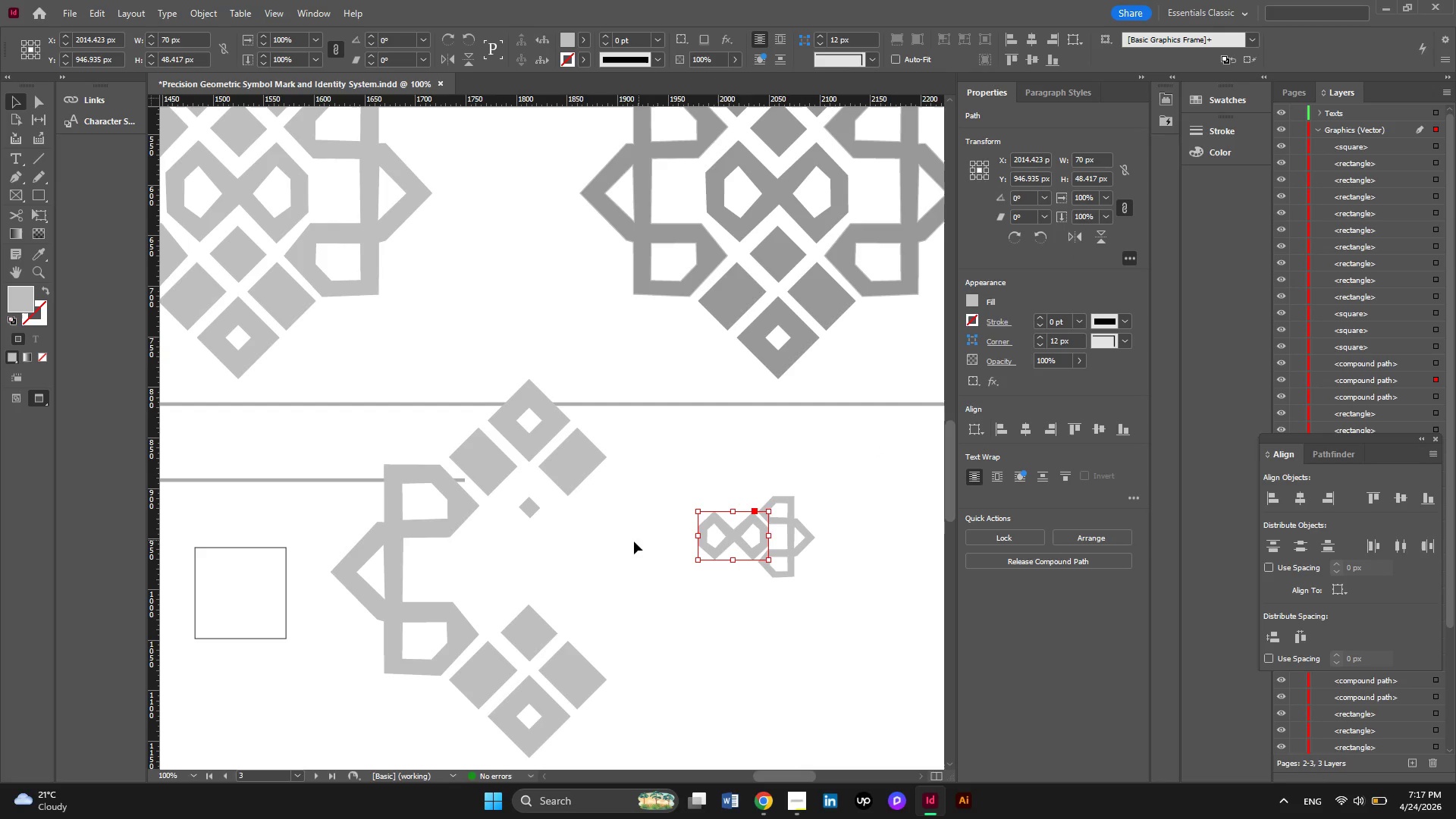 
left_click([522, 507])
 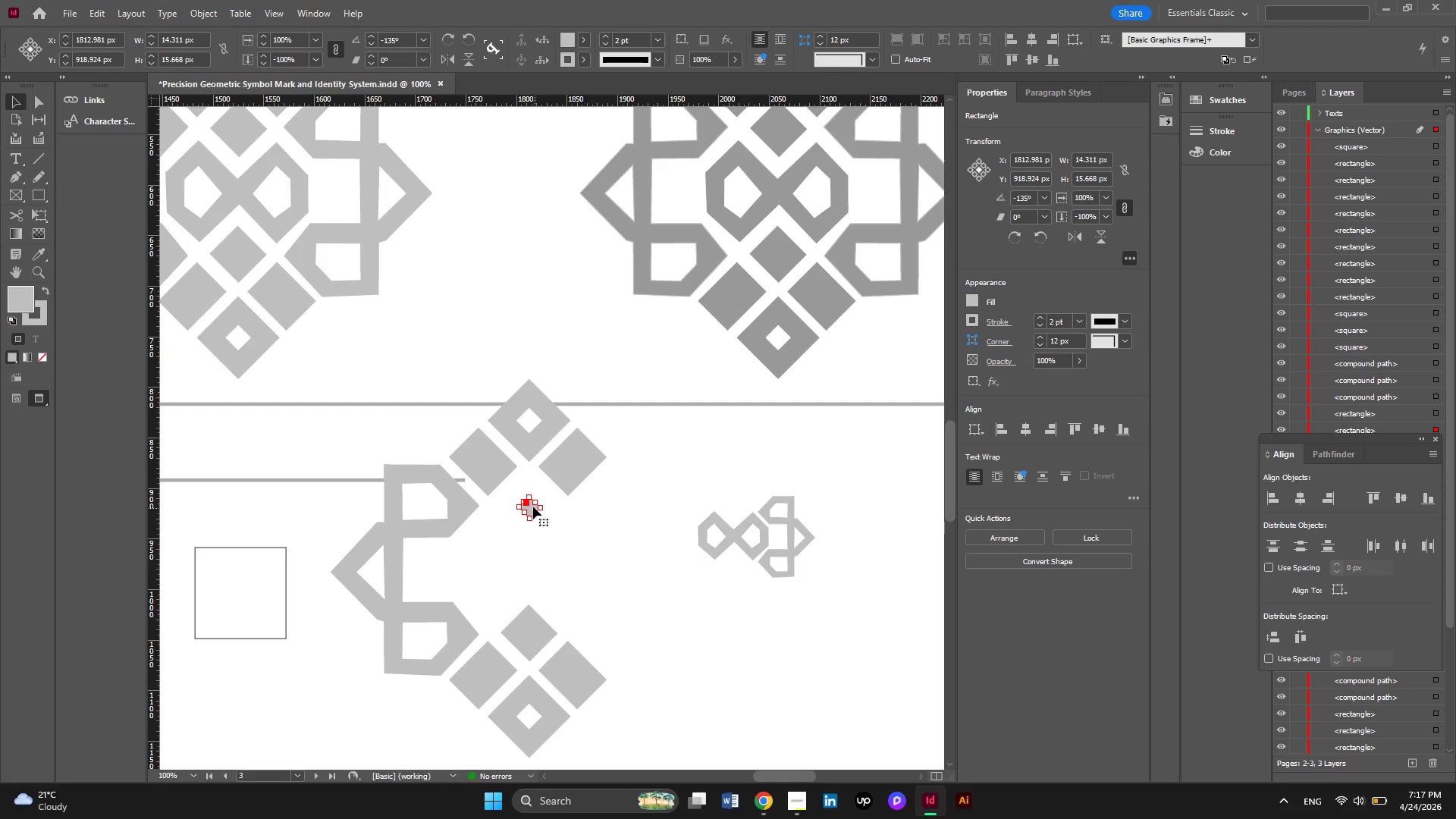 
left_click_drag(start_coordinate=[533, 507], to_coordinate=[736, 512])
 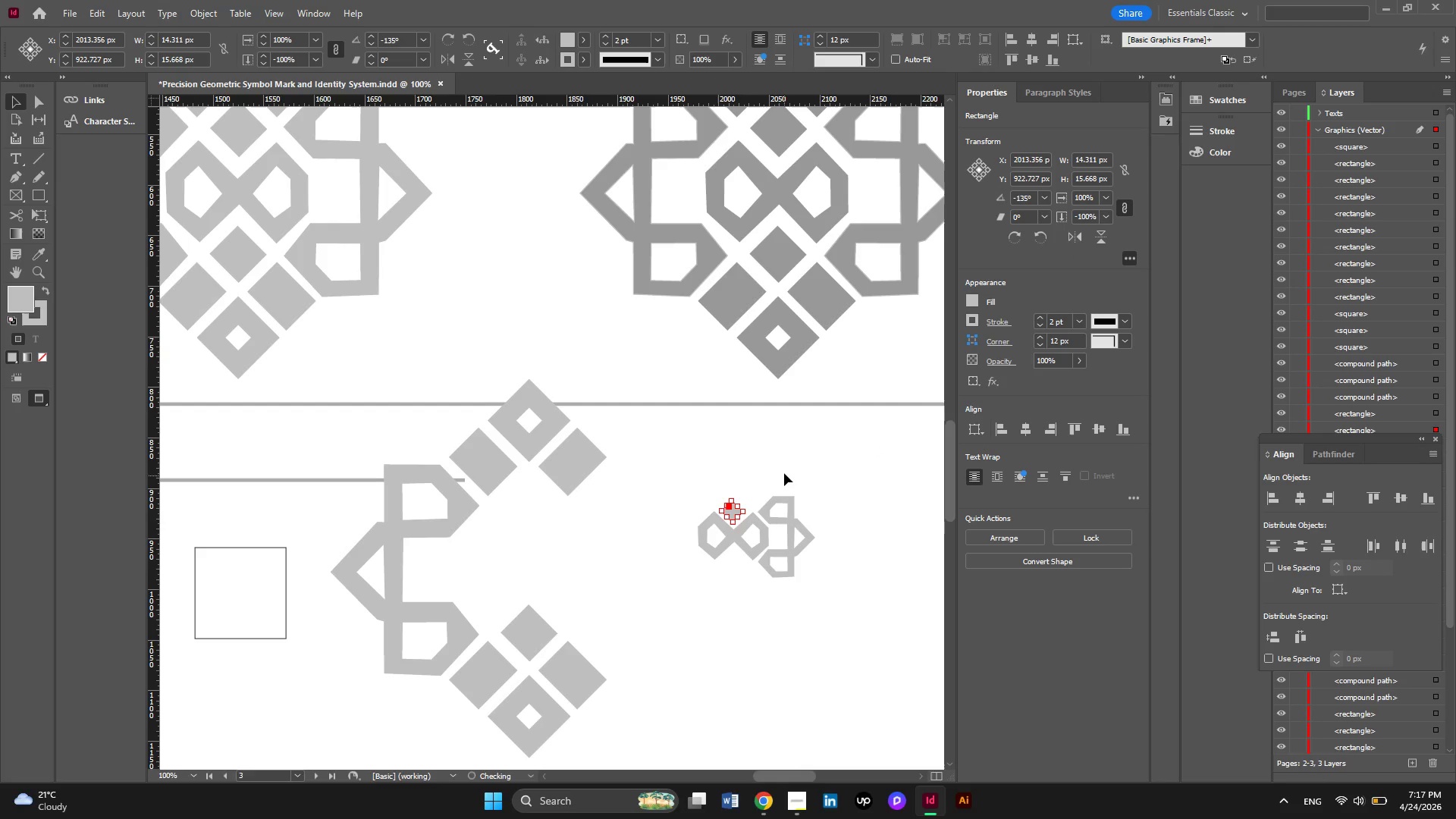 
left_click([784, 473])
 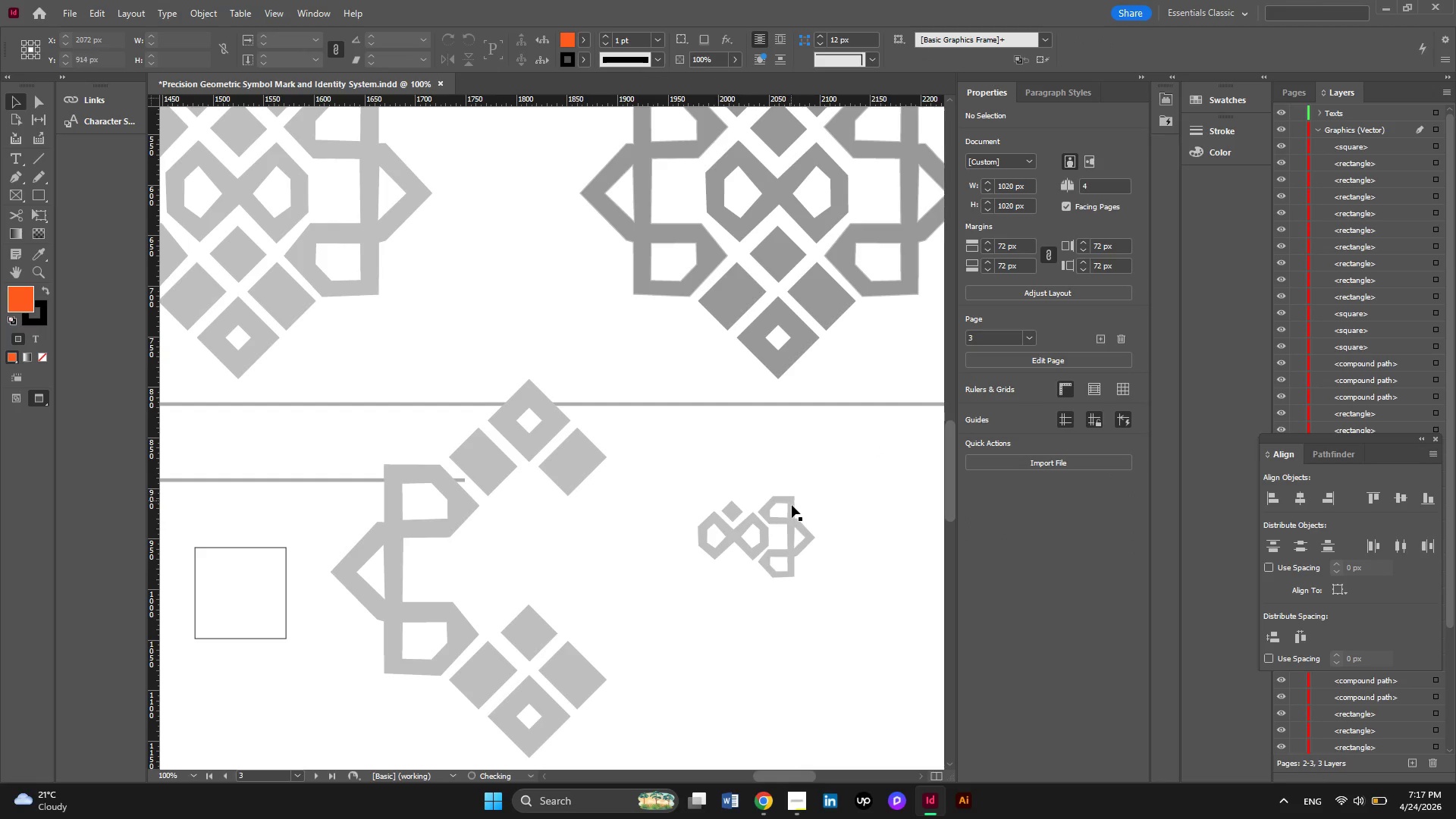 
left_click([792, 507])
 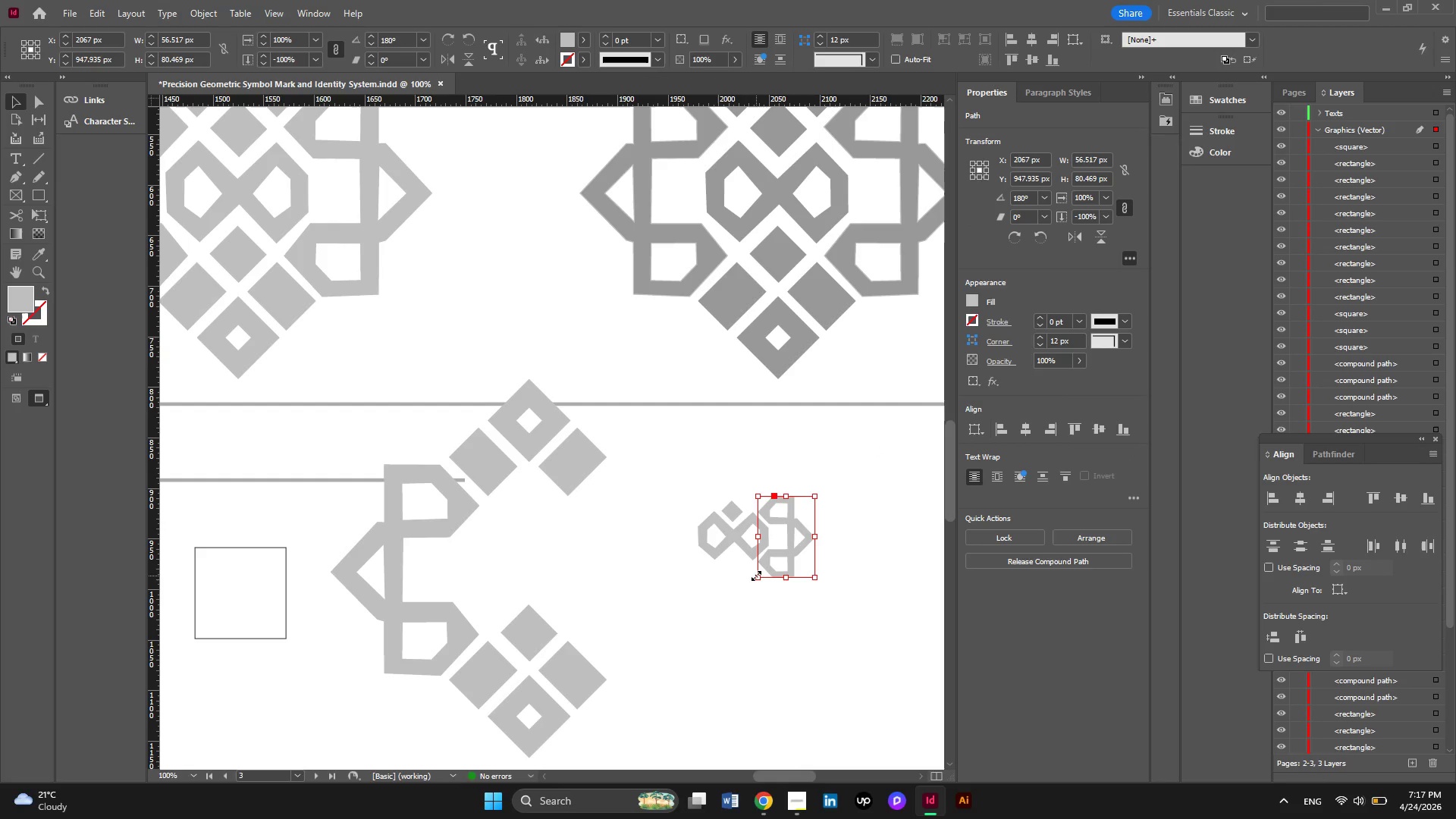 
hold_key(key=ShiftLeft, duration=3.47)
left_click_drag(start_coordinate=[756, 576], to_coordinate=[768, 569])
 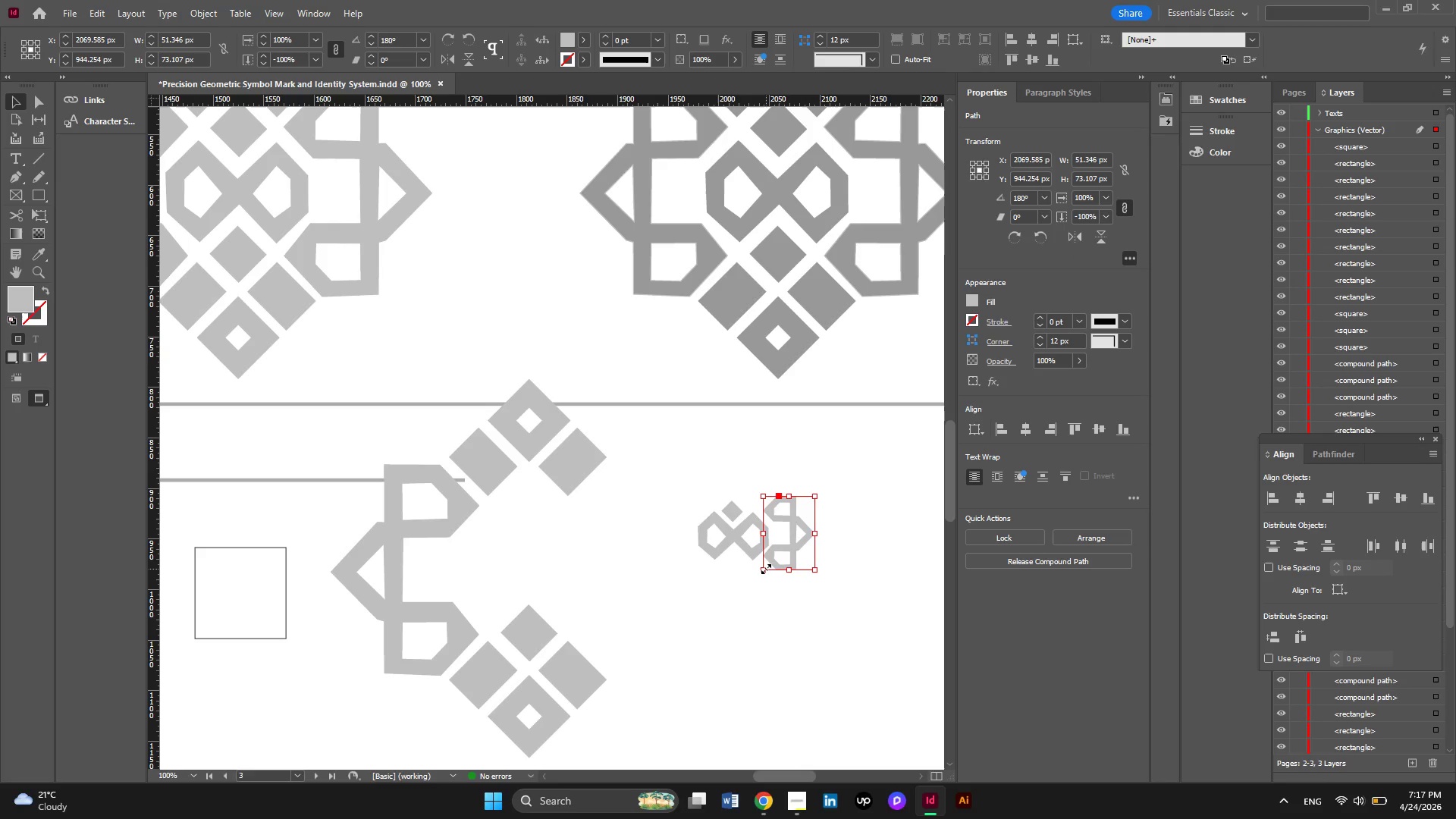 
left_click_drag(start_coordinate=[766, 569], to_coordinate=[769, 559])
 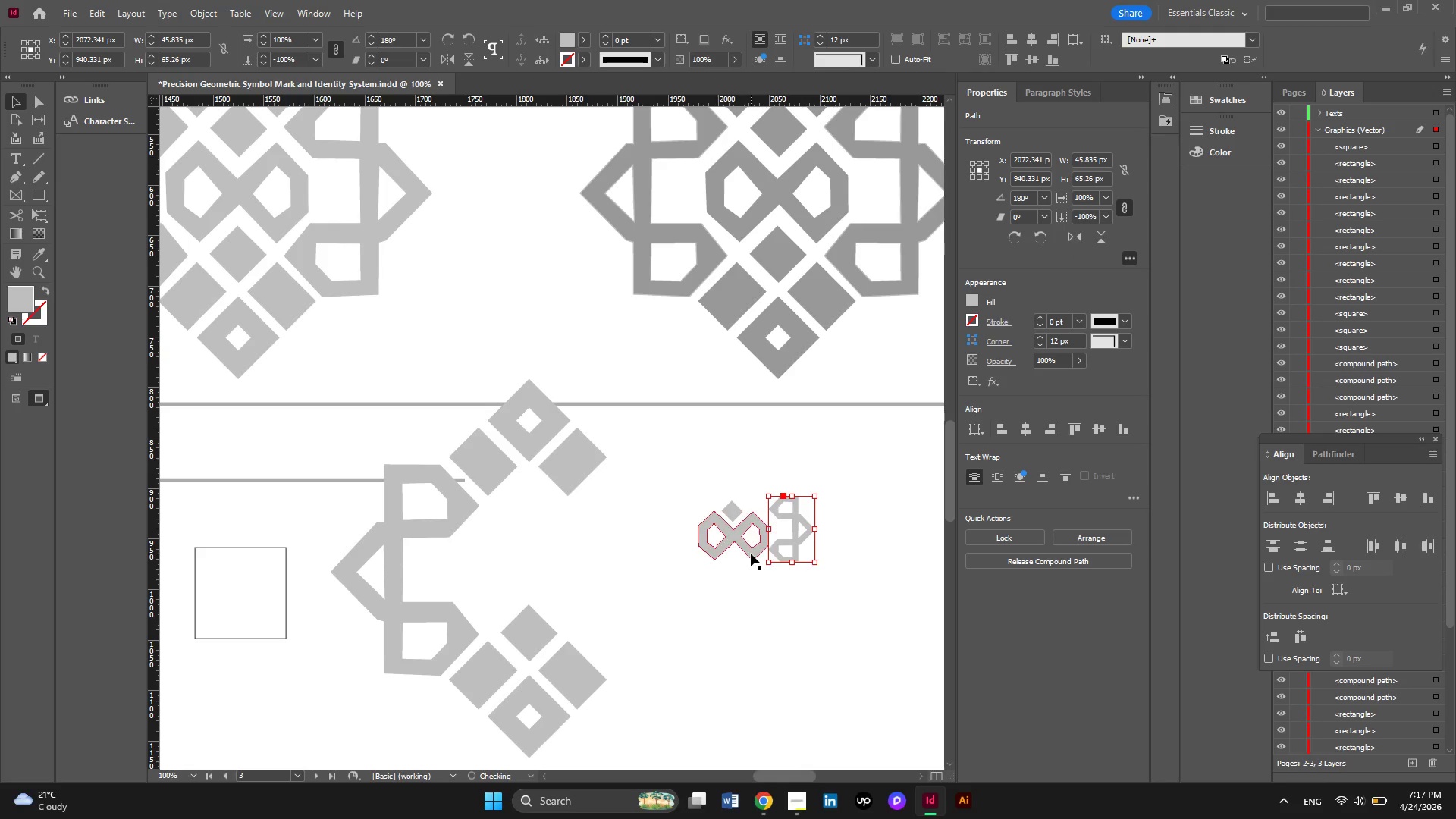 
left_click([751, 554])
 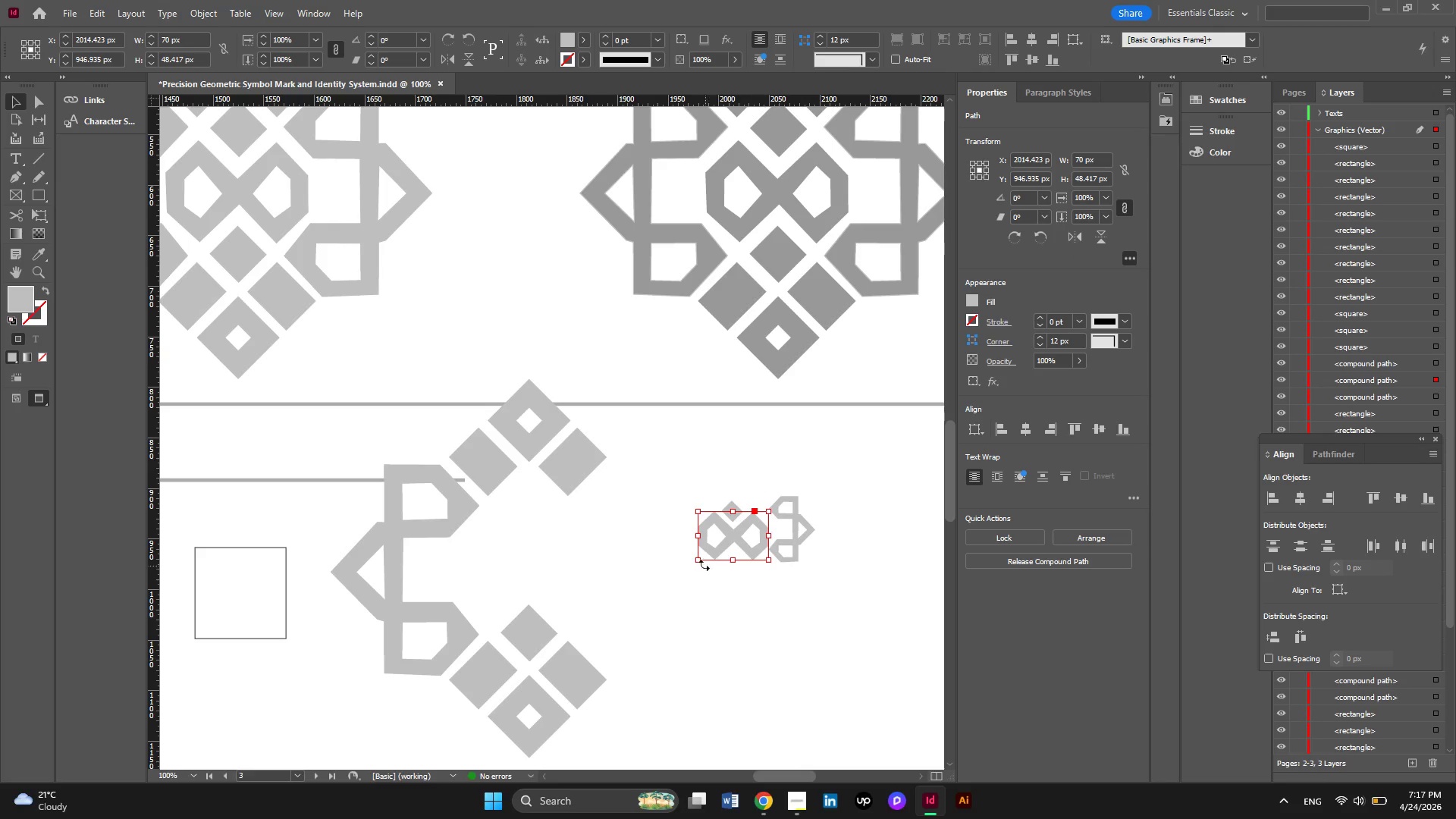 
hold_key(key=ShiftLeft, duration=3.16)
left_click_drag(start_coordinate=[697, 557], to_coordinate=[711, 554])
 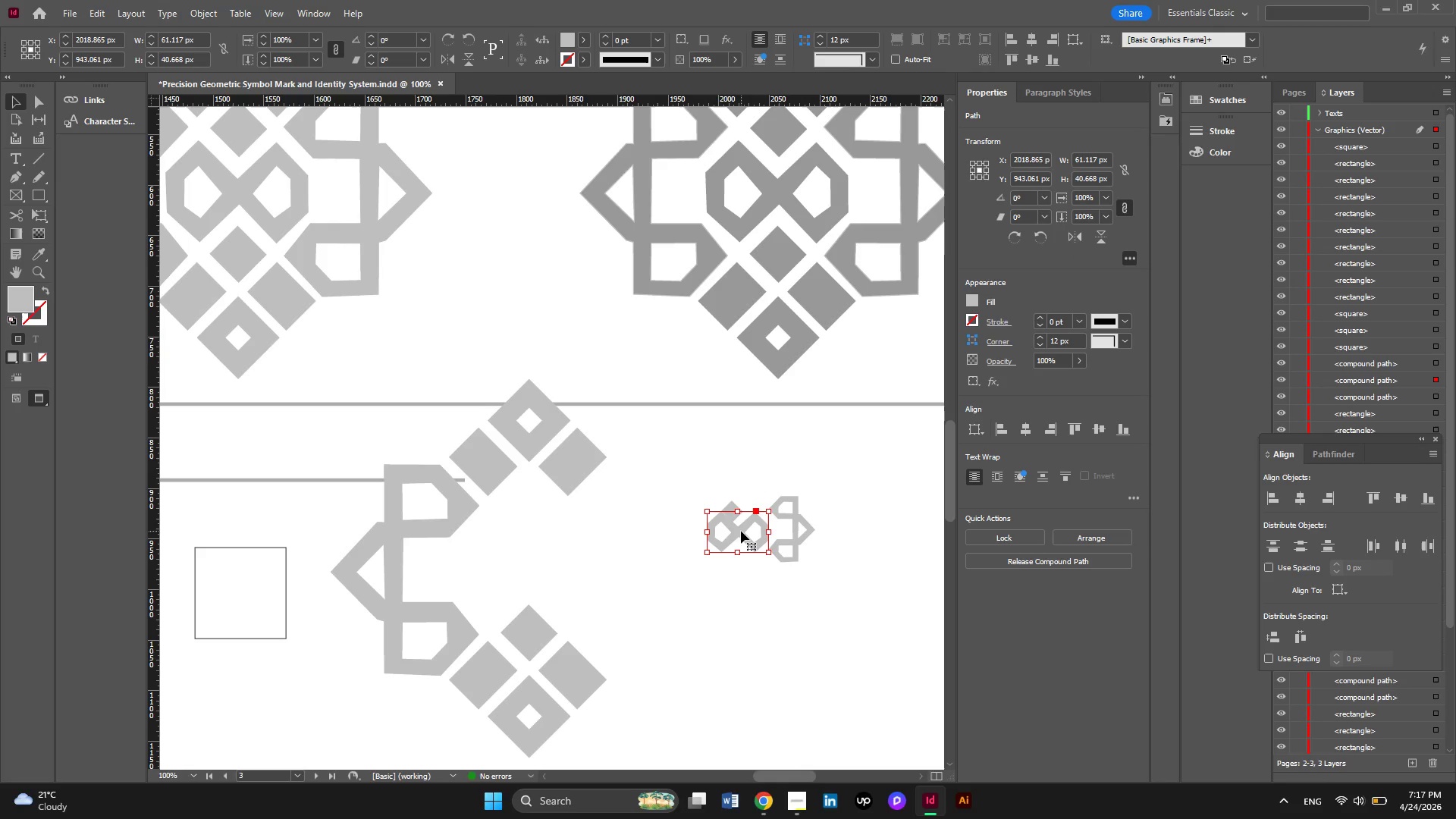 
left_click_drag(start_coordinate=[741, 531], to_coordinate=[745, 531])
 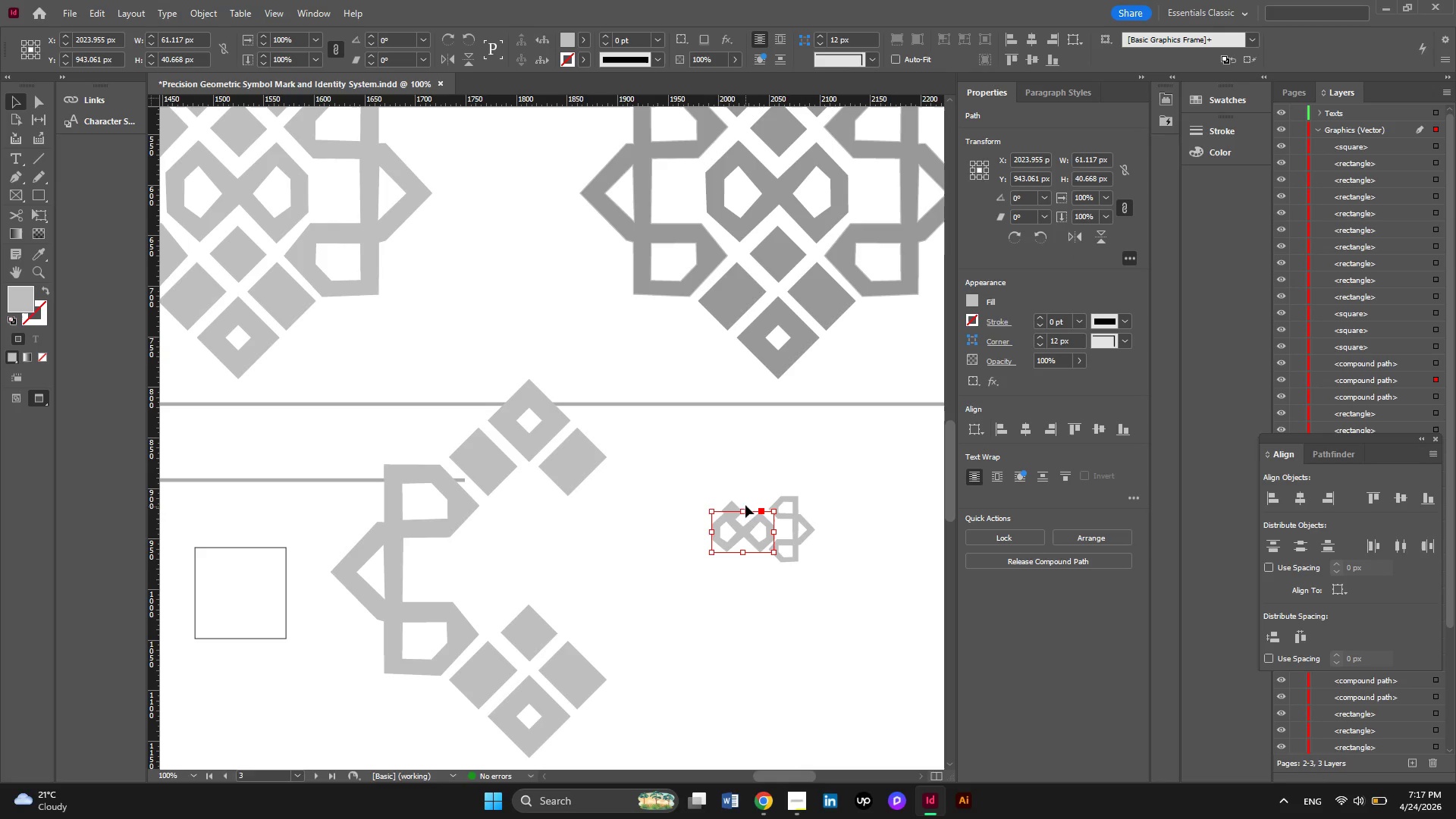 
left_click([748, 485])
 